 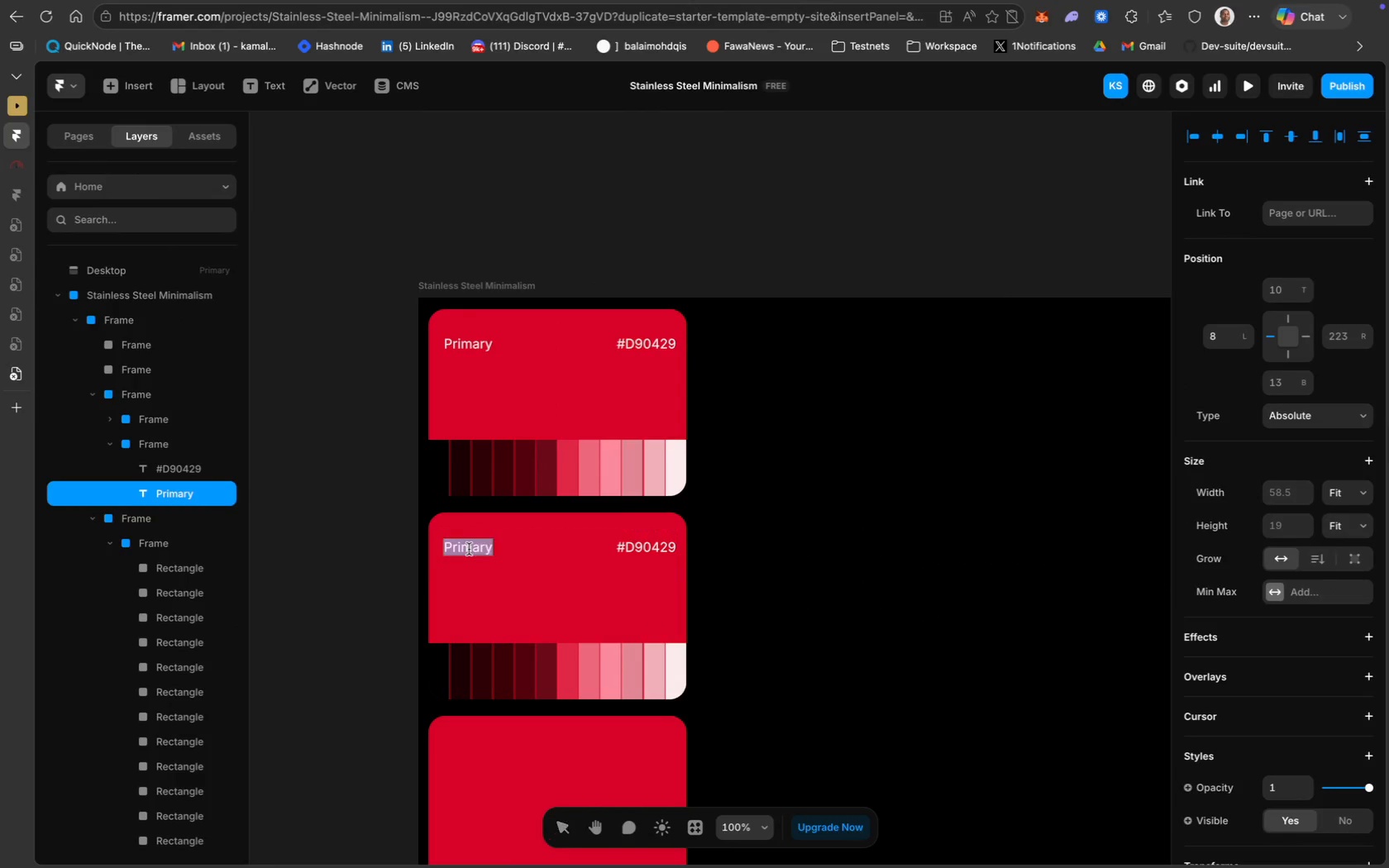 
type(Seconda)
key(Backspace)
 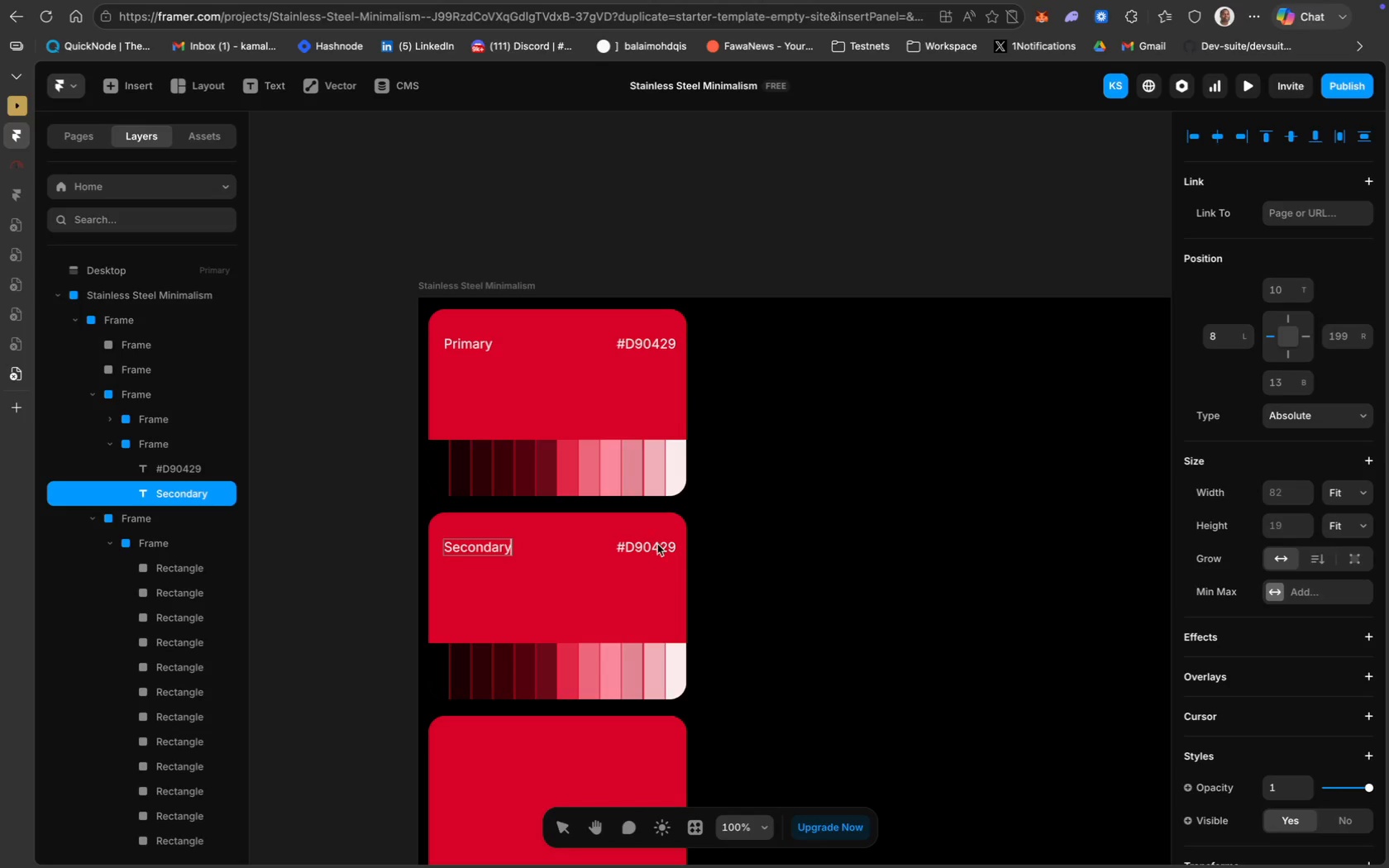 
double_click([655, 548])
 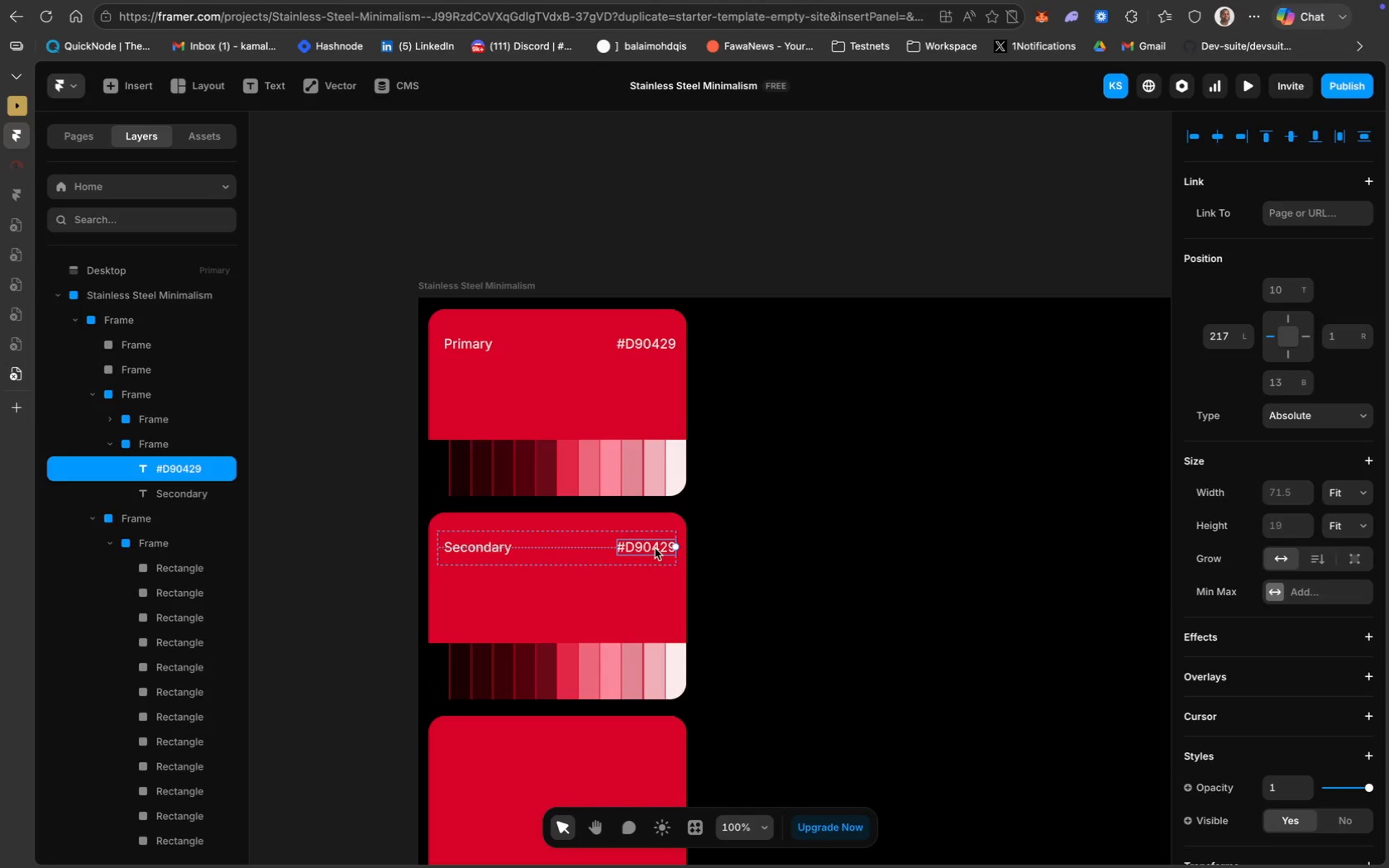 
double_click([655, 548])
 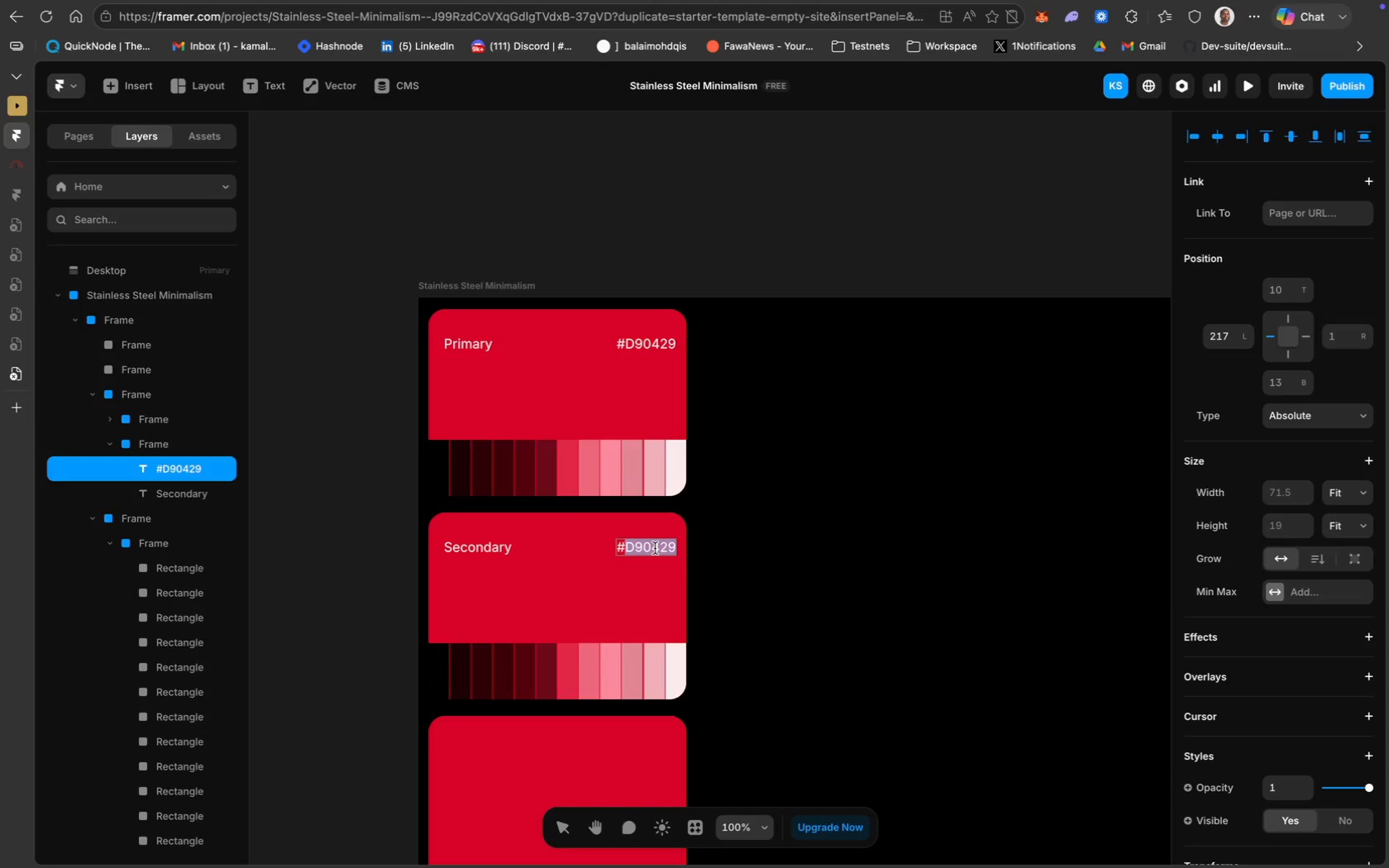 
type(89)
key(Backspace)
type(D99AE)
 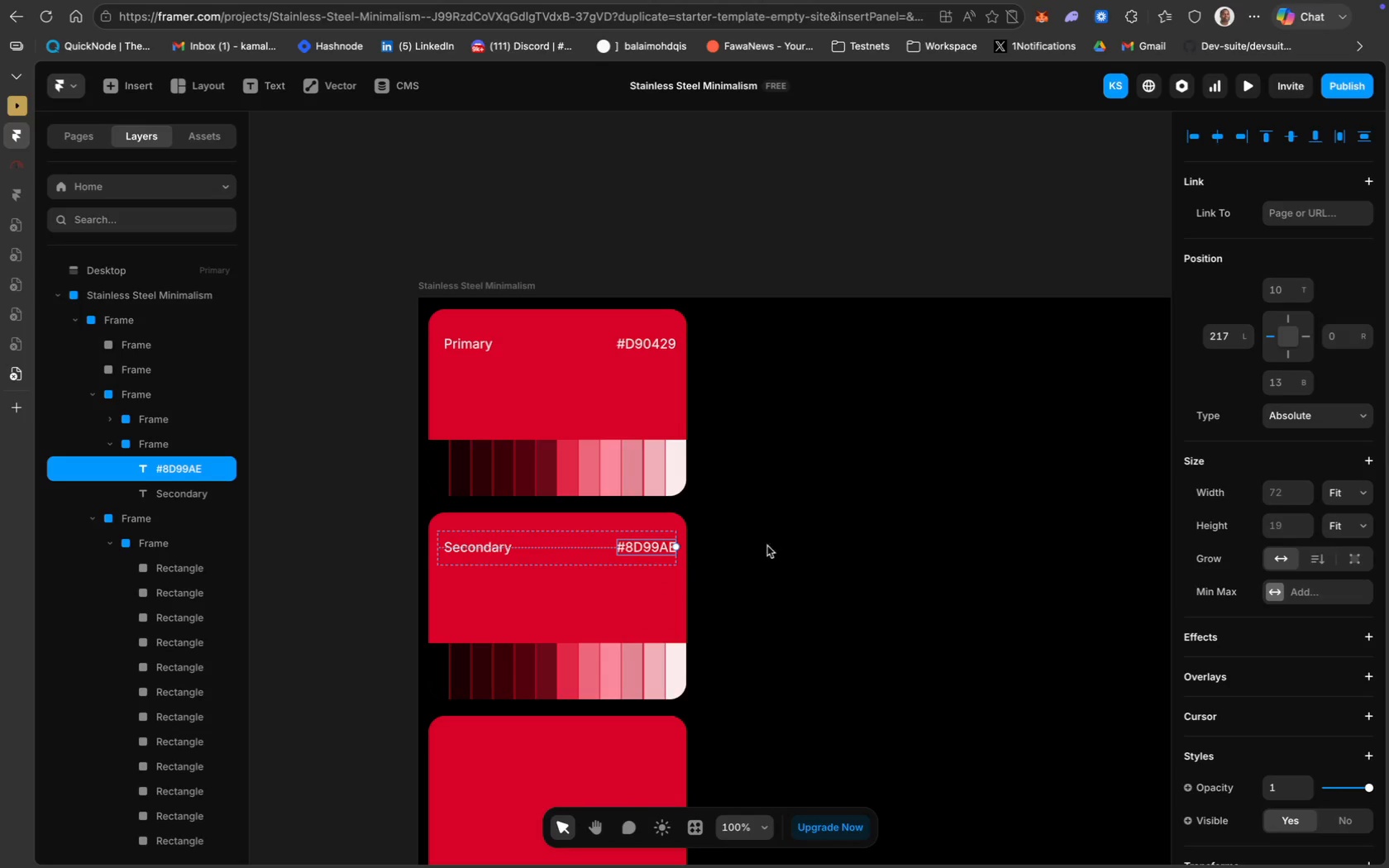 
left_click([745, 579])
 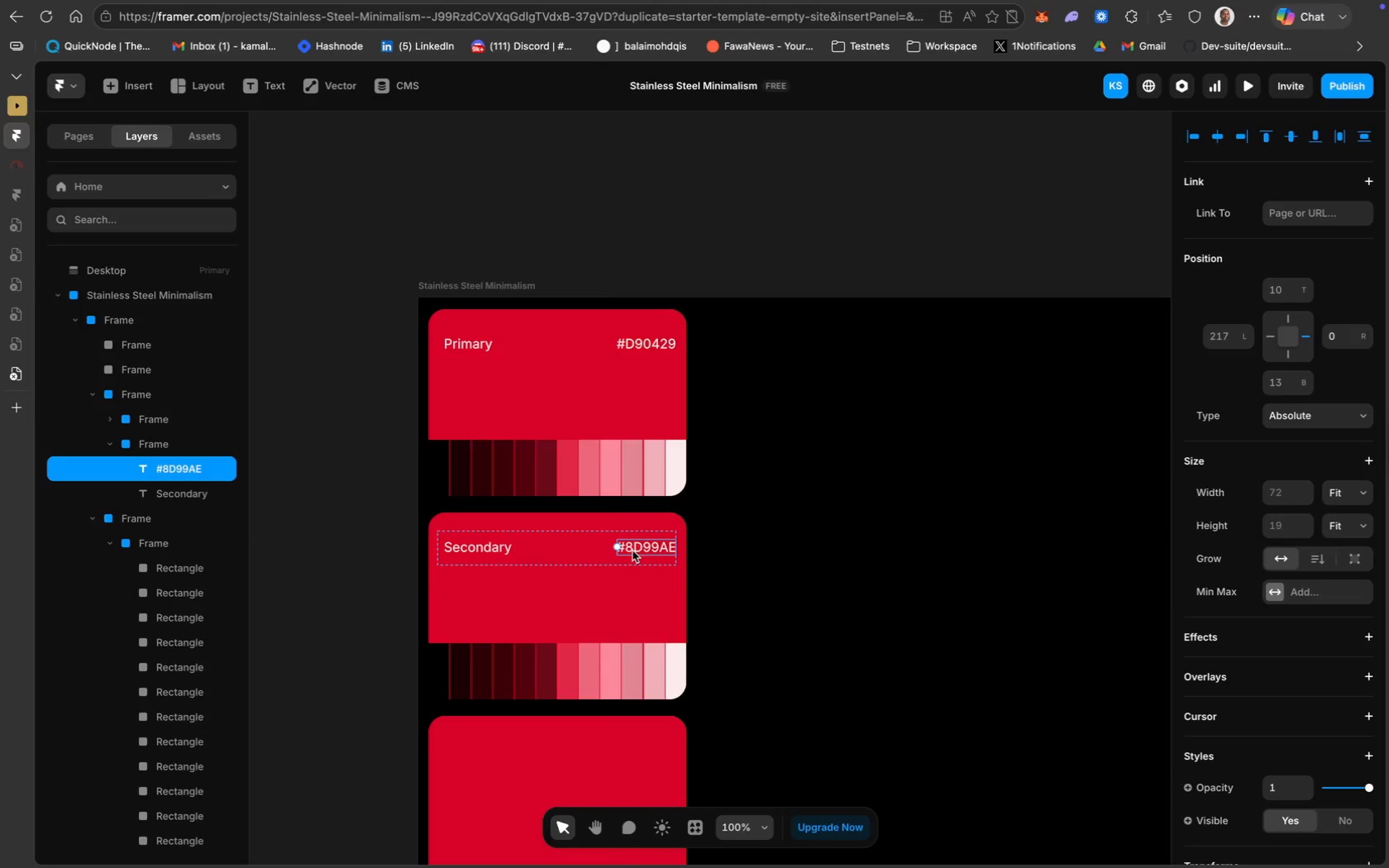 
wait(6.45)
 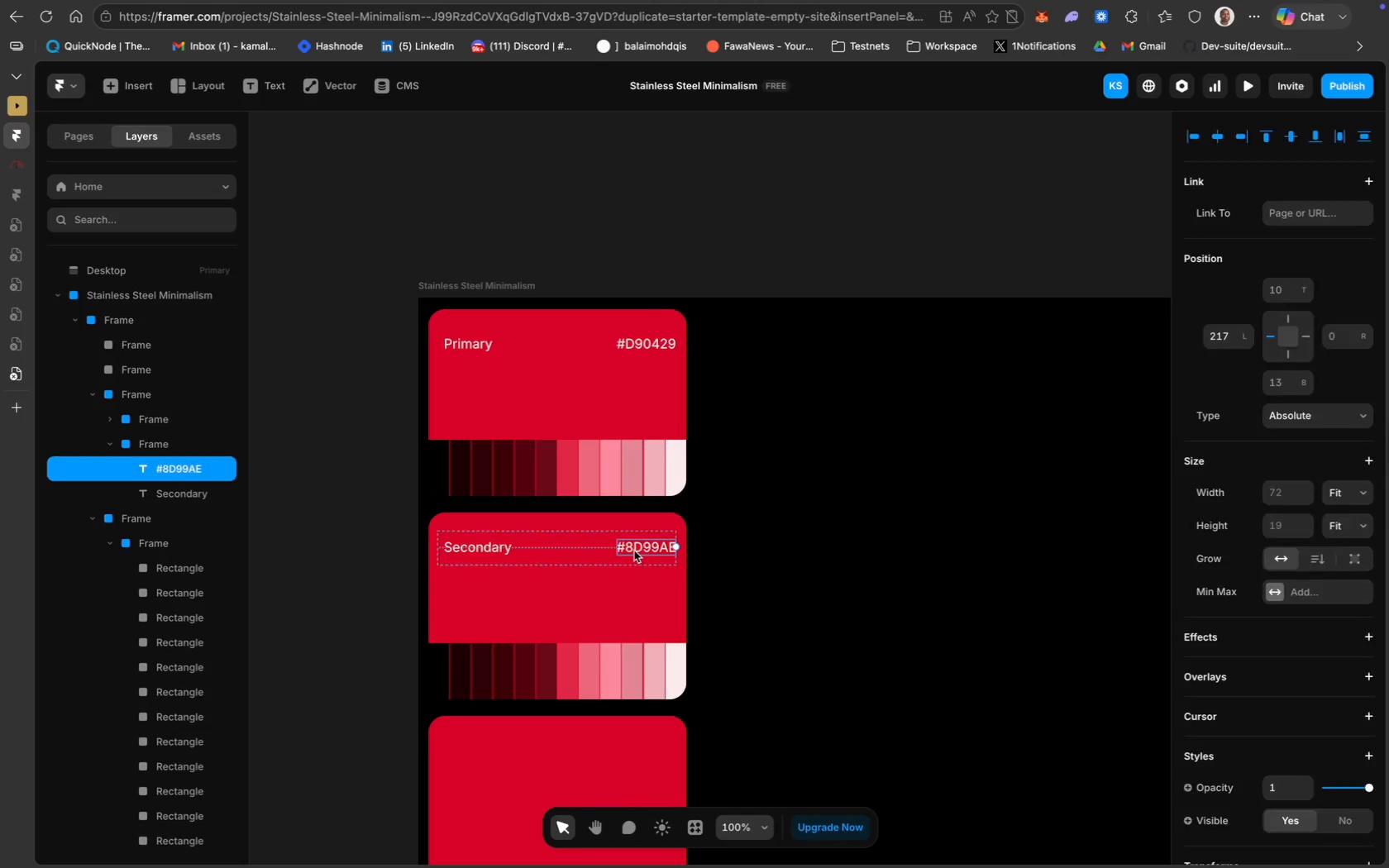 
key(Meta+C)
 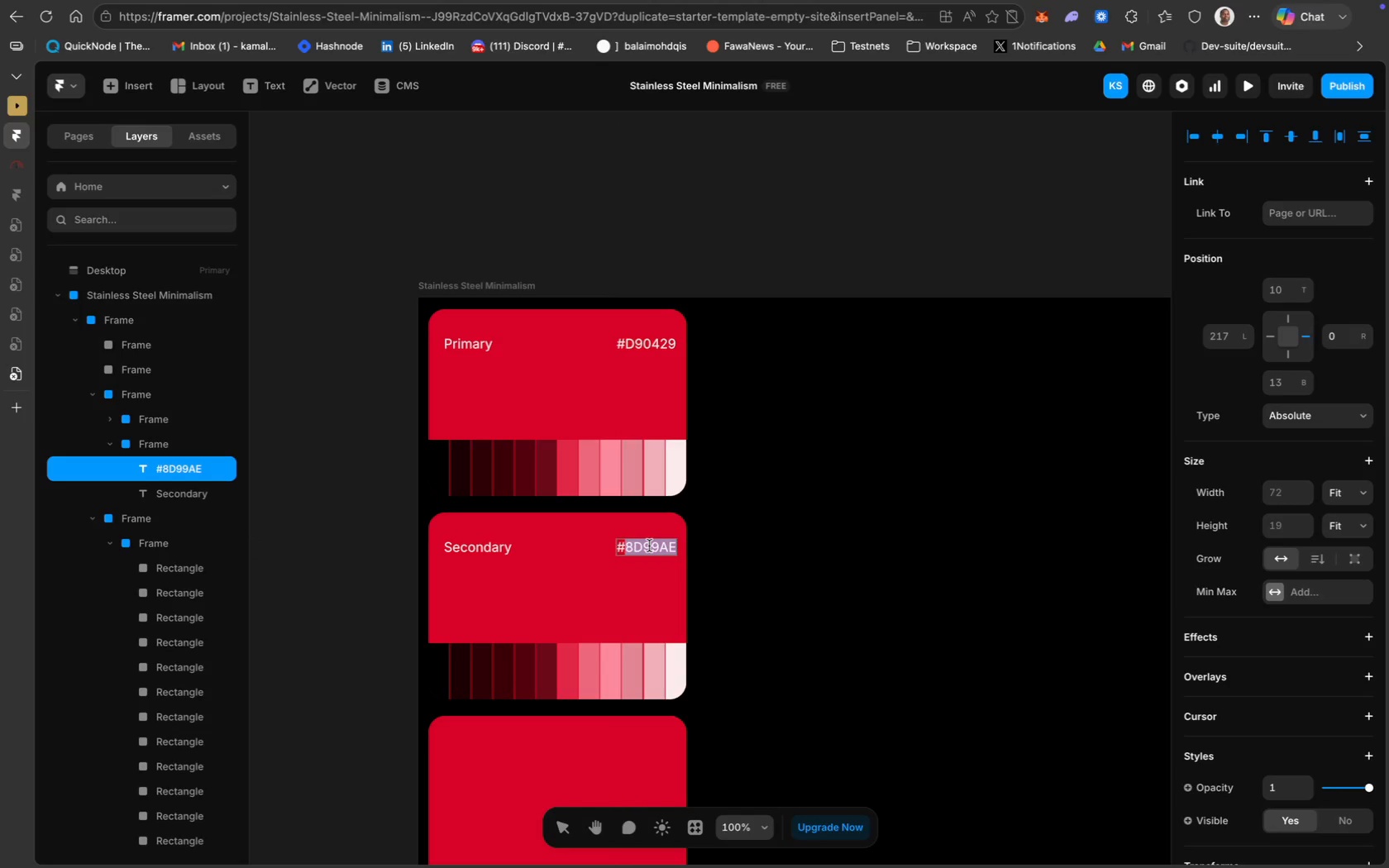 
key(Meta+C)
 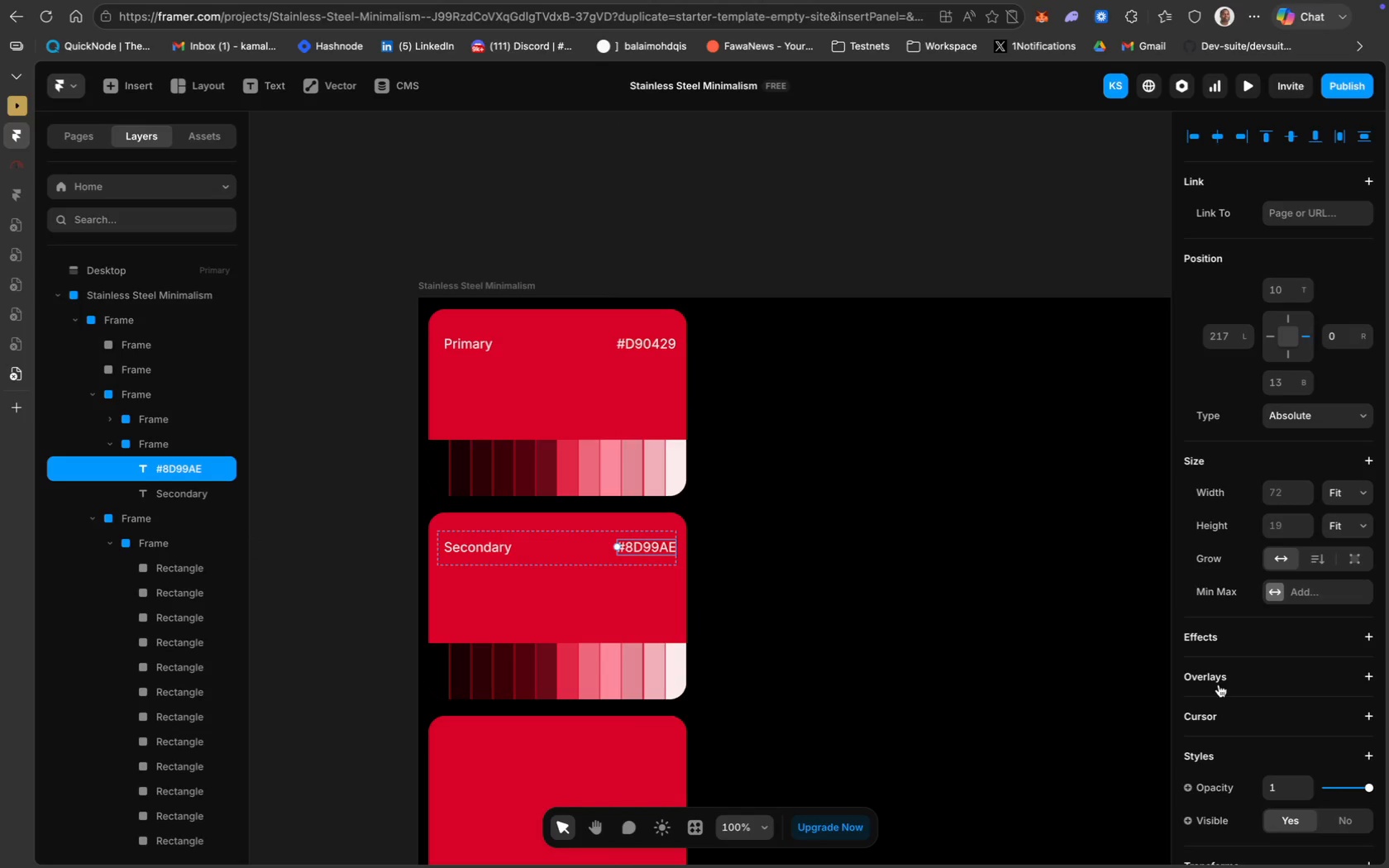 
scroll: coordinate [1245, 648], scroll_direction: down, amount: 54.0
 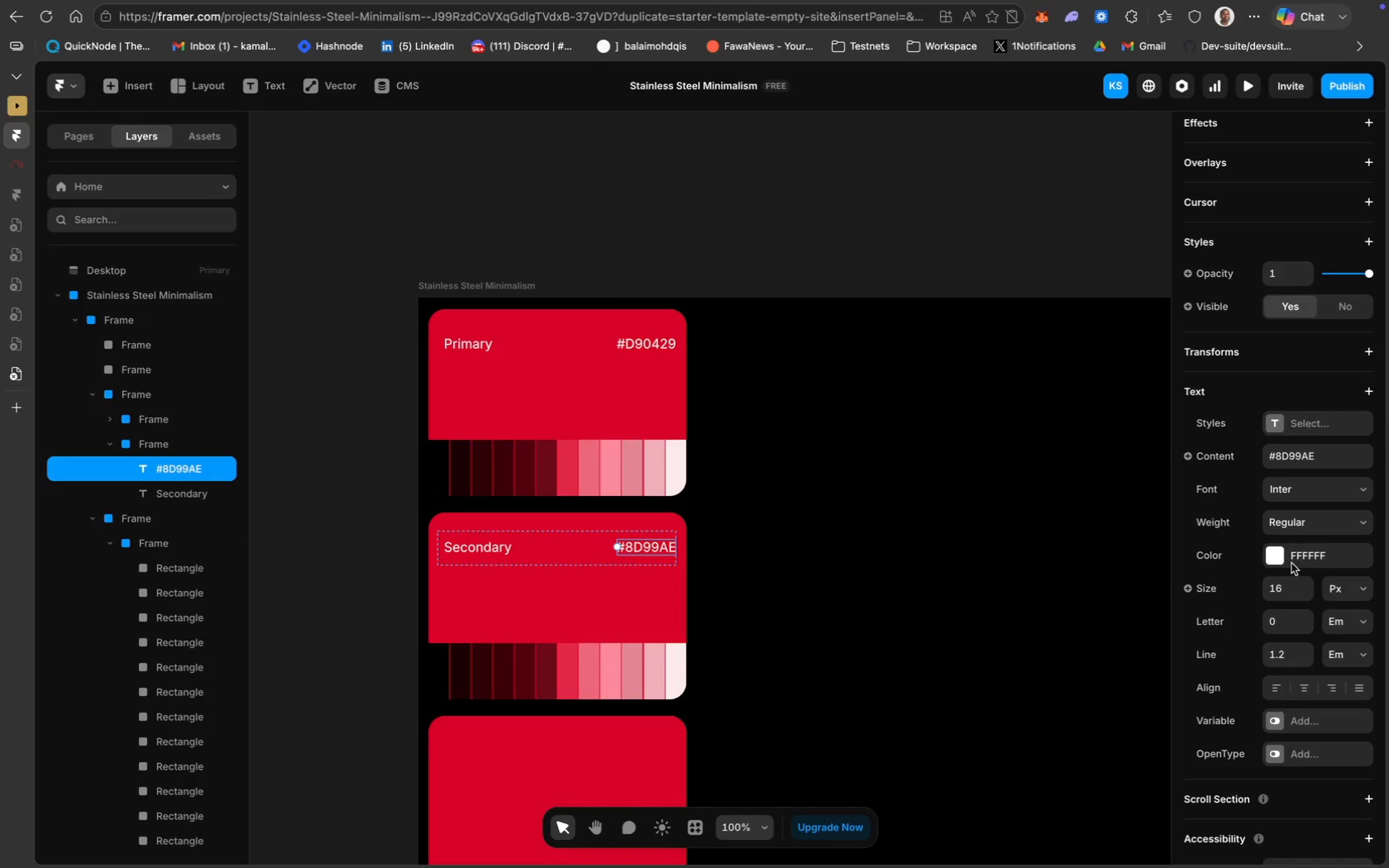 
left_click([1288, 551])
 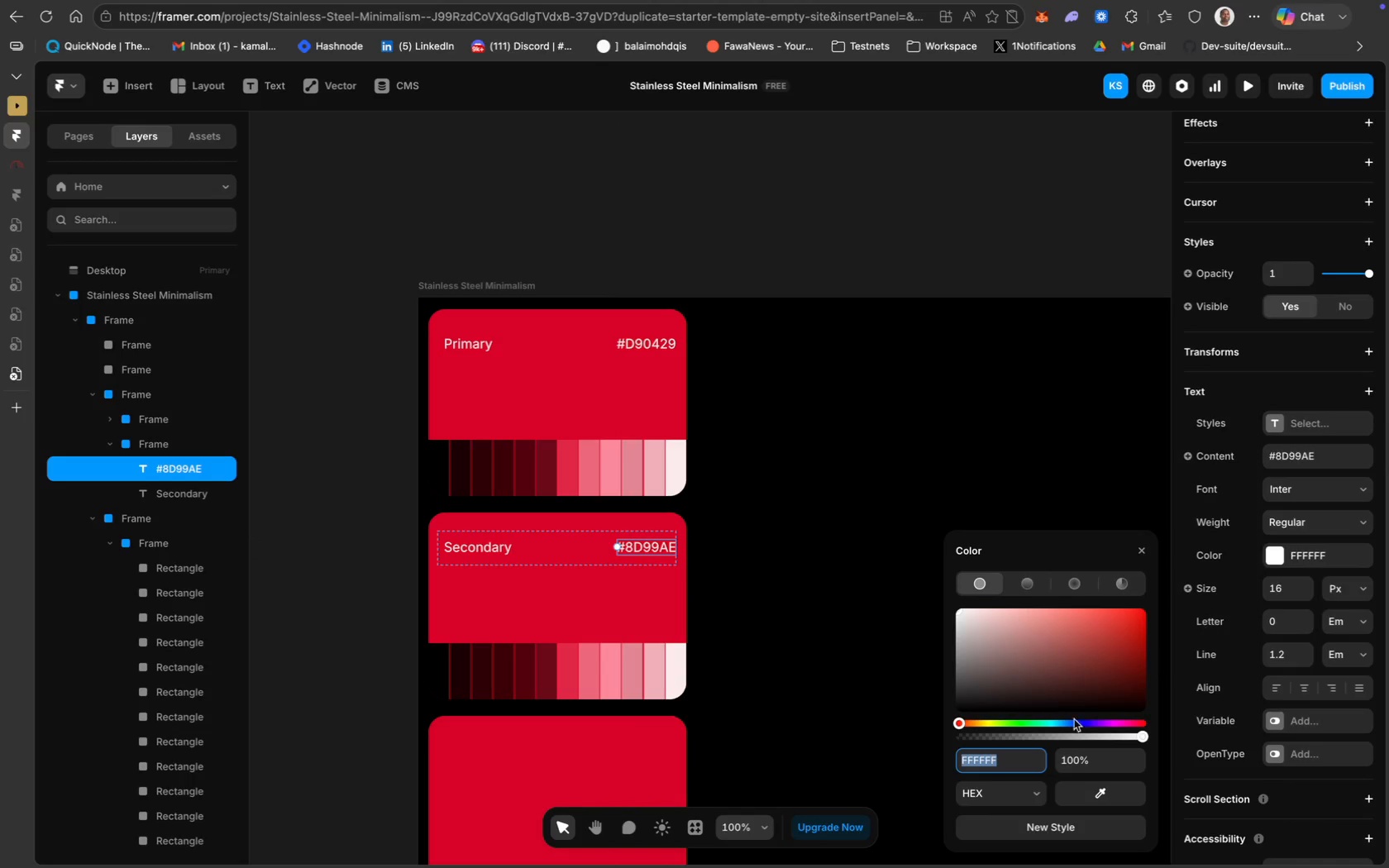 
key(Meta+V)
 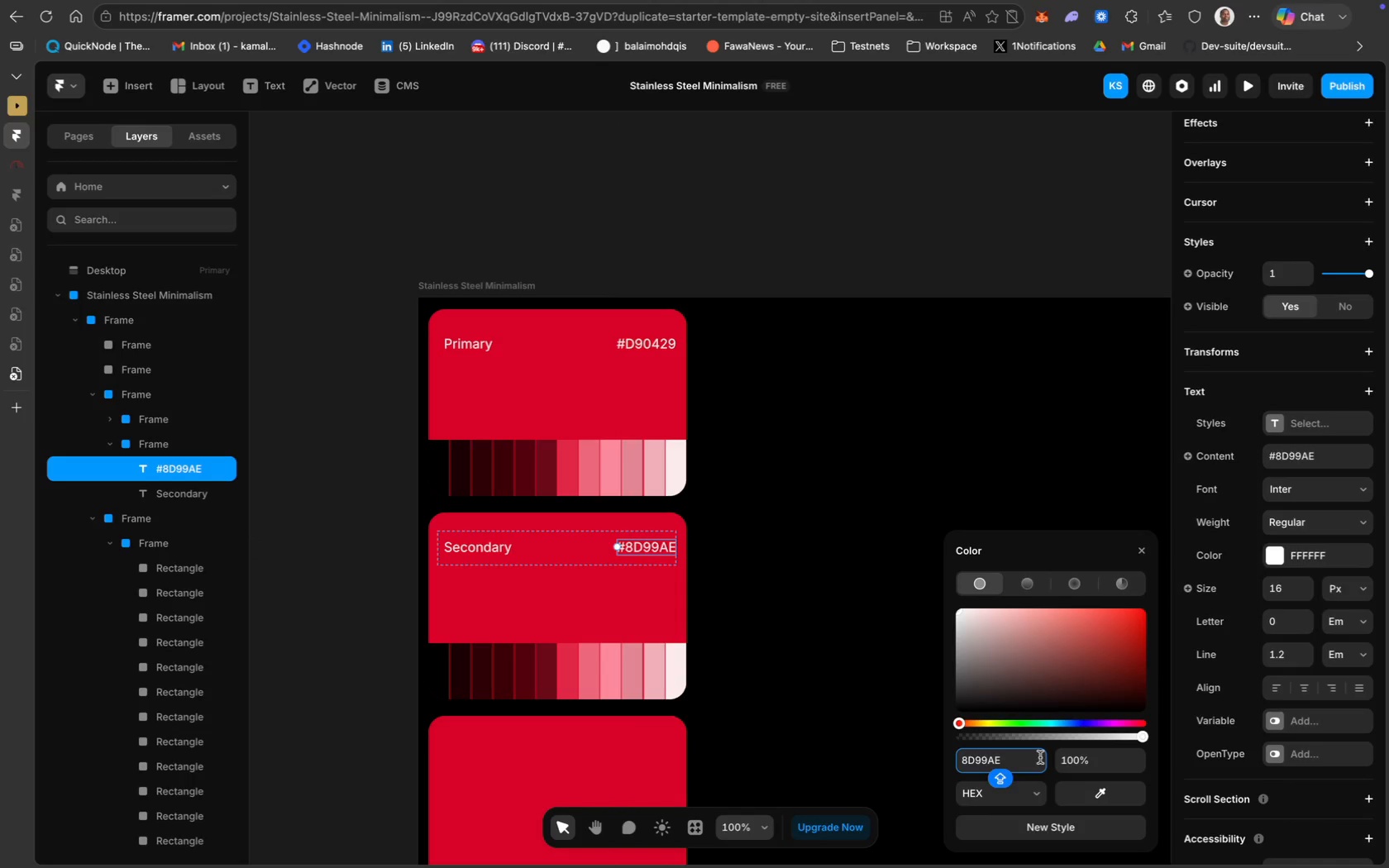 
key(Enter)
 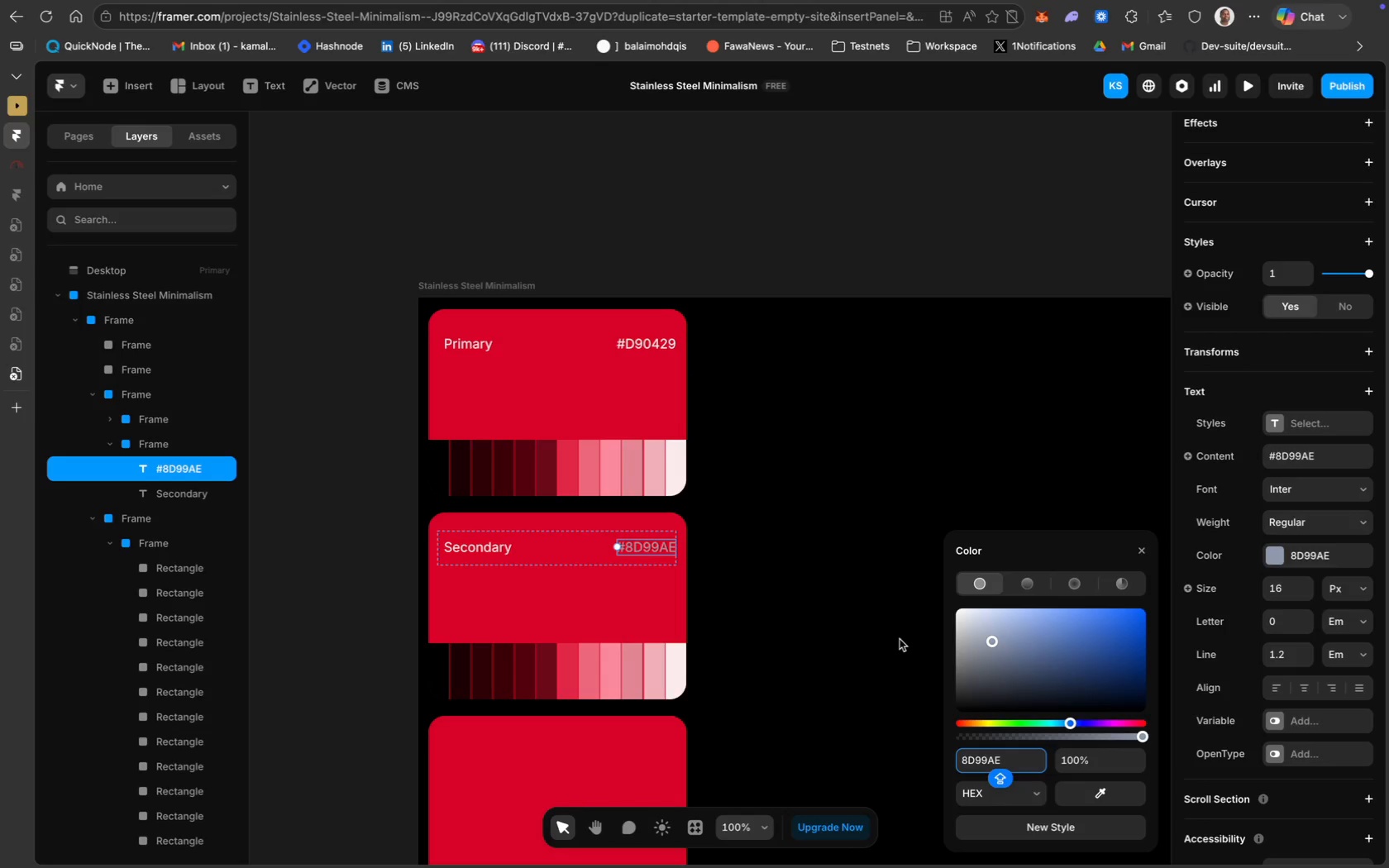 
wait(10.37)
 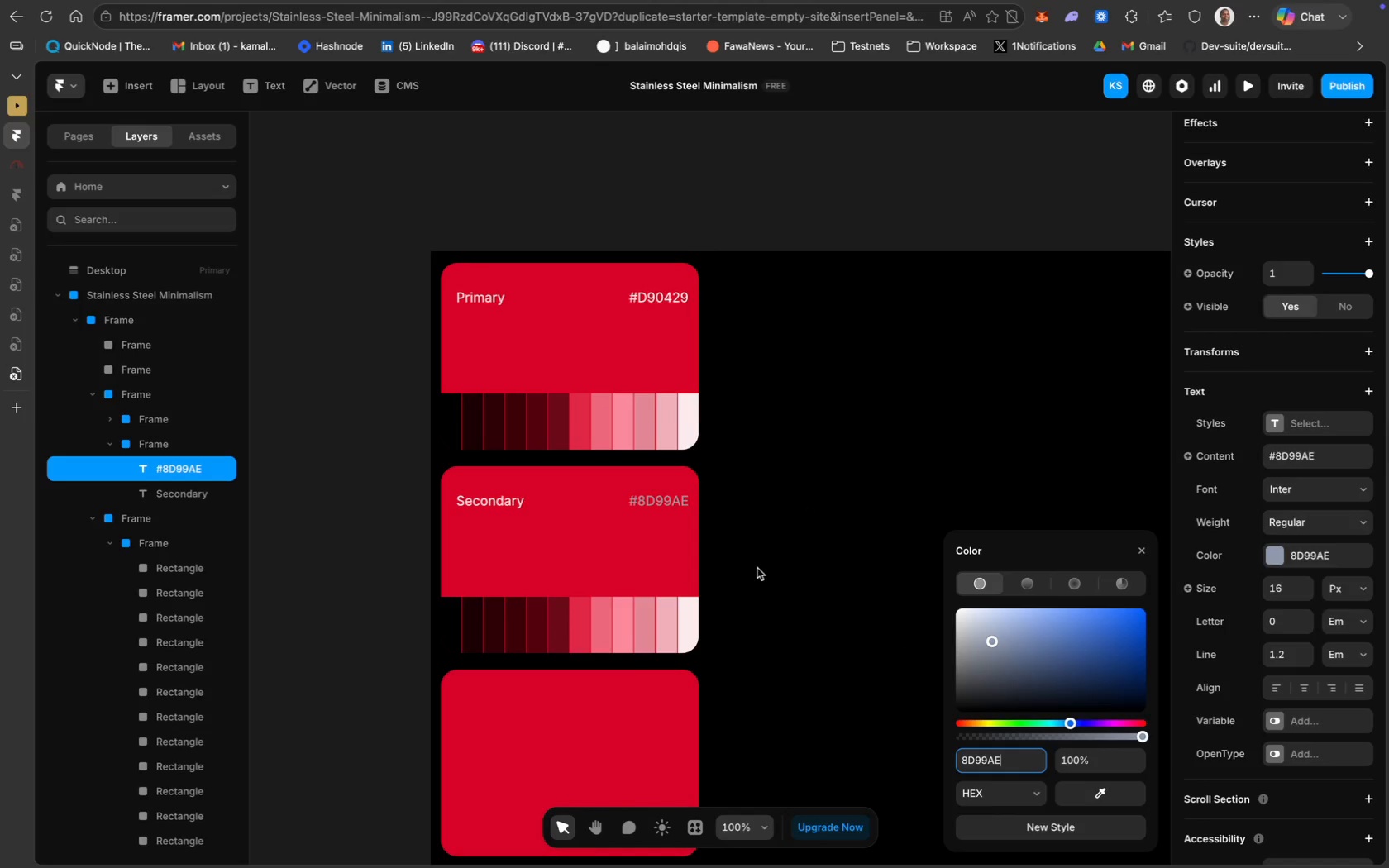 
left_click([757, 568])
 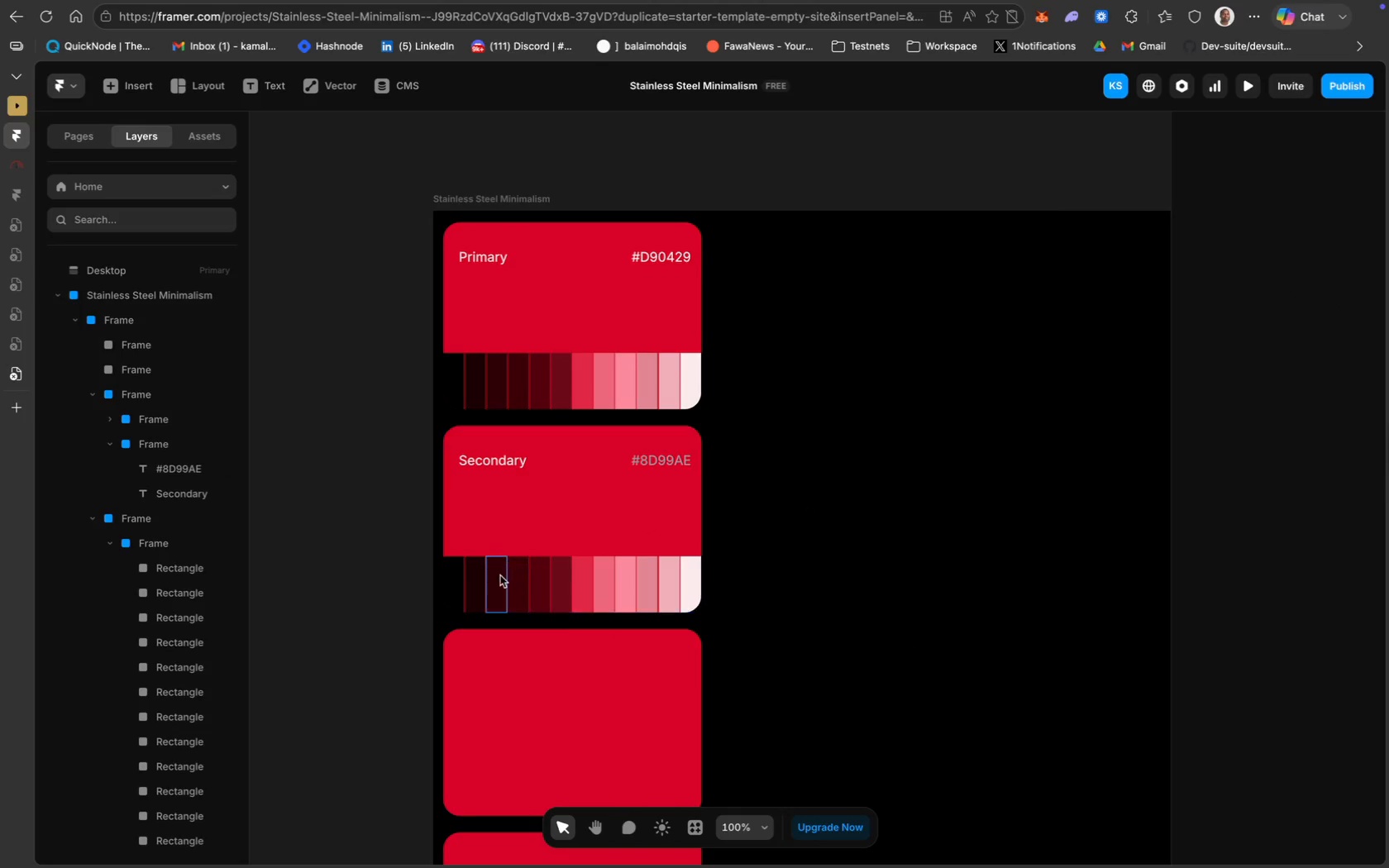 
scroll: coordinate [757, 568], scroll_direction: down, amount: 9.0
 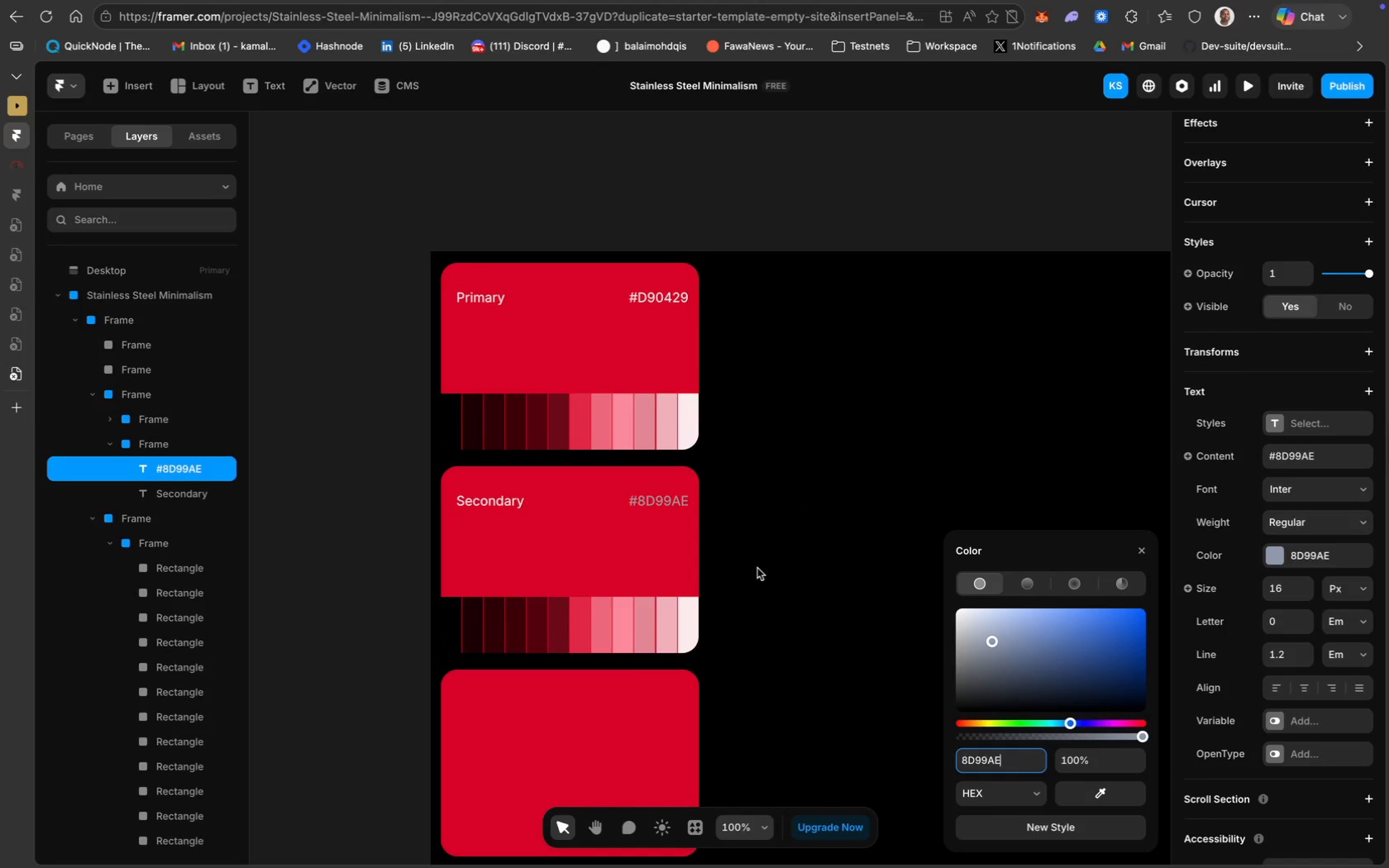 
left_click([456, 578])
 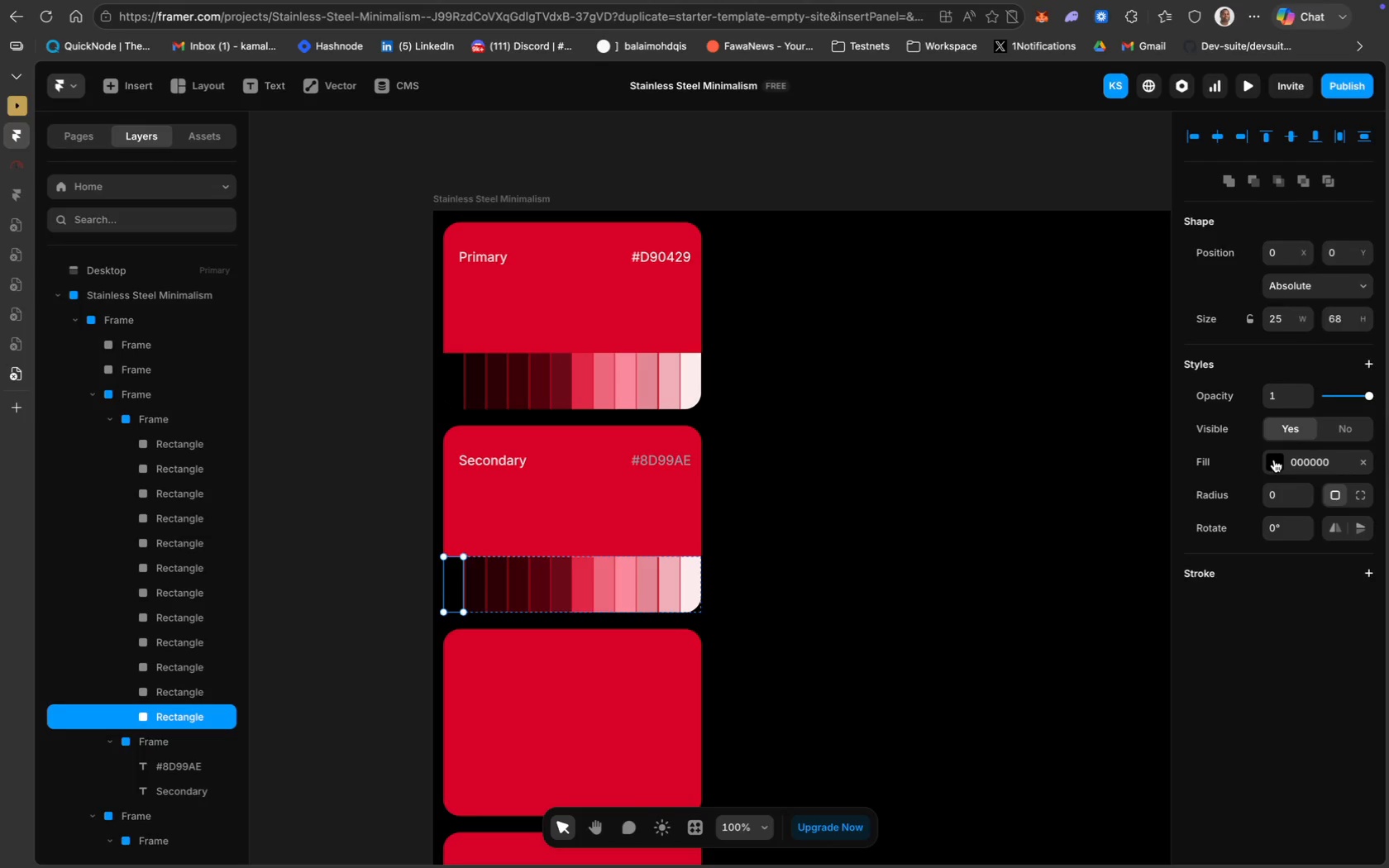 
left_click([1294, 457])
 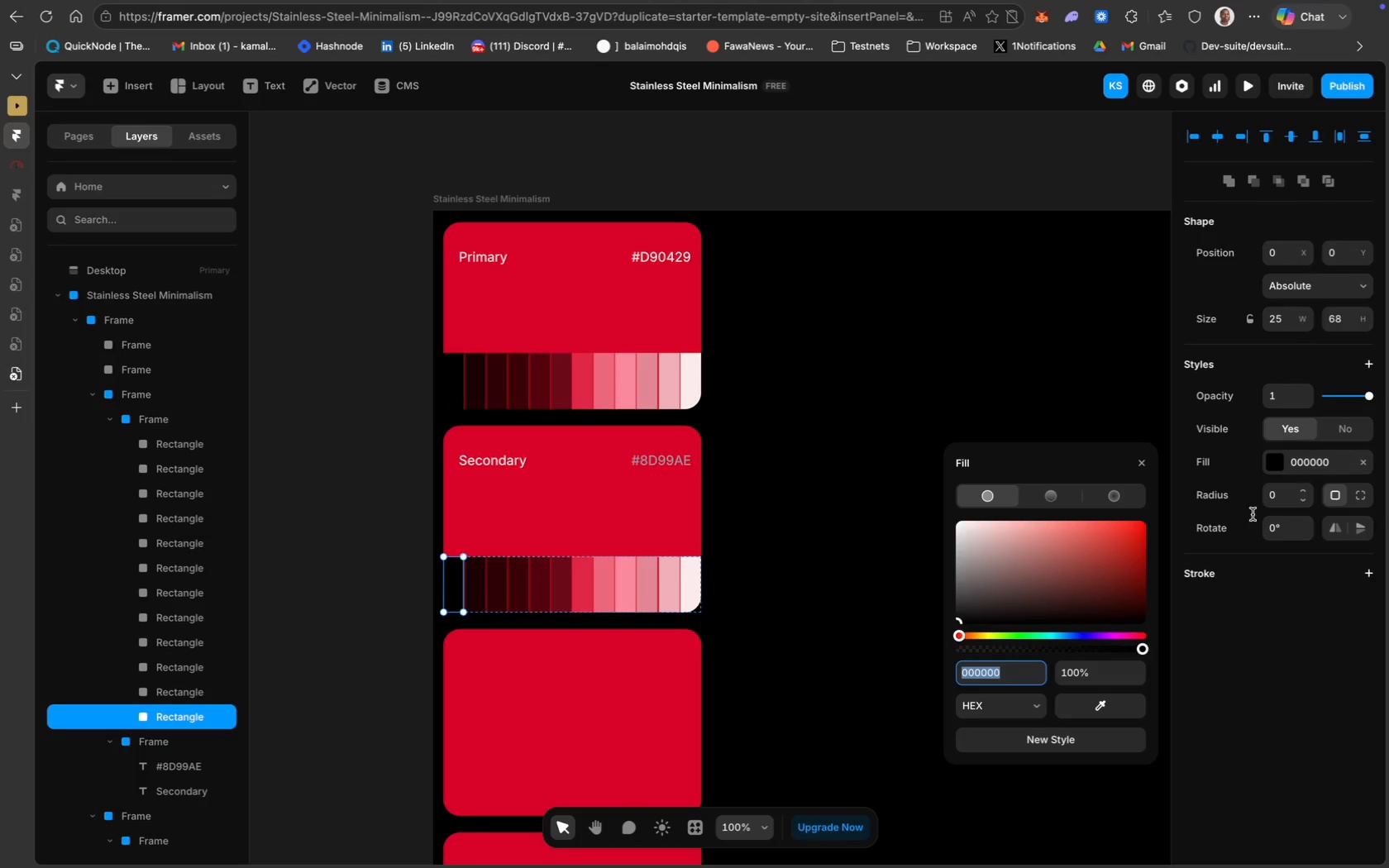 
key(Meta+V)
 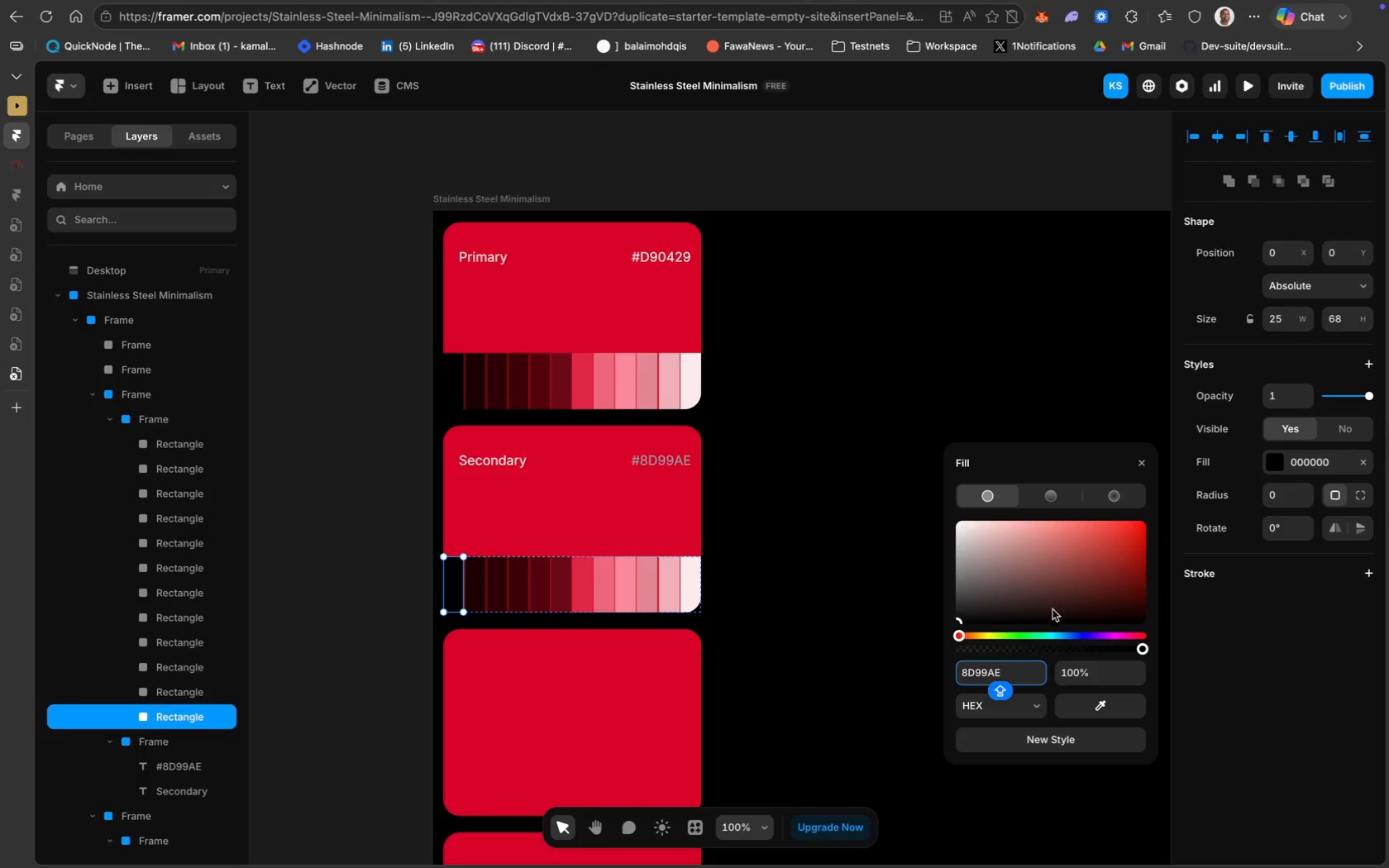 
key(Enter)
 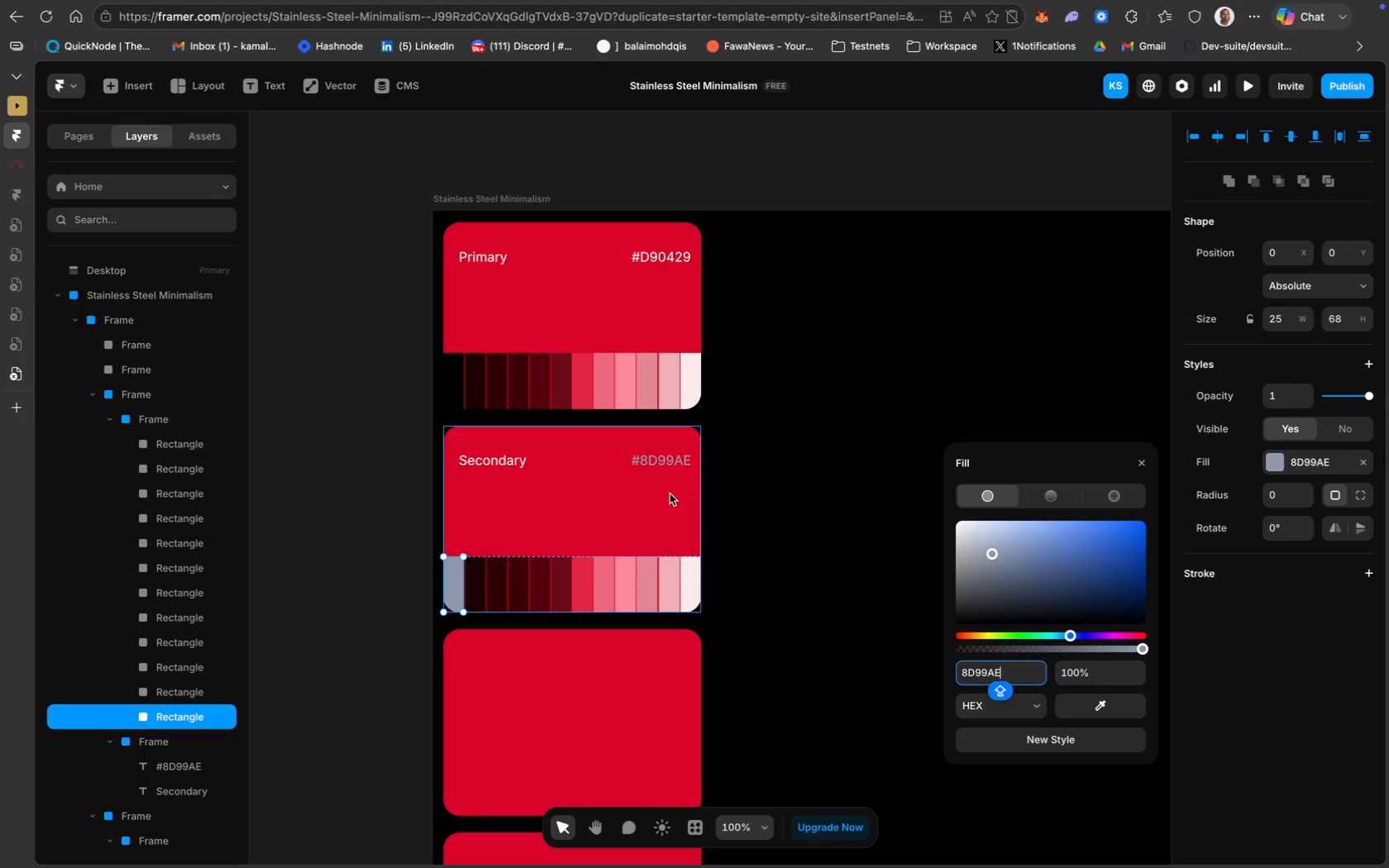 
wait(5.35)
 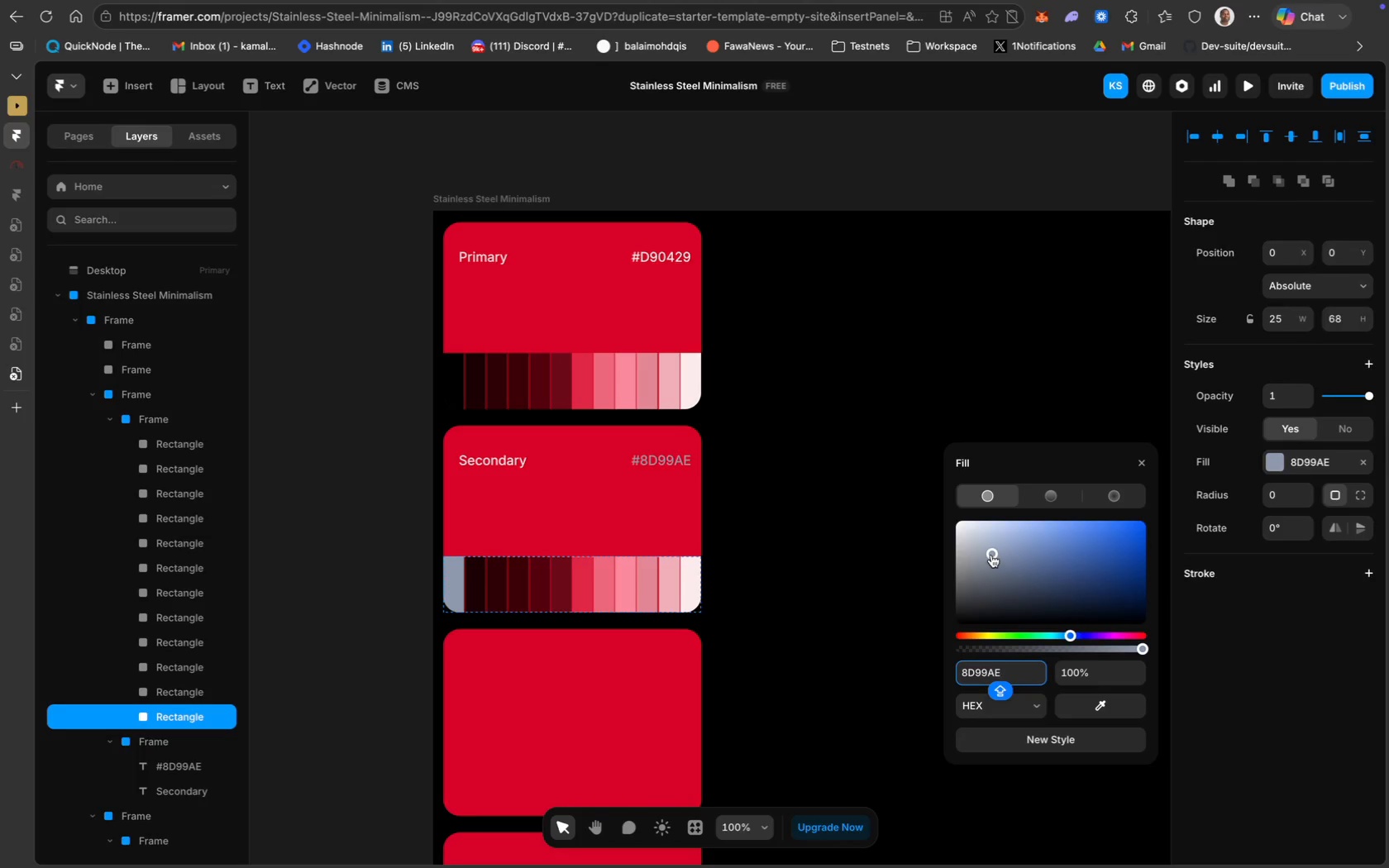 
left_click([671, 498])
 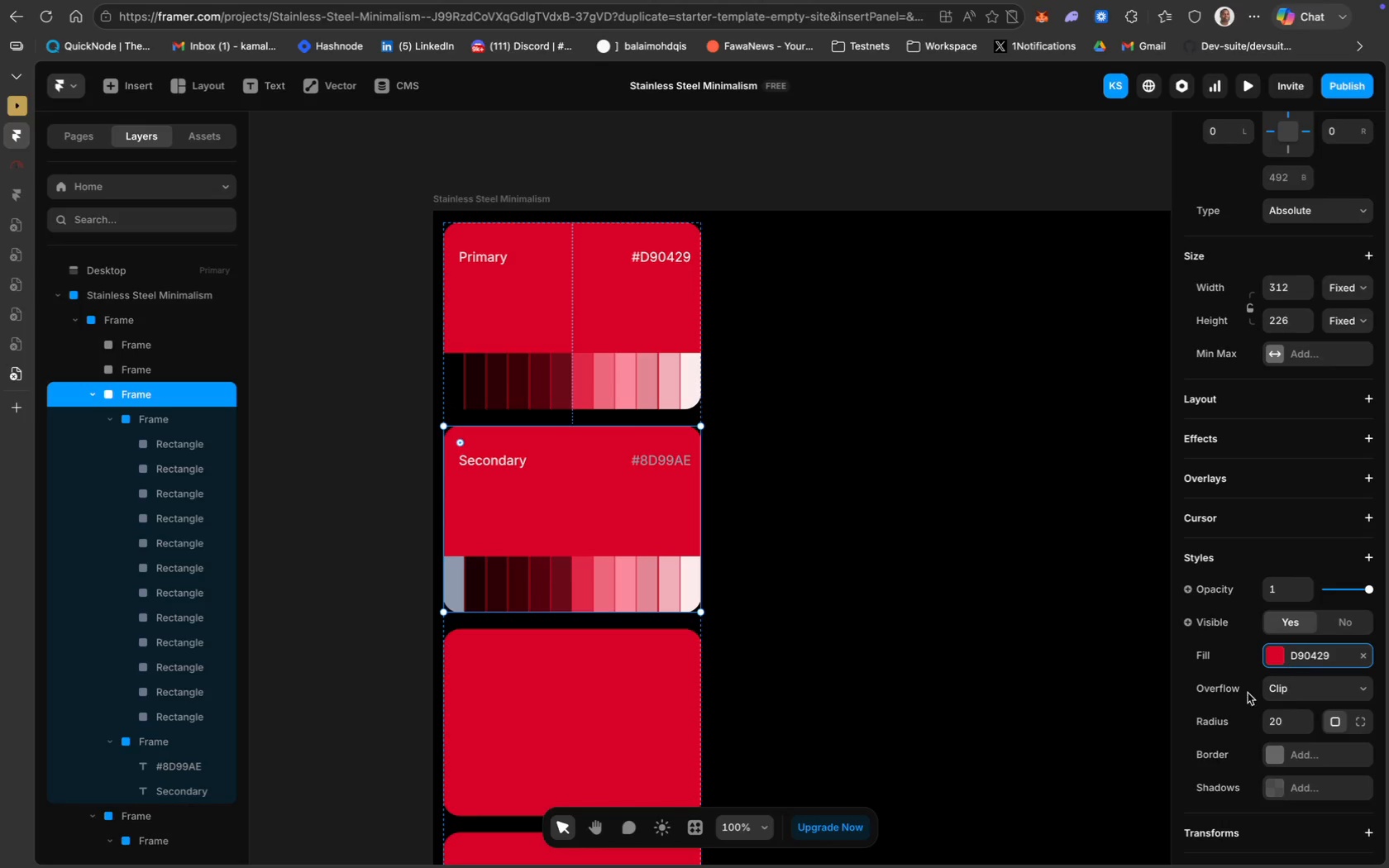 
left_click([1286, 665])
 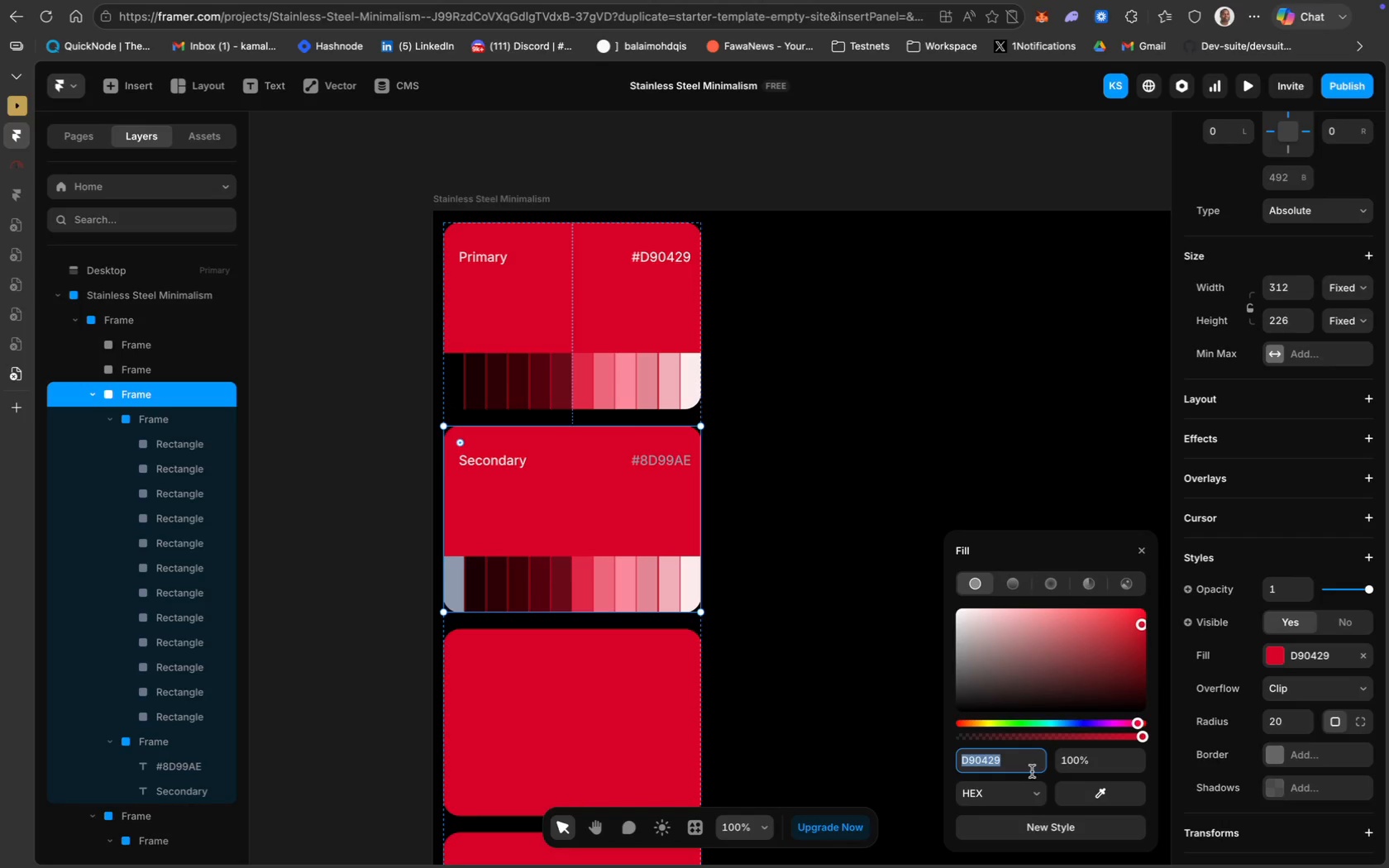 
key(Meta+V)
 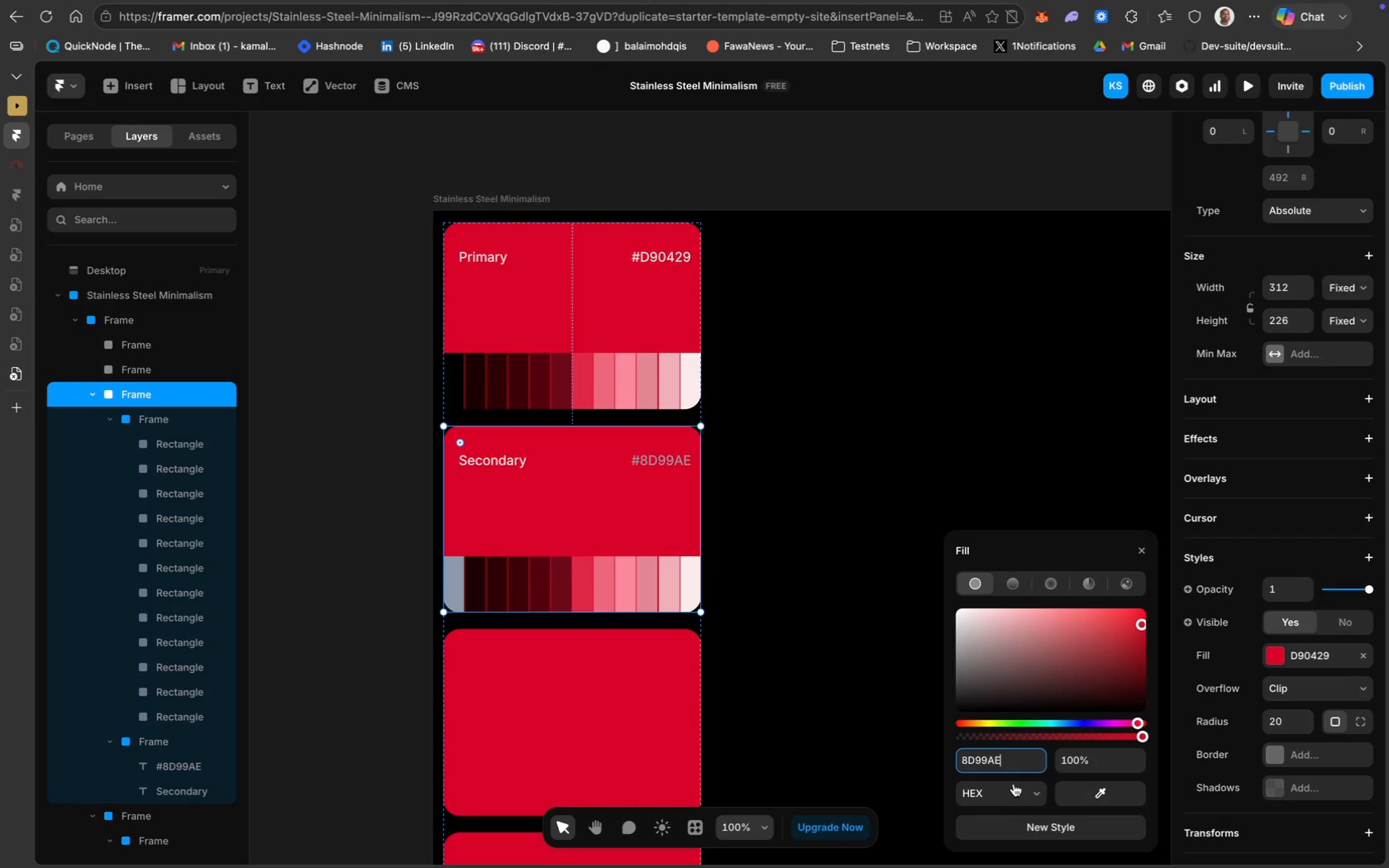 
key(Enter)
 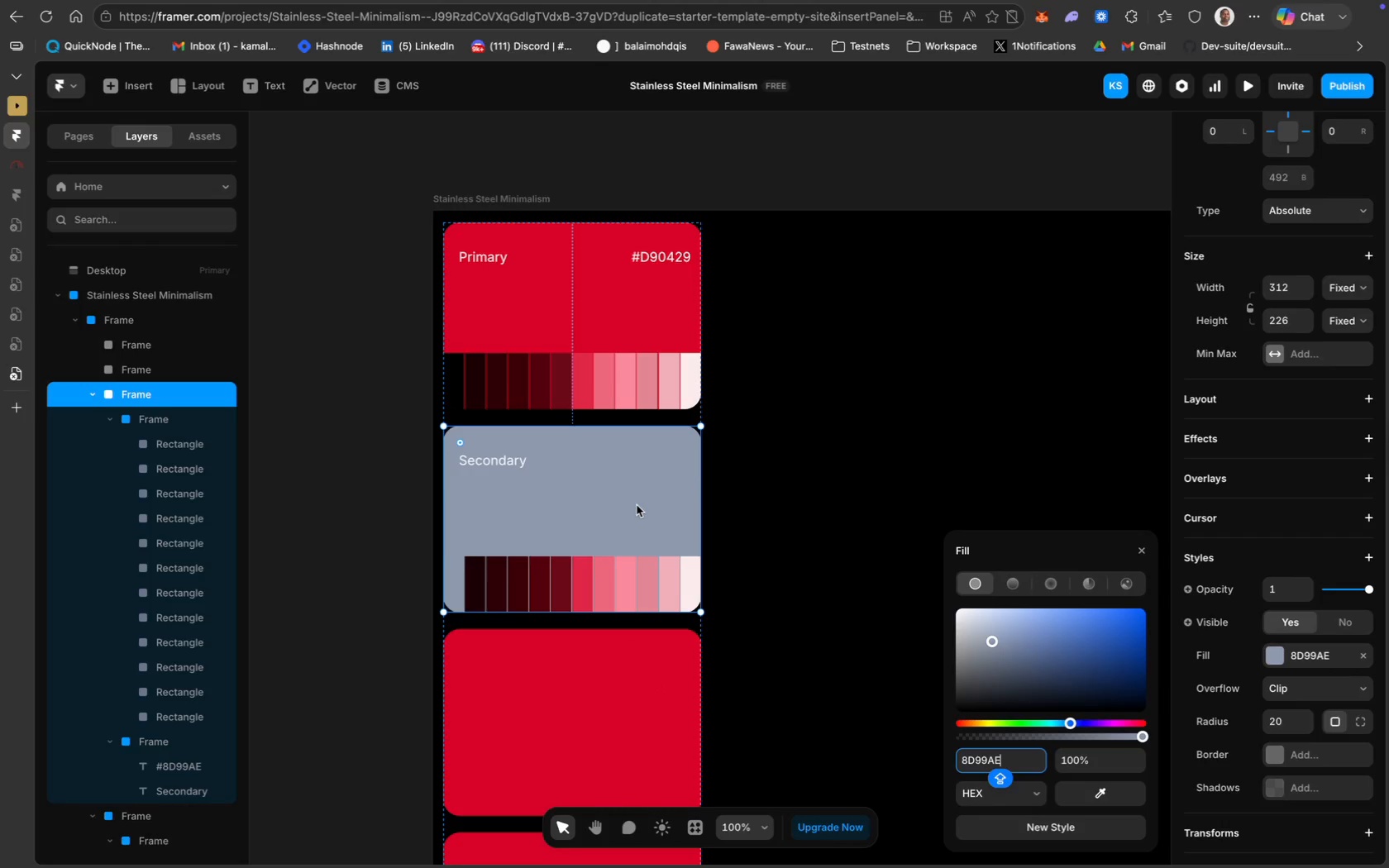 
wait(7.47)
 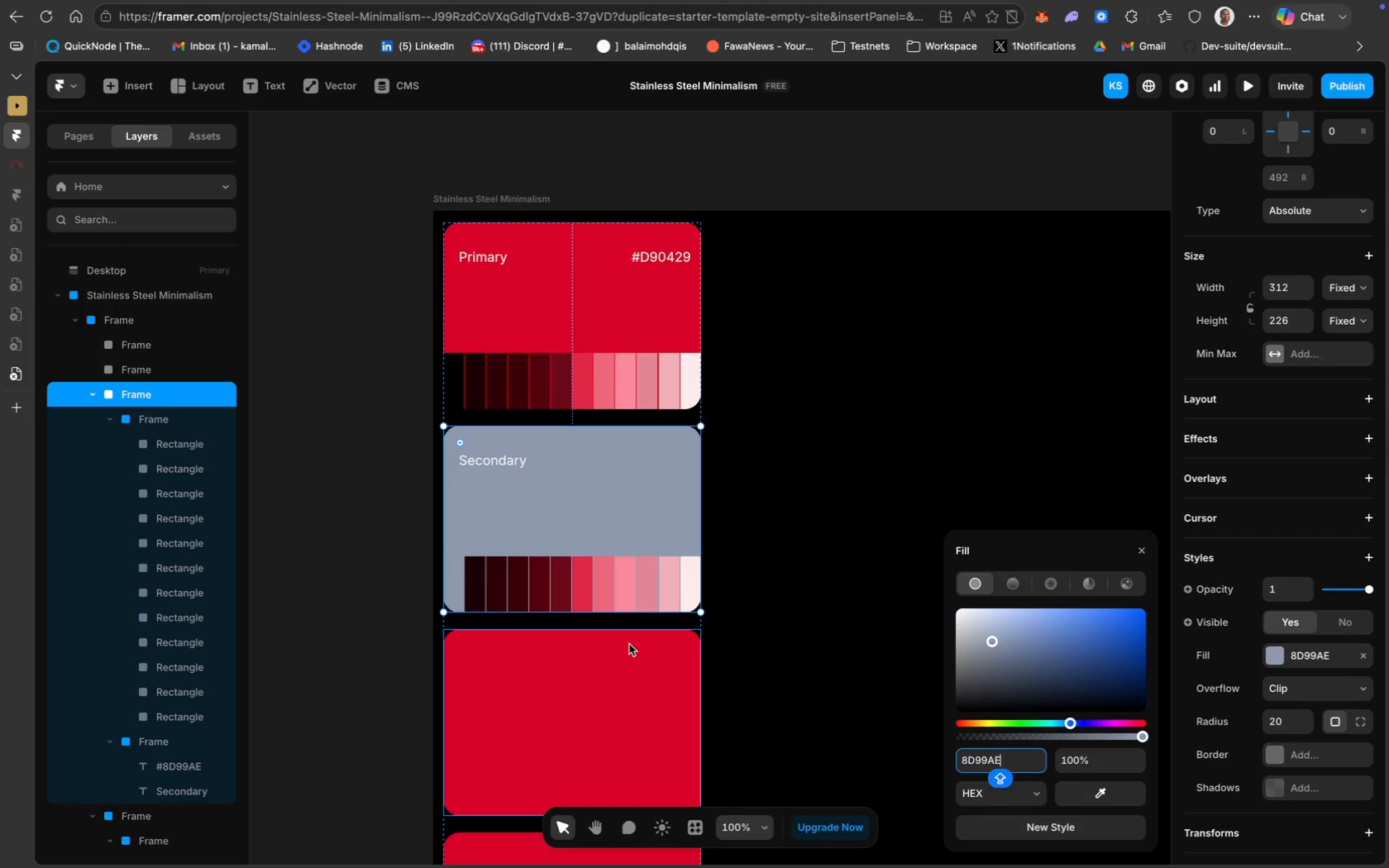 
left_click([642, 464])
 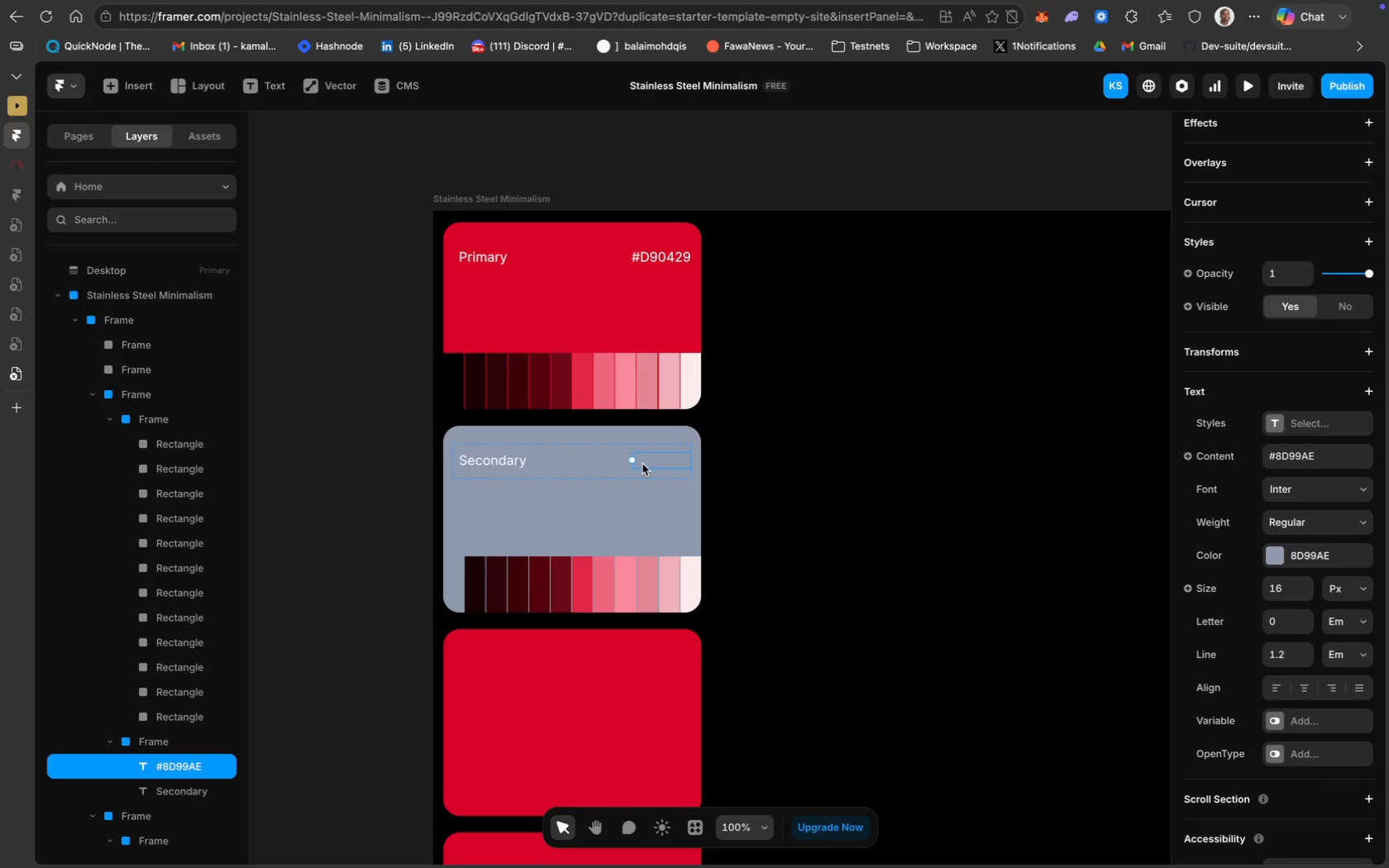 
hold_key(key=ShiftLeft, duration=1.23)
 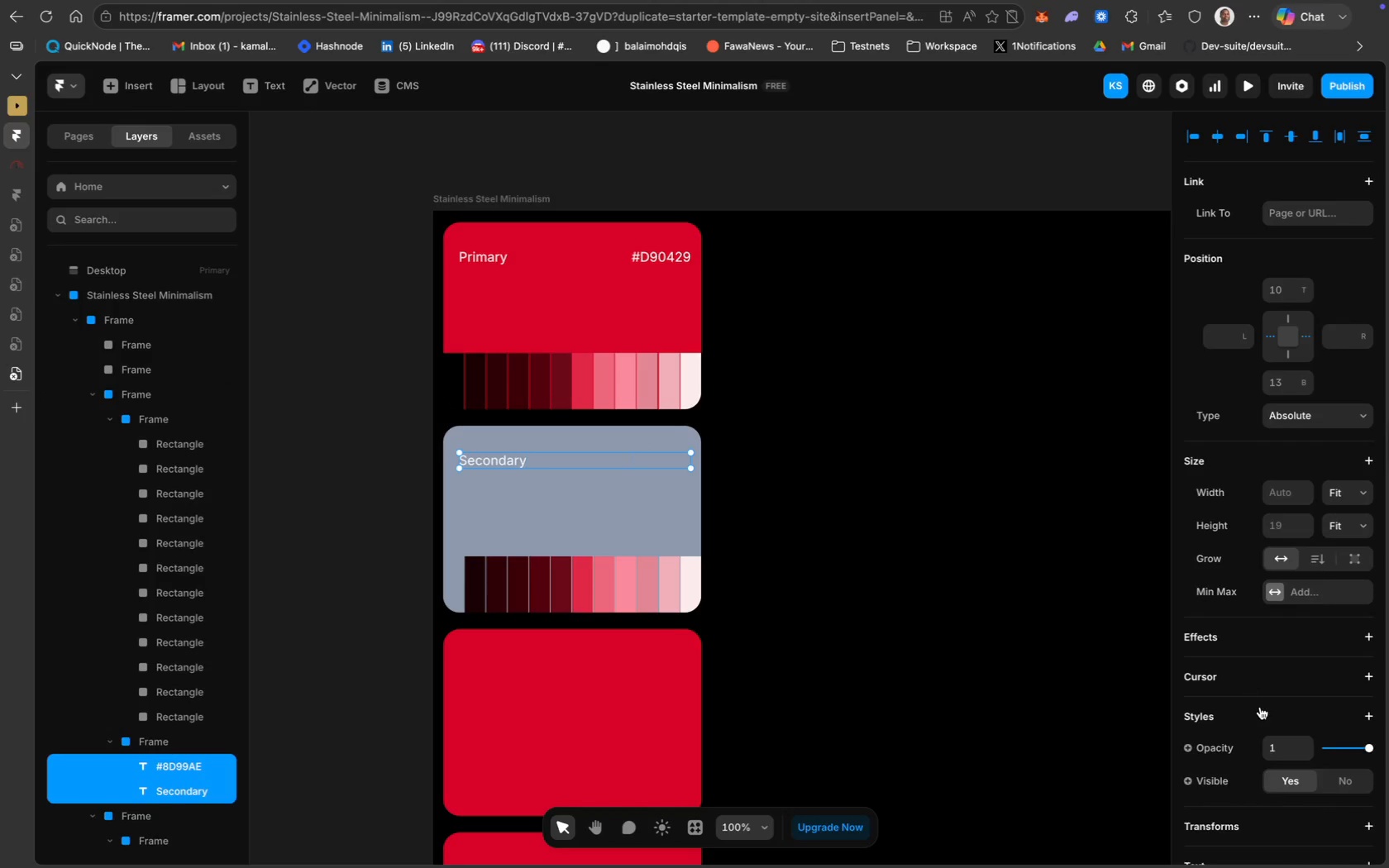 
scroll: coordinate [1290, 608], scroll_direction: down, amount: 62.0
 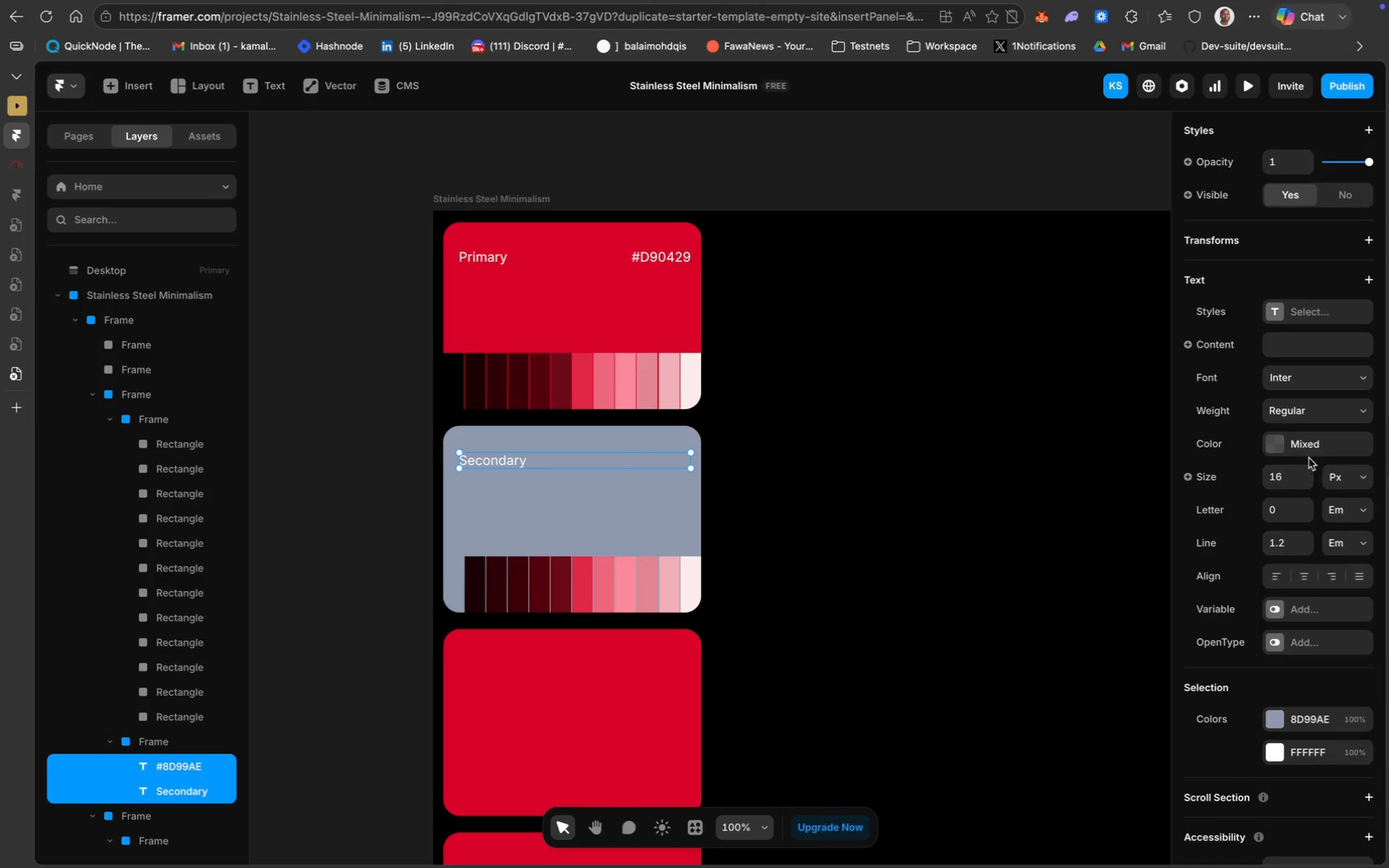 
left_click([1300, 446])
 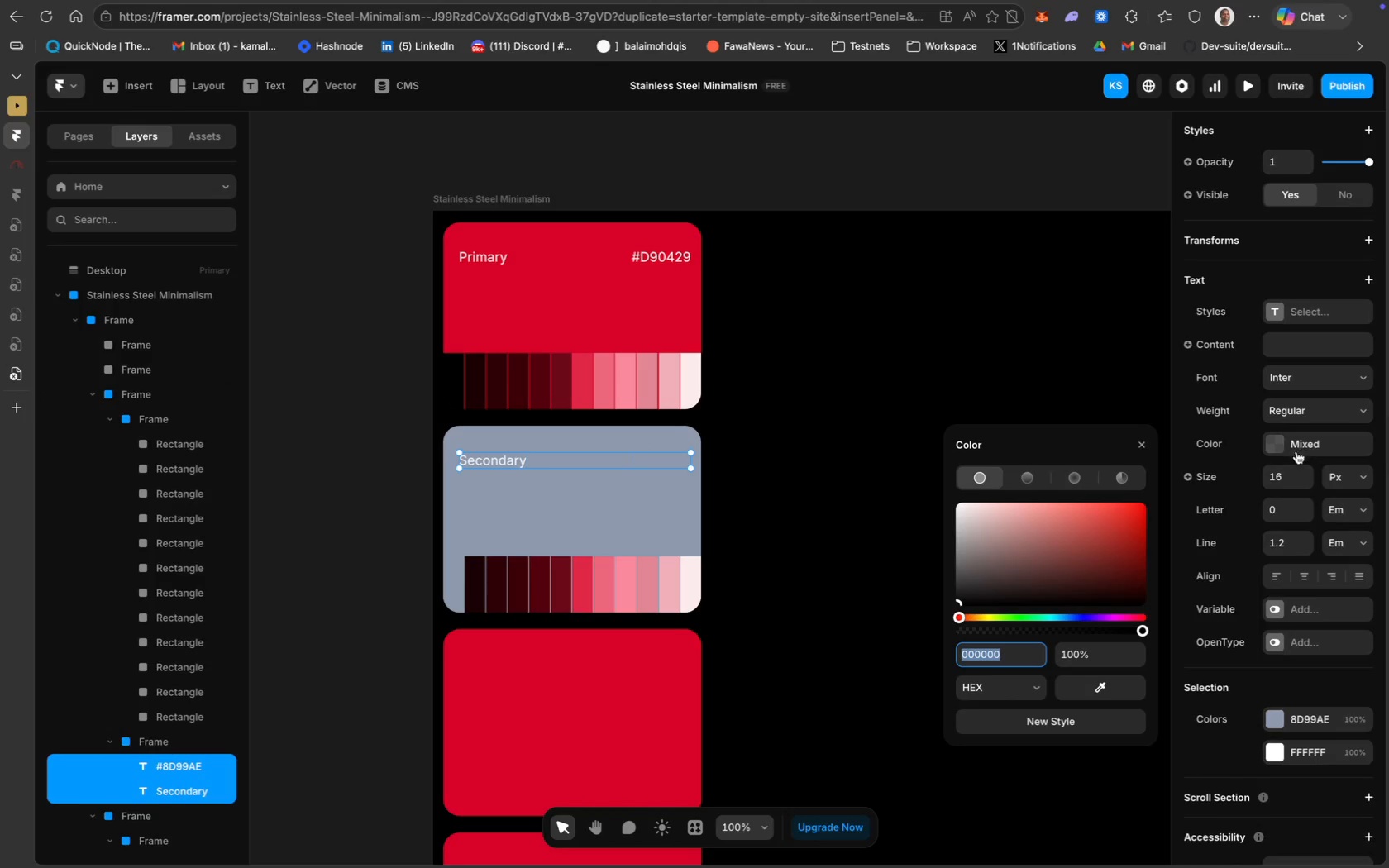 
left_click([817, 503])
 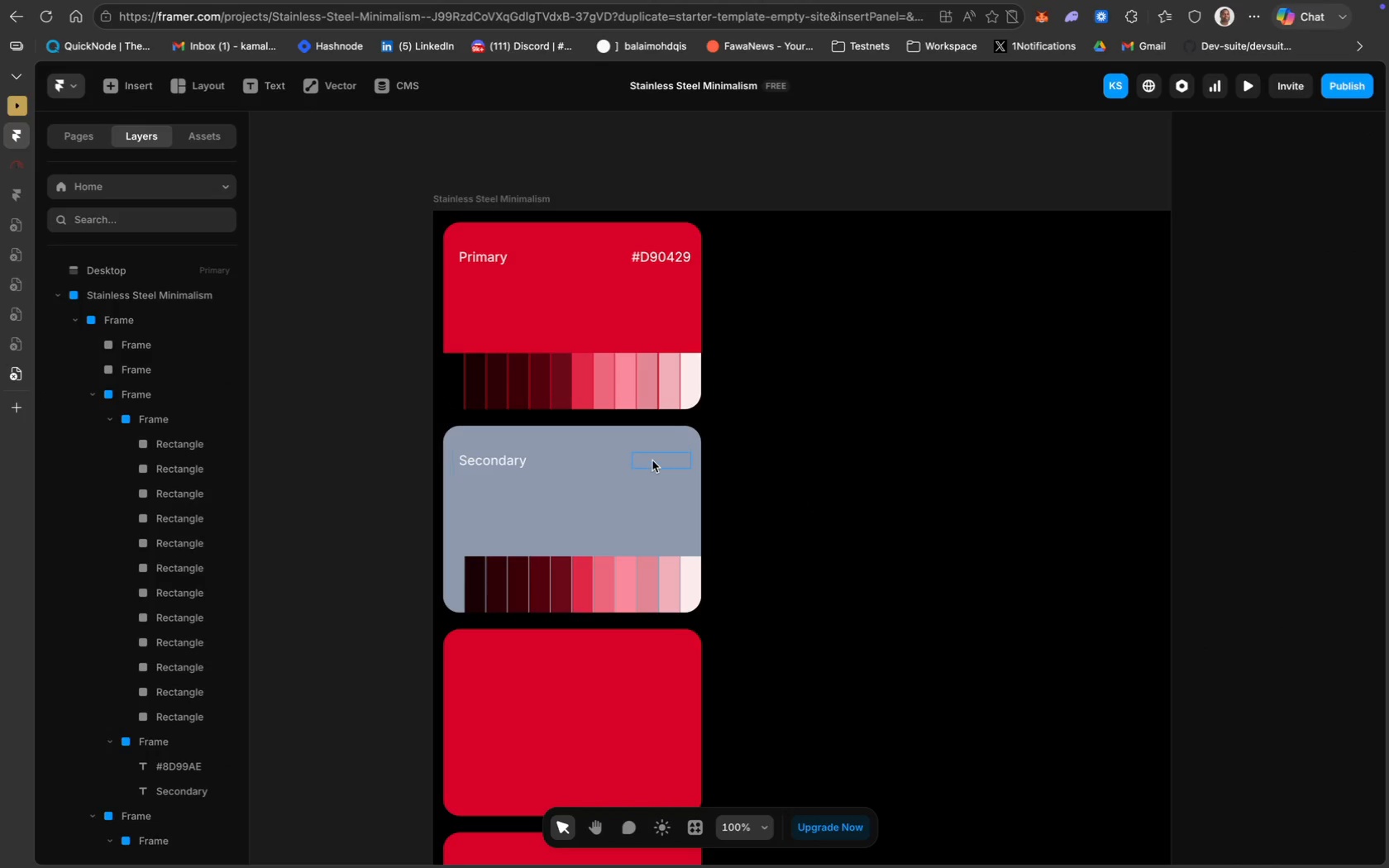 
left_click([652, 459])
 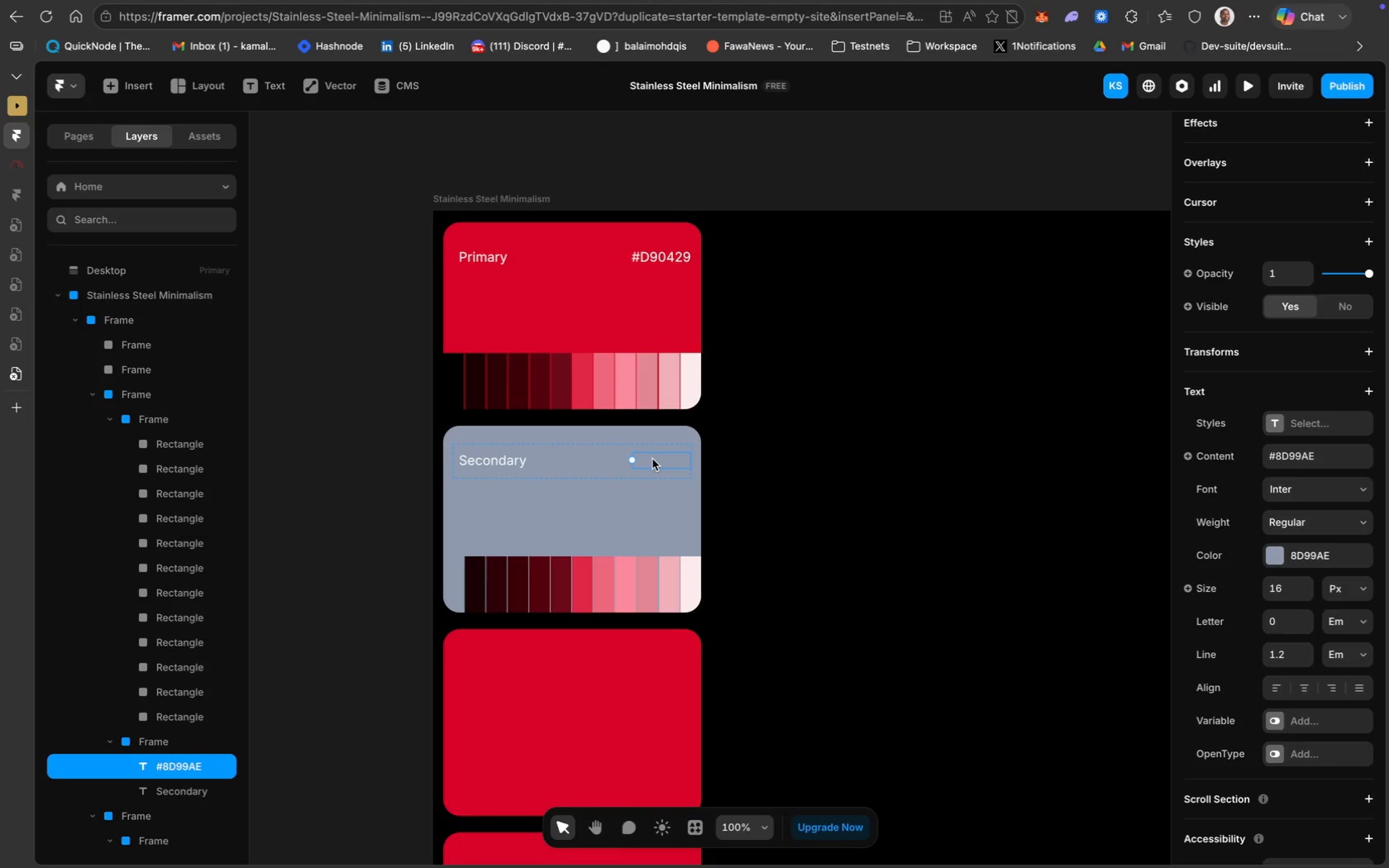 
hold_key(key=ShiftLeft, duration=1.14)
 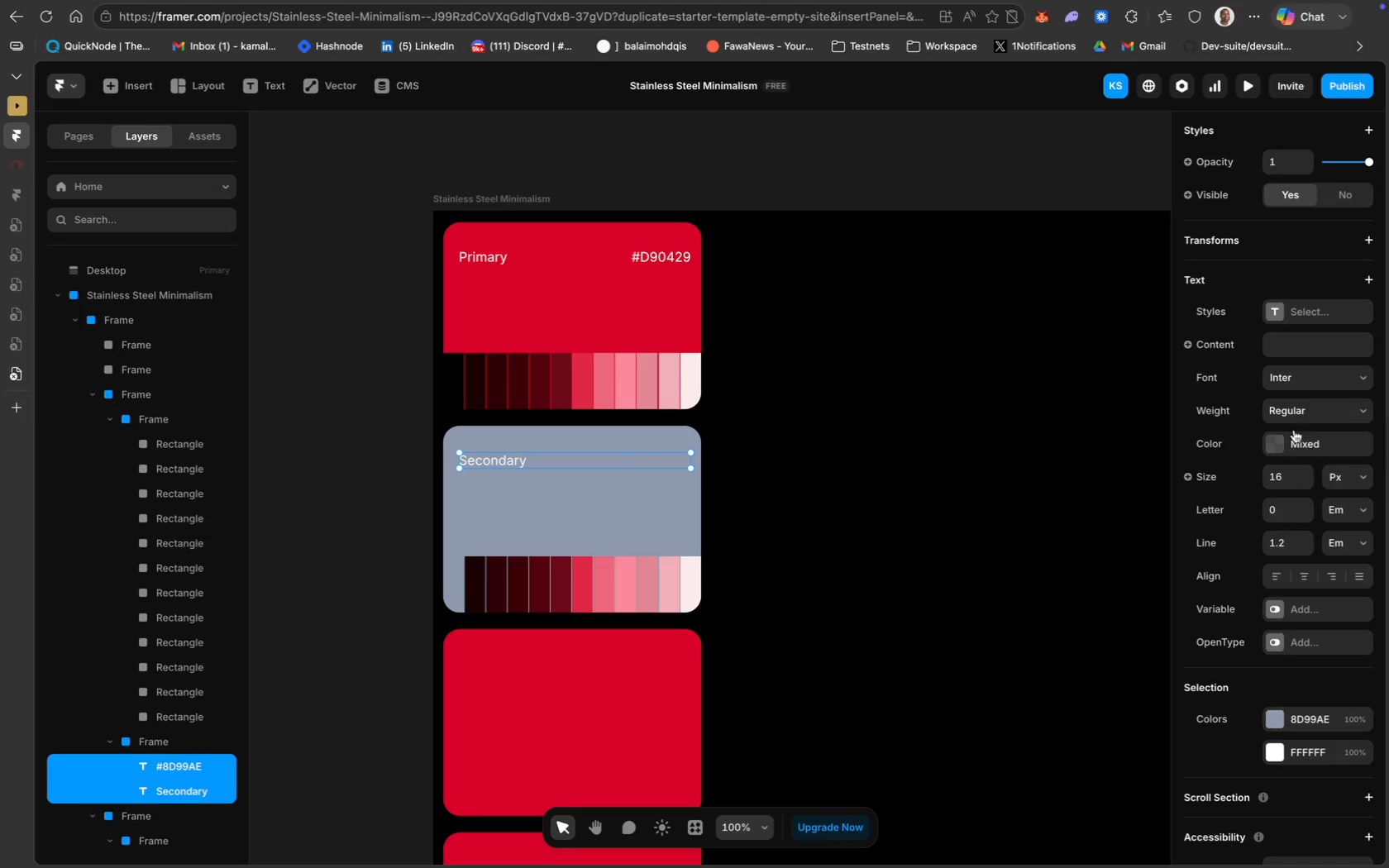 
left_click([1294, 432])
 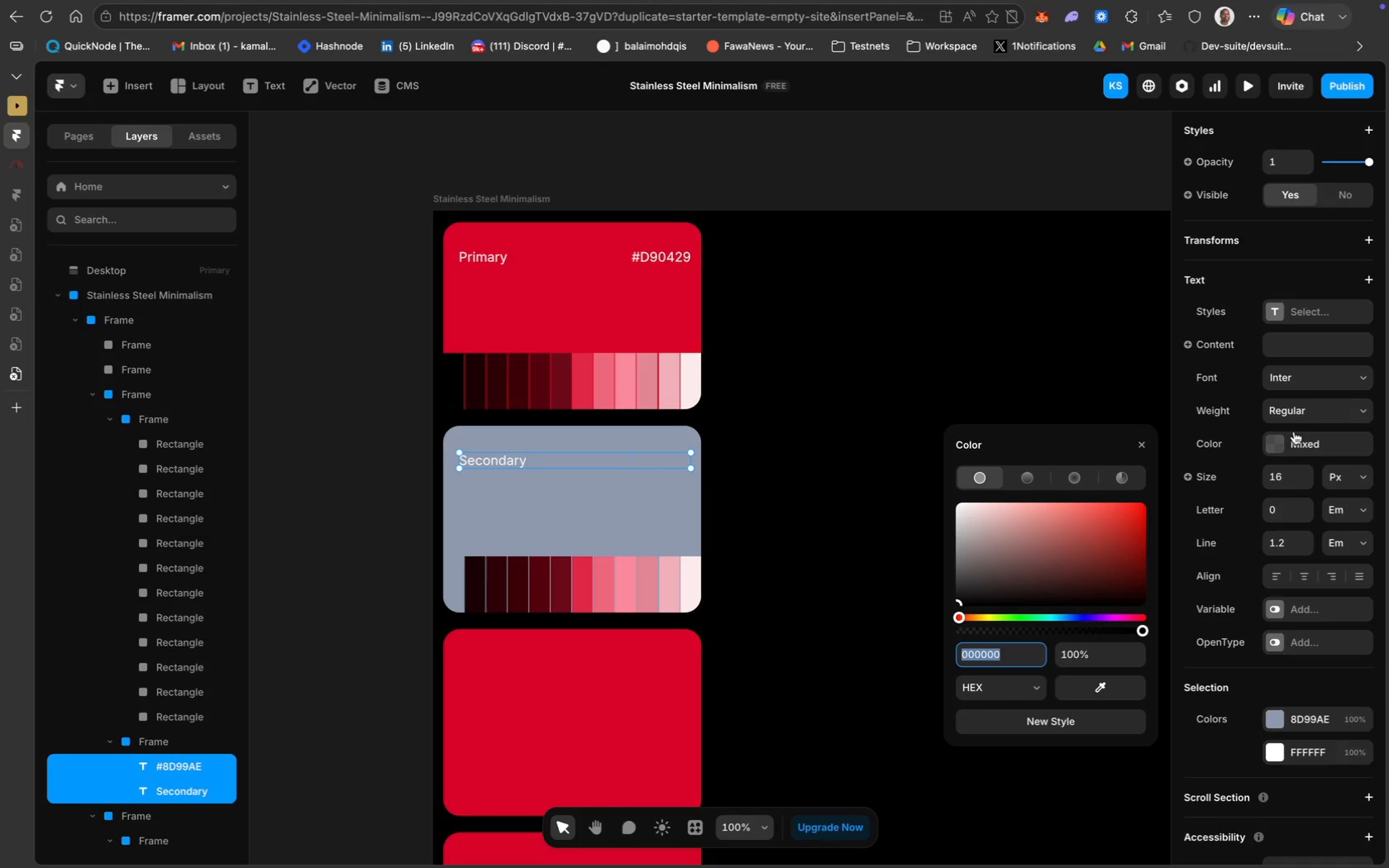 
type(000000)
 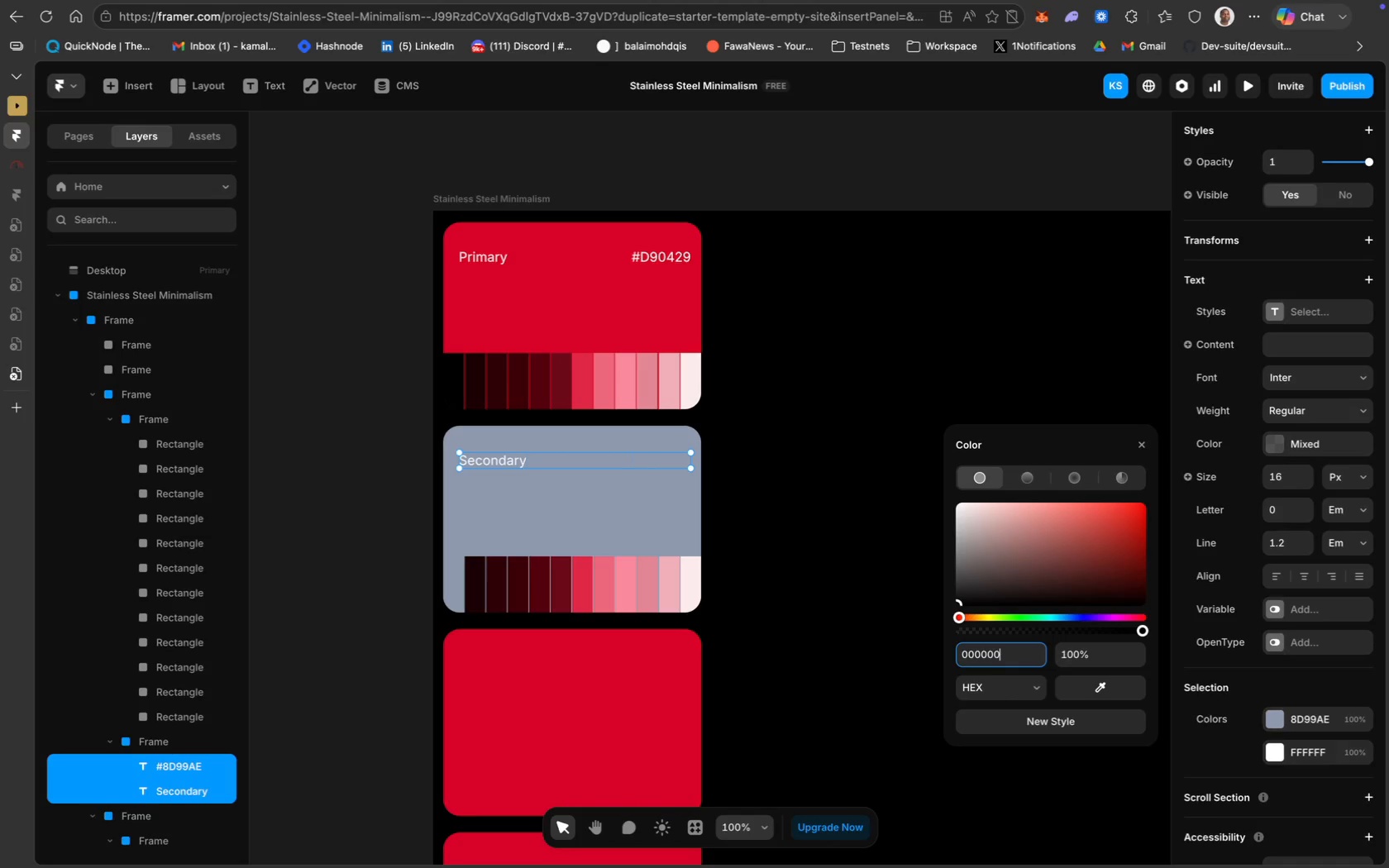 
key(Enter)
 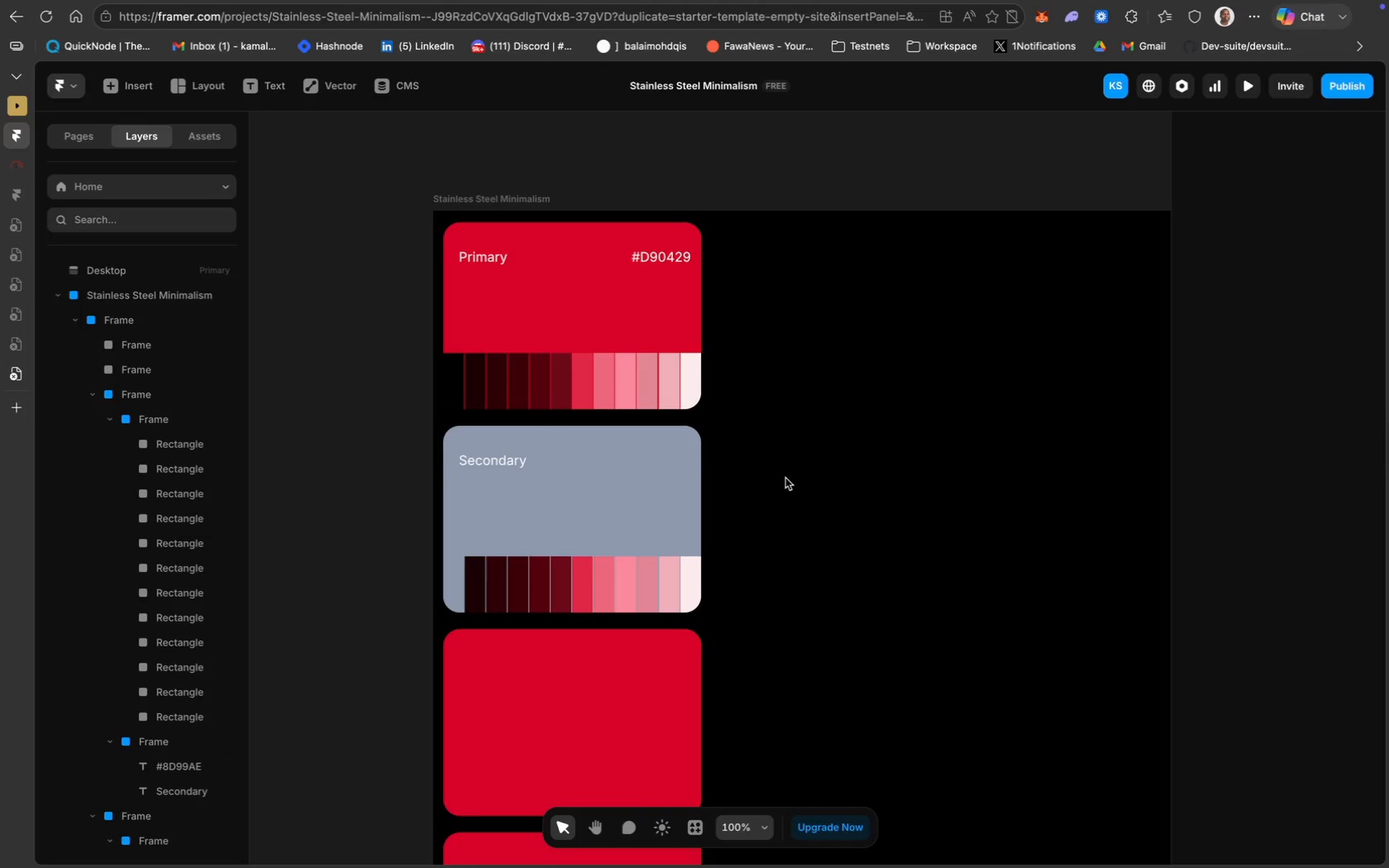 
wait(5.8)
 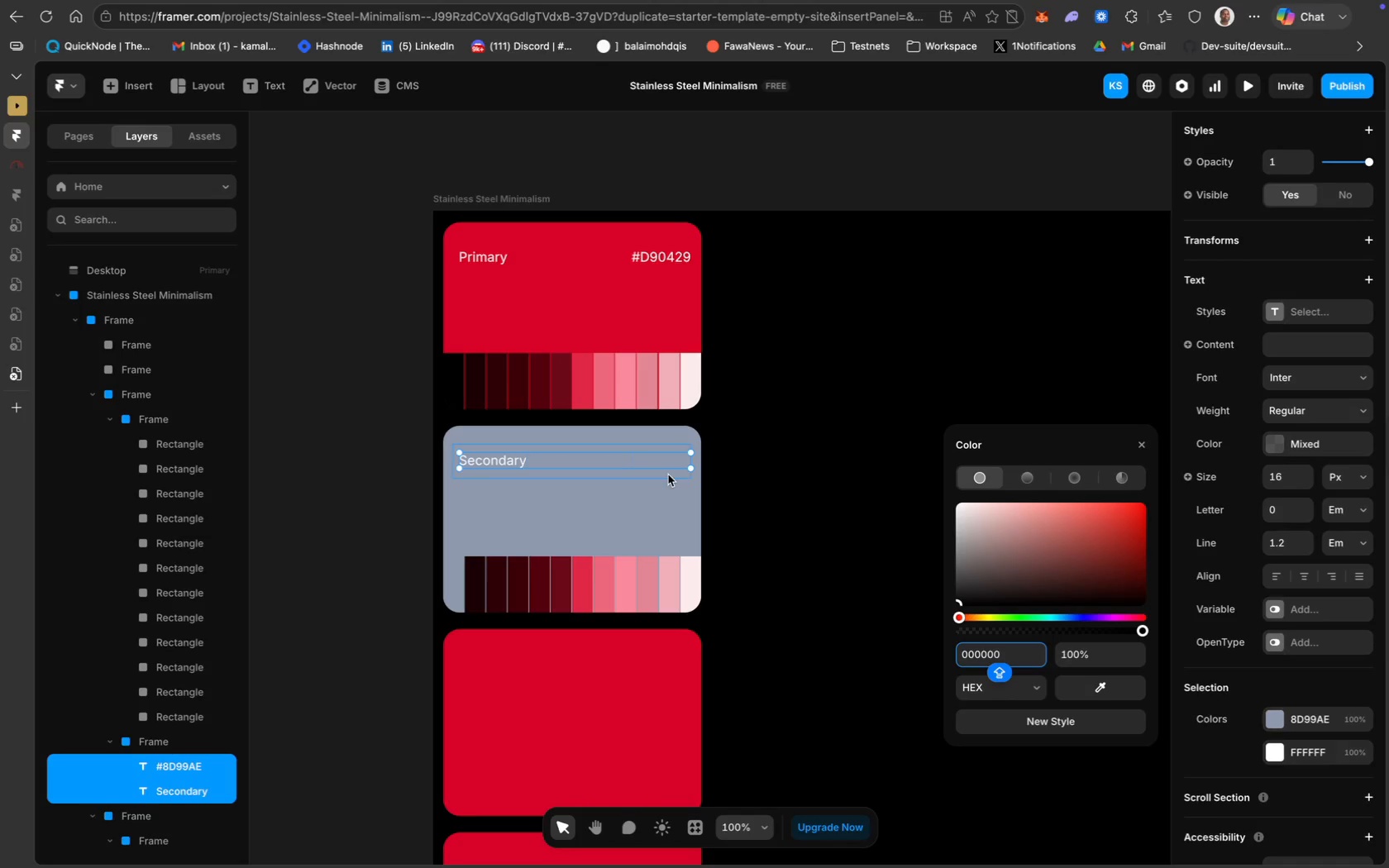 
hold_key(key=ShiftLeft, duration=1.58)
left_click([169, 763])
 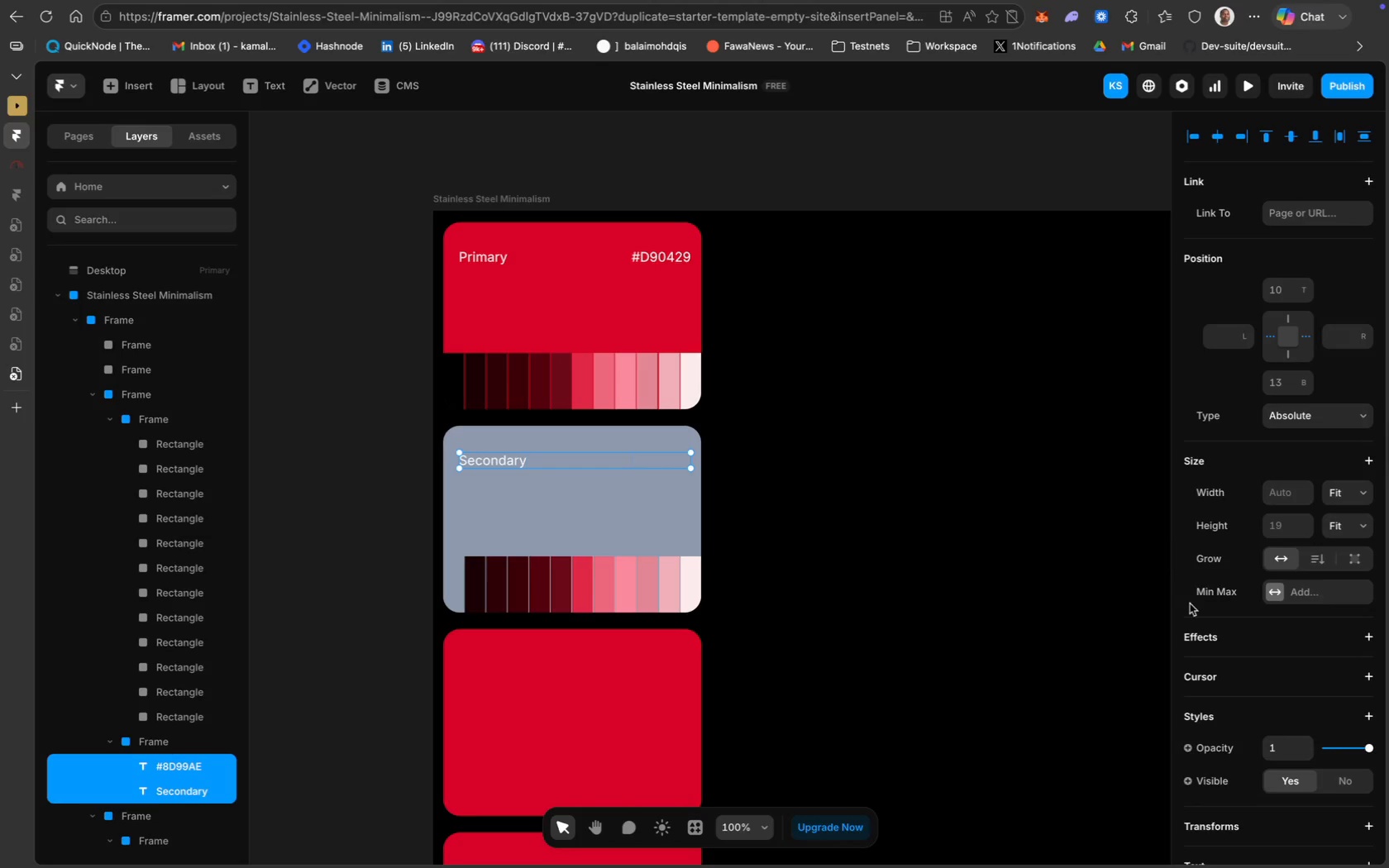 
scroll: coordinate [1305, 681], scroll_direction: down, amount: 51.0
 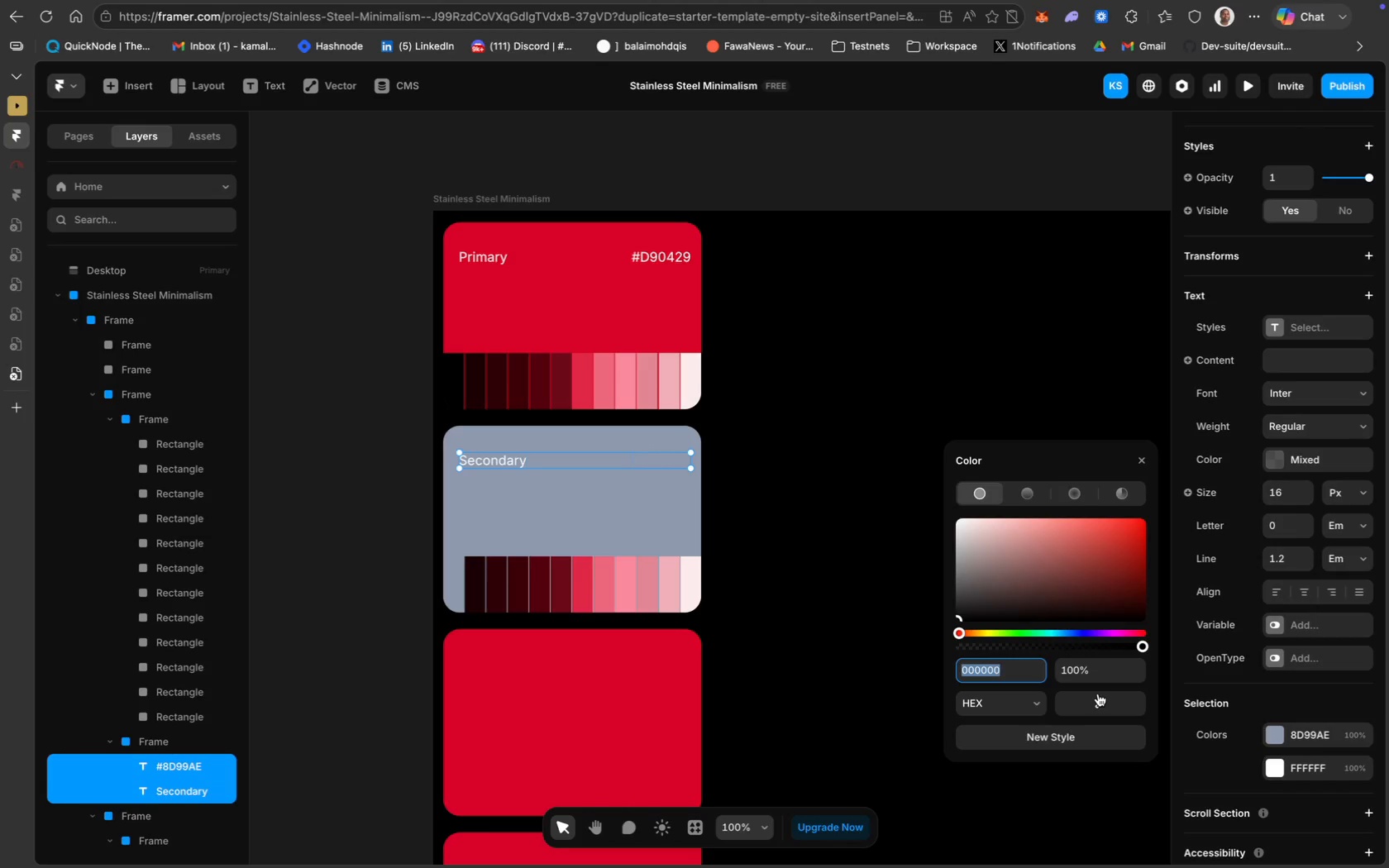 
type(000000)
 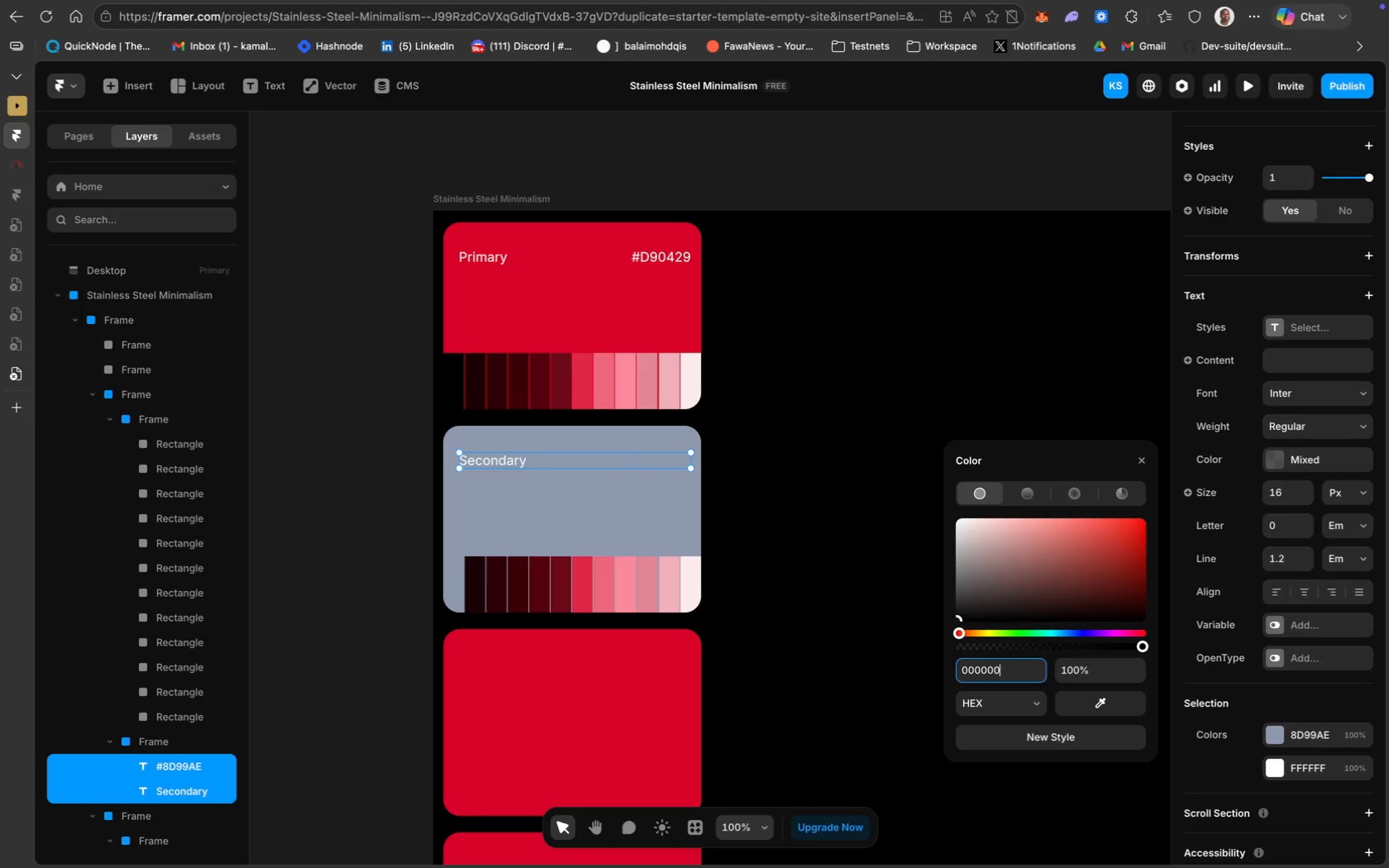 
key(Enter)
 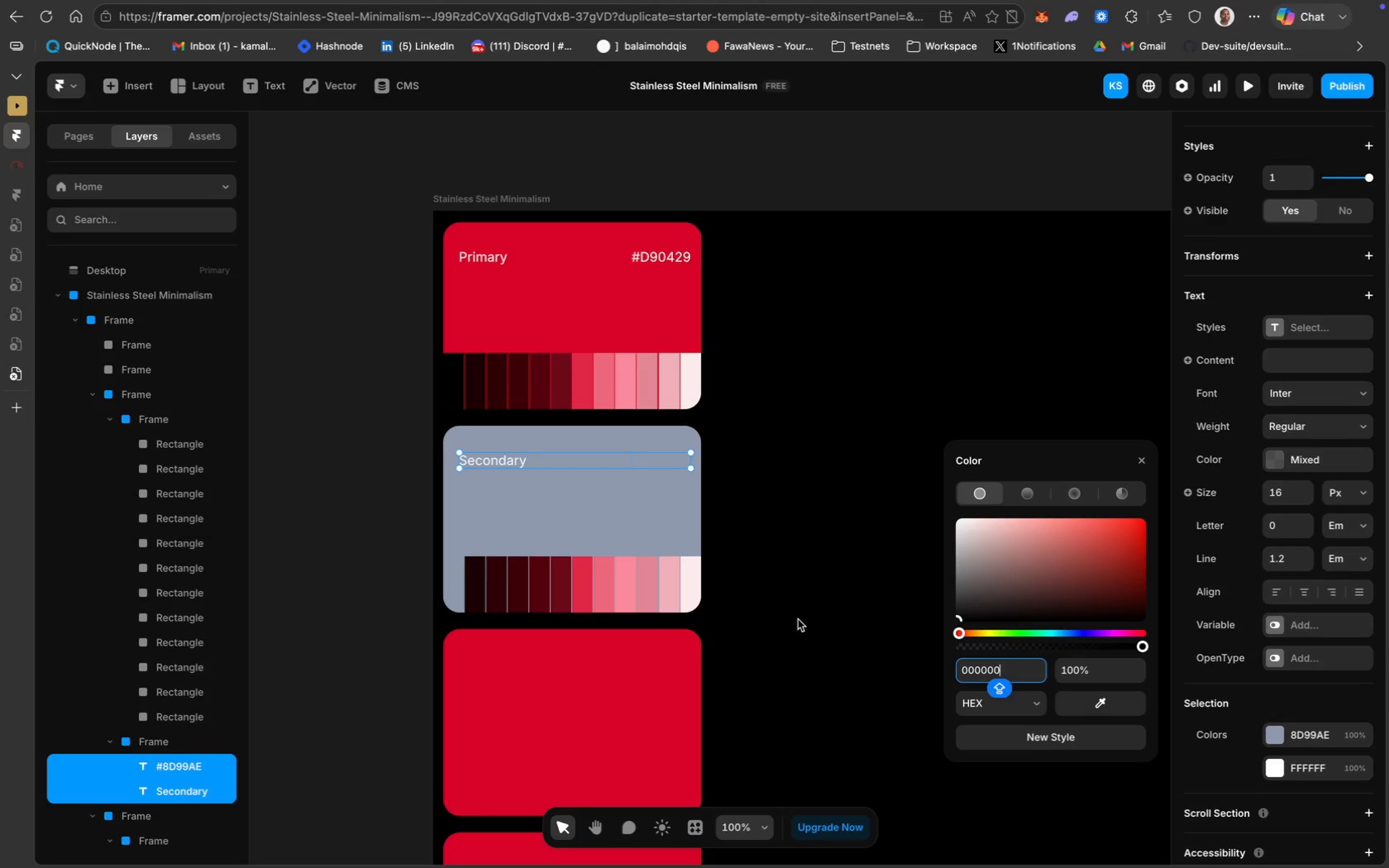 
left_click([798, 619])
 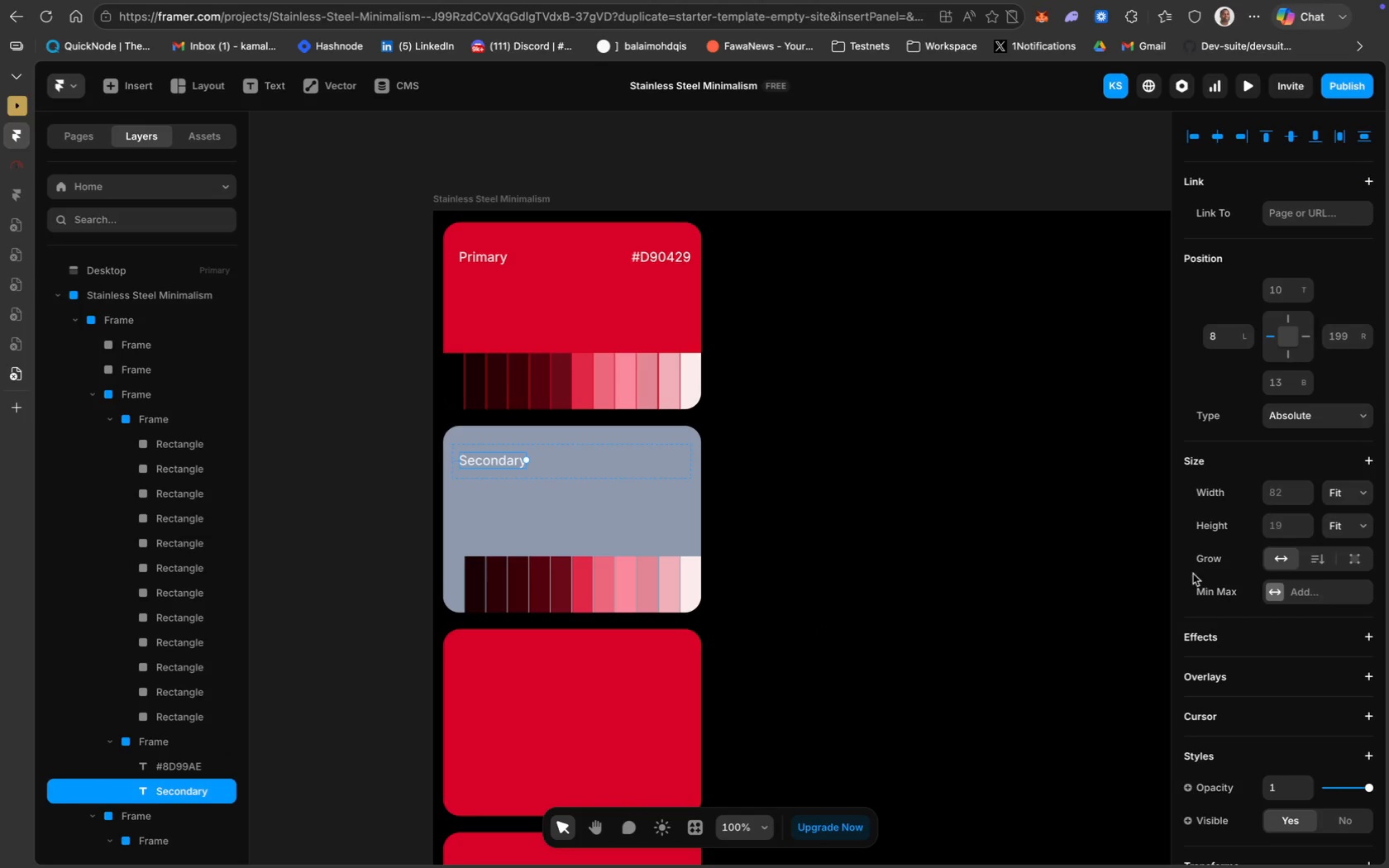 
scroll: coordinate [1245, 659], scroll_direction: down, amount: 43.0
 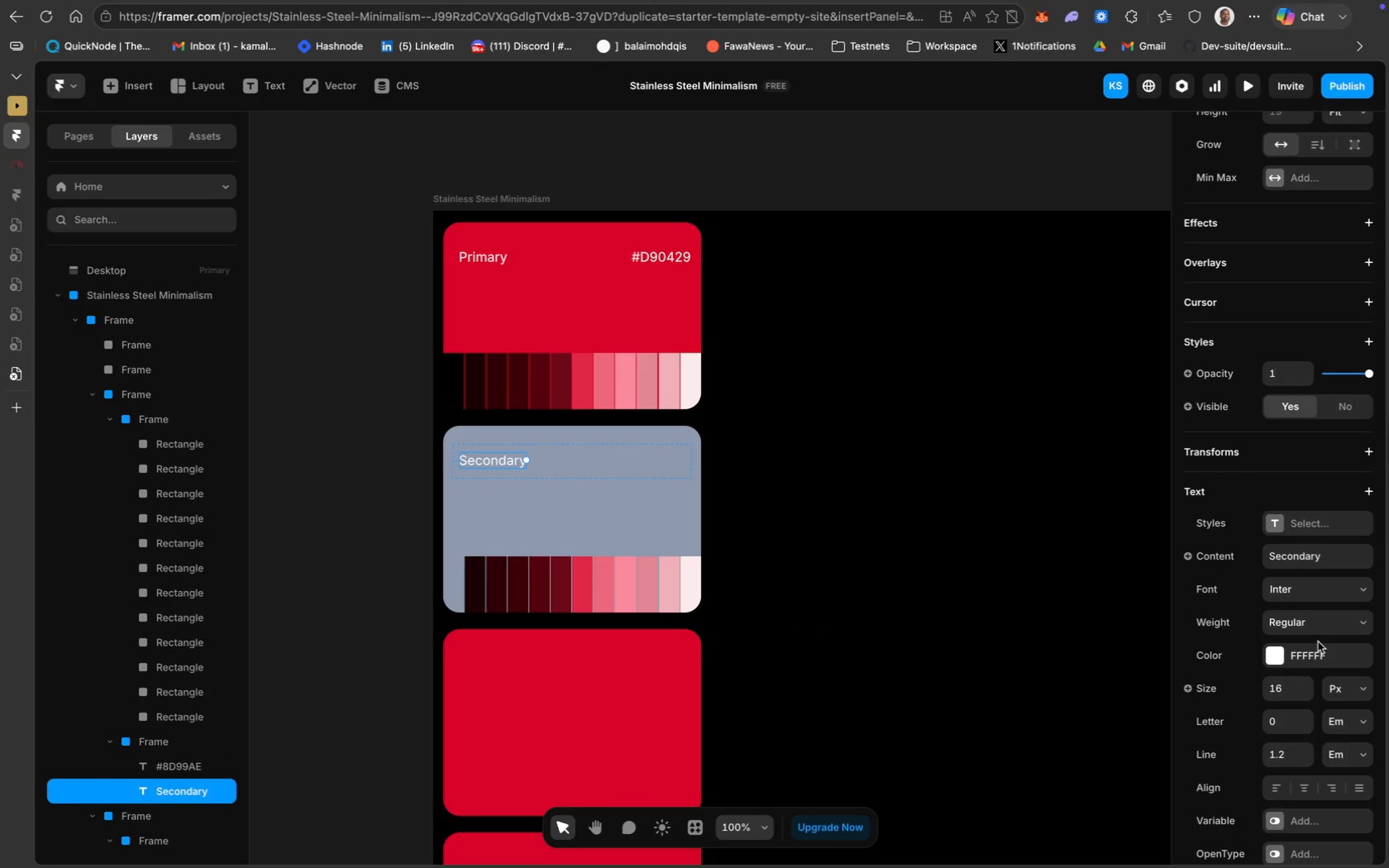 
left_click([1304, 657])
 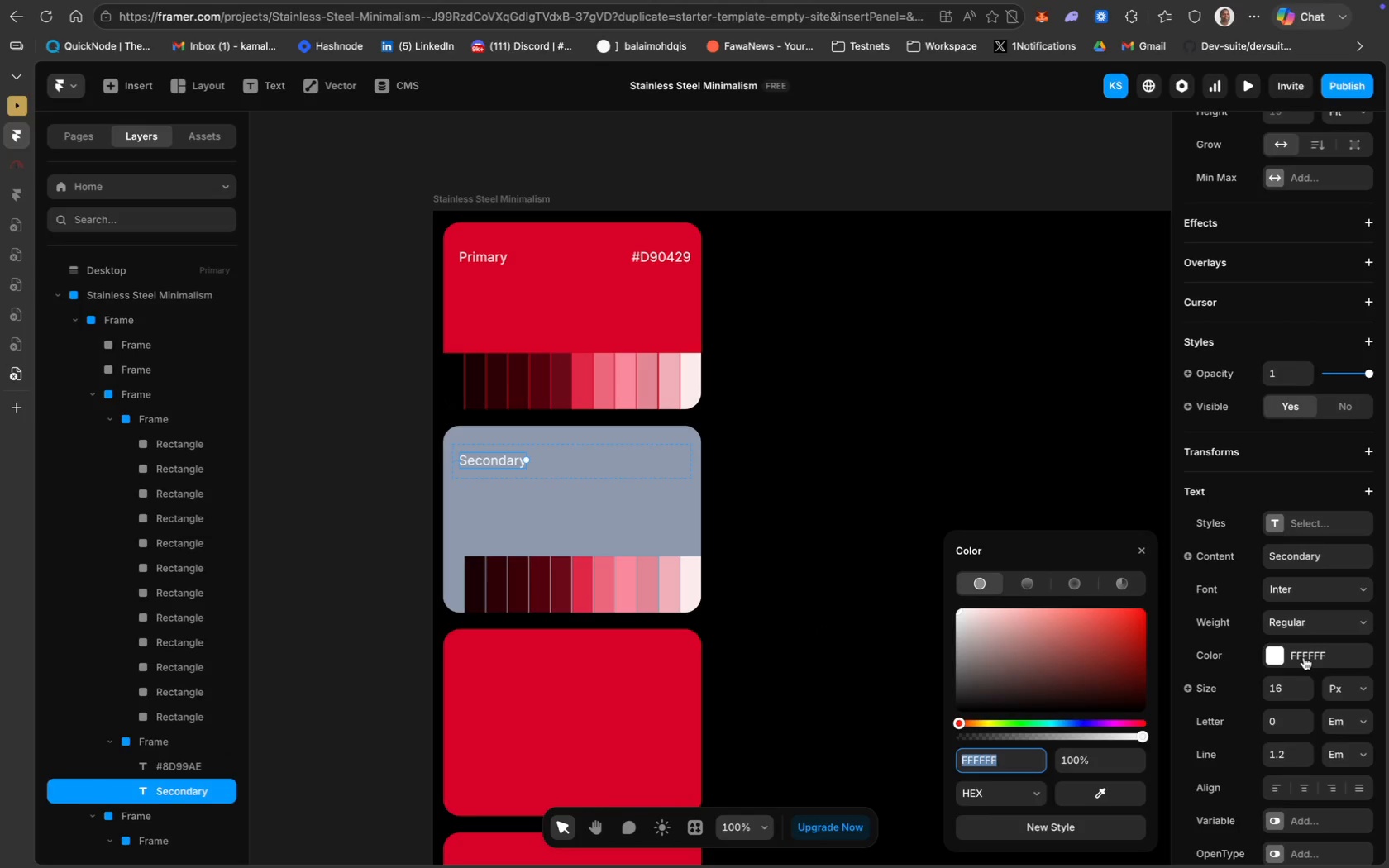 
type(000000)
 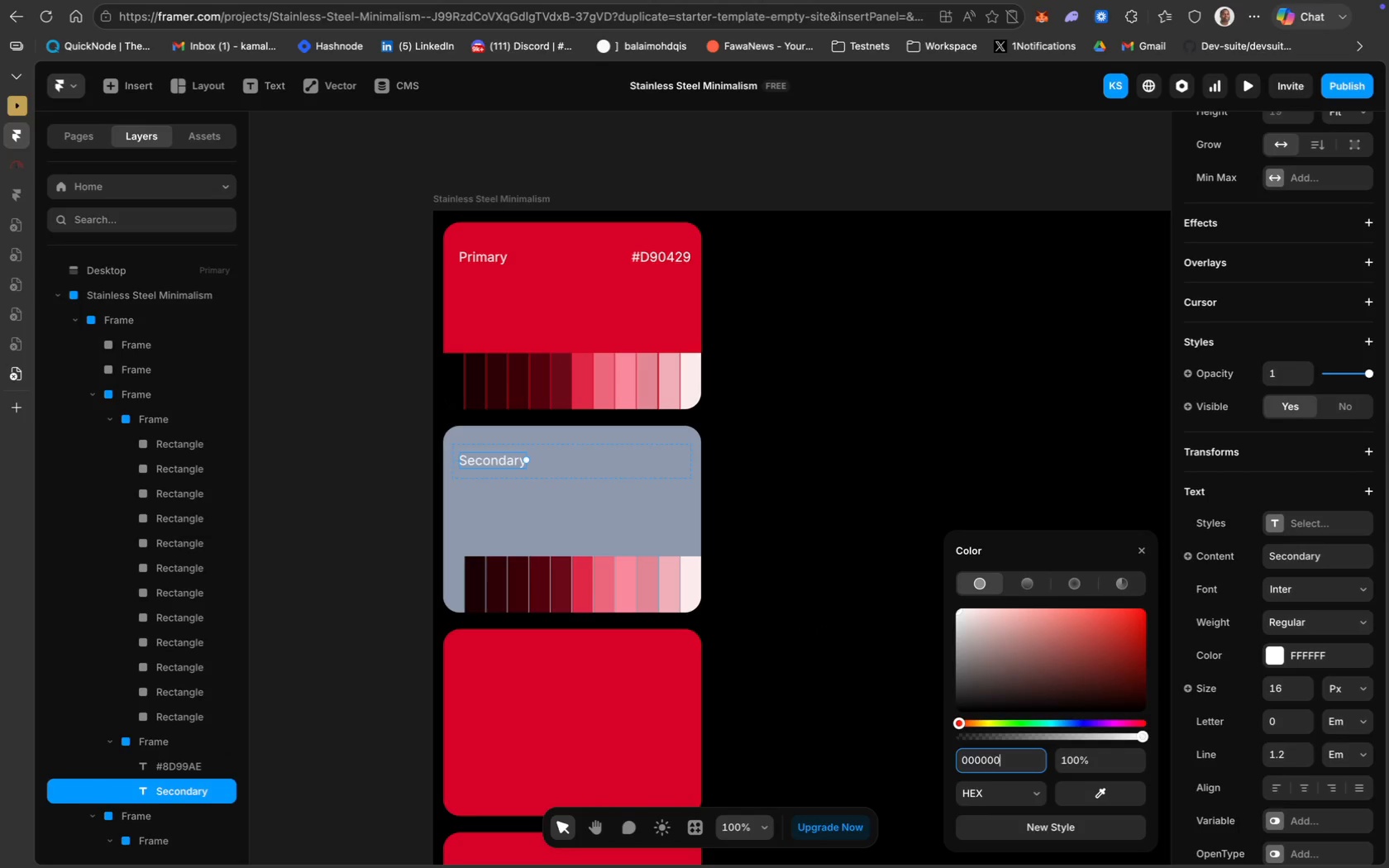 
key(Enter)
 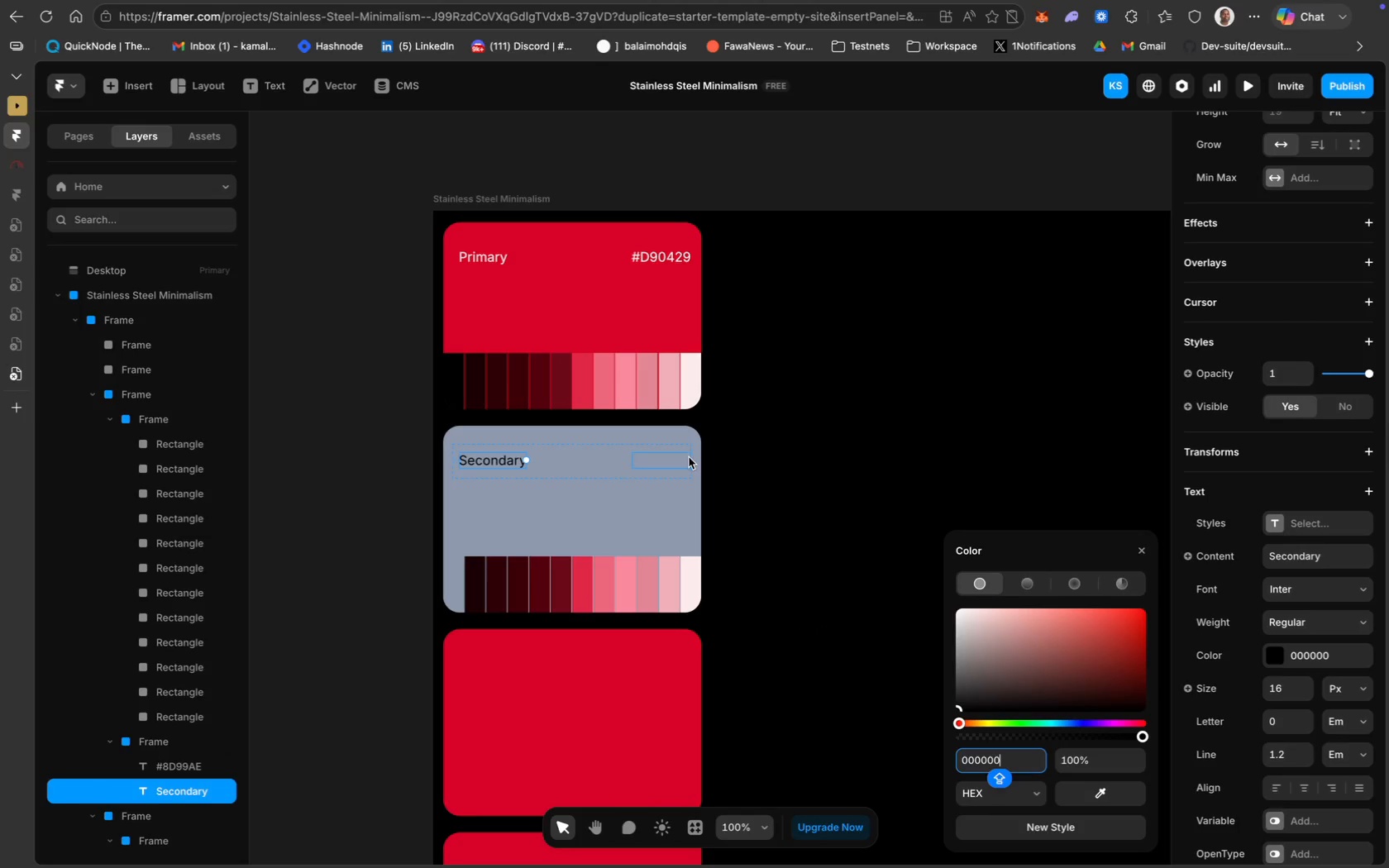 
left_click([651, 465])
 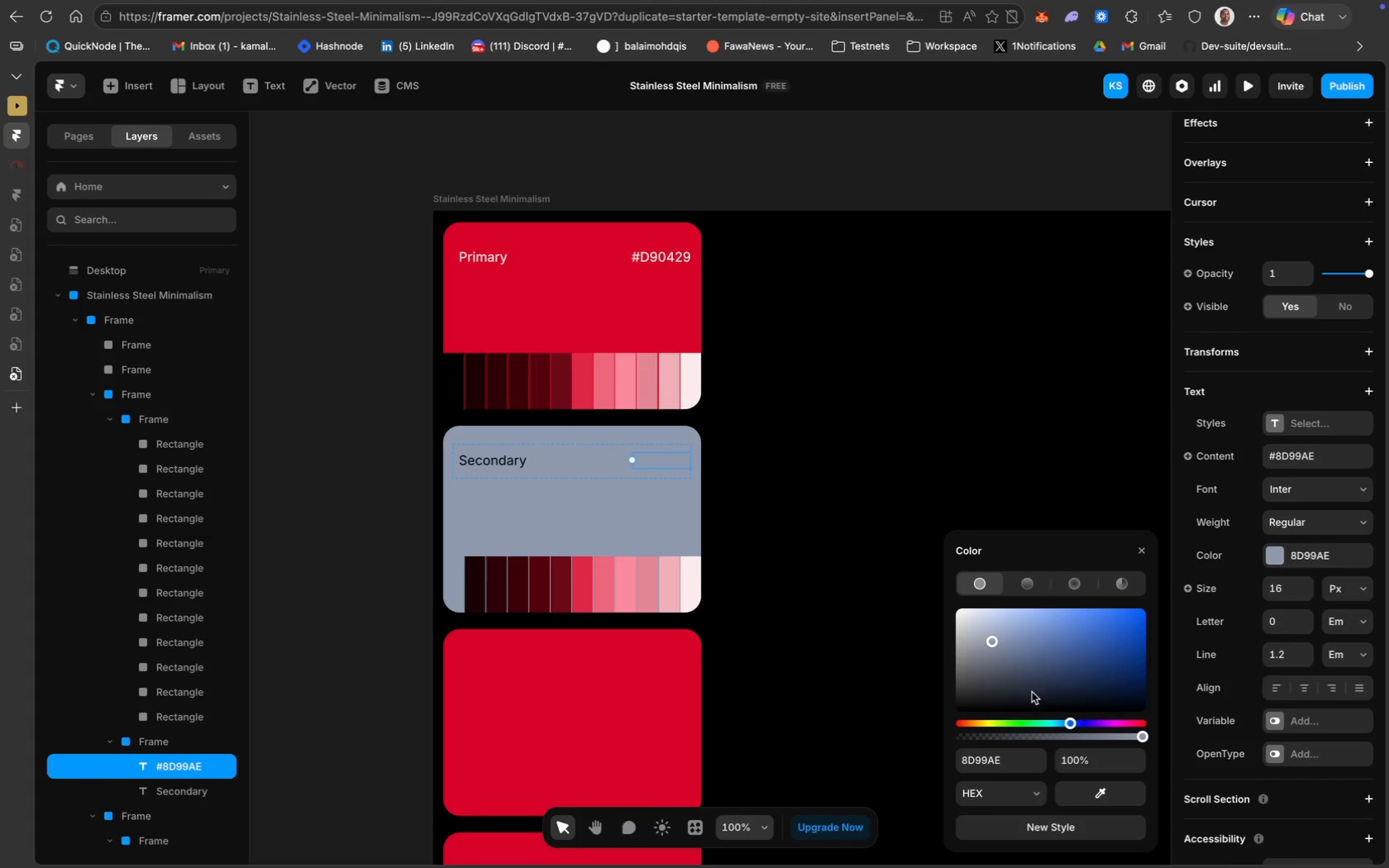 
left_click([988, 760])
 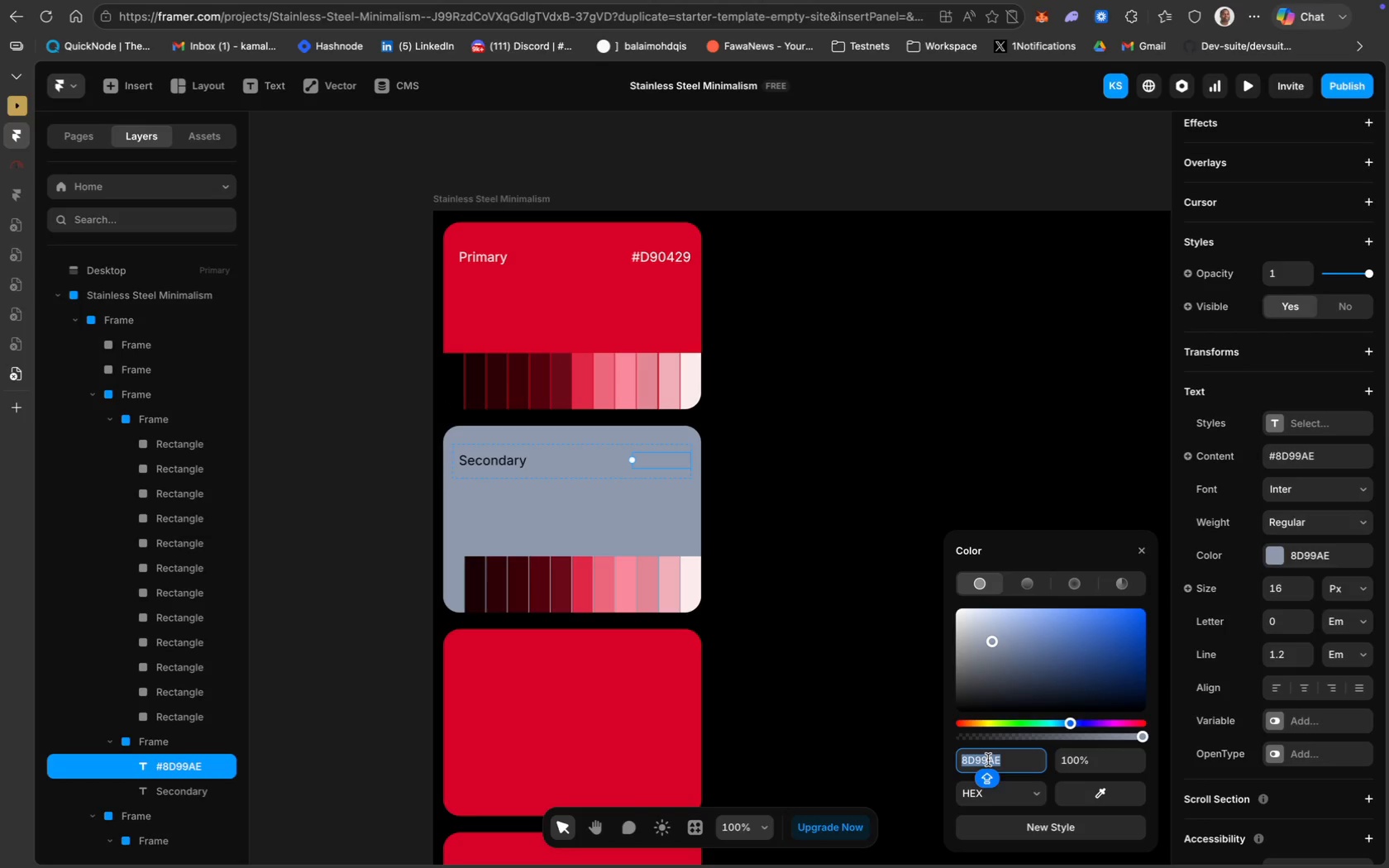 
type(000000)
 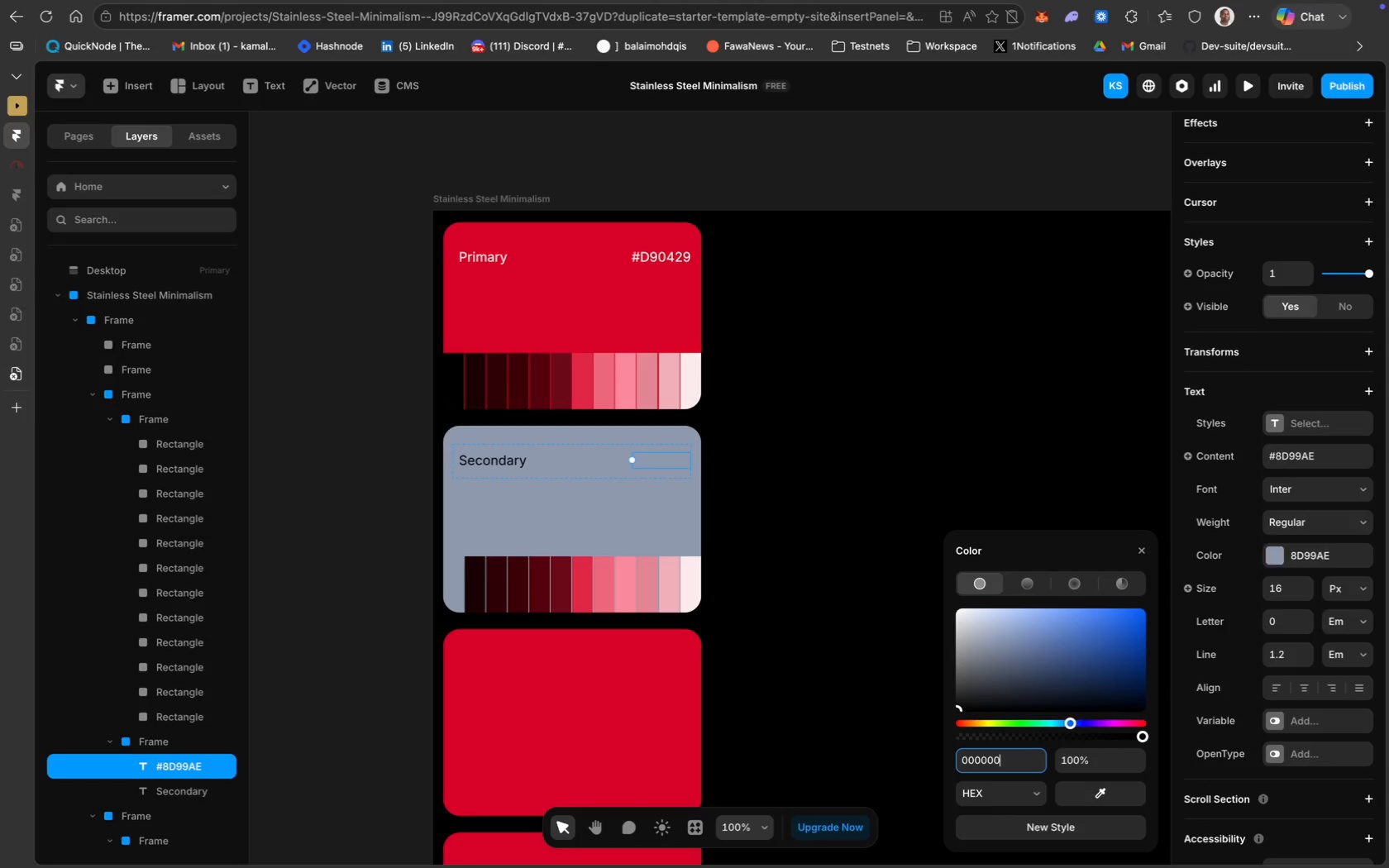 
key(Enter)
 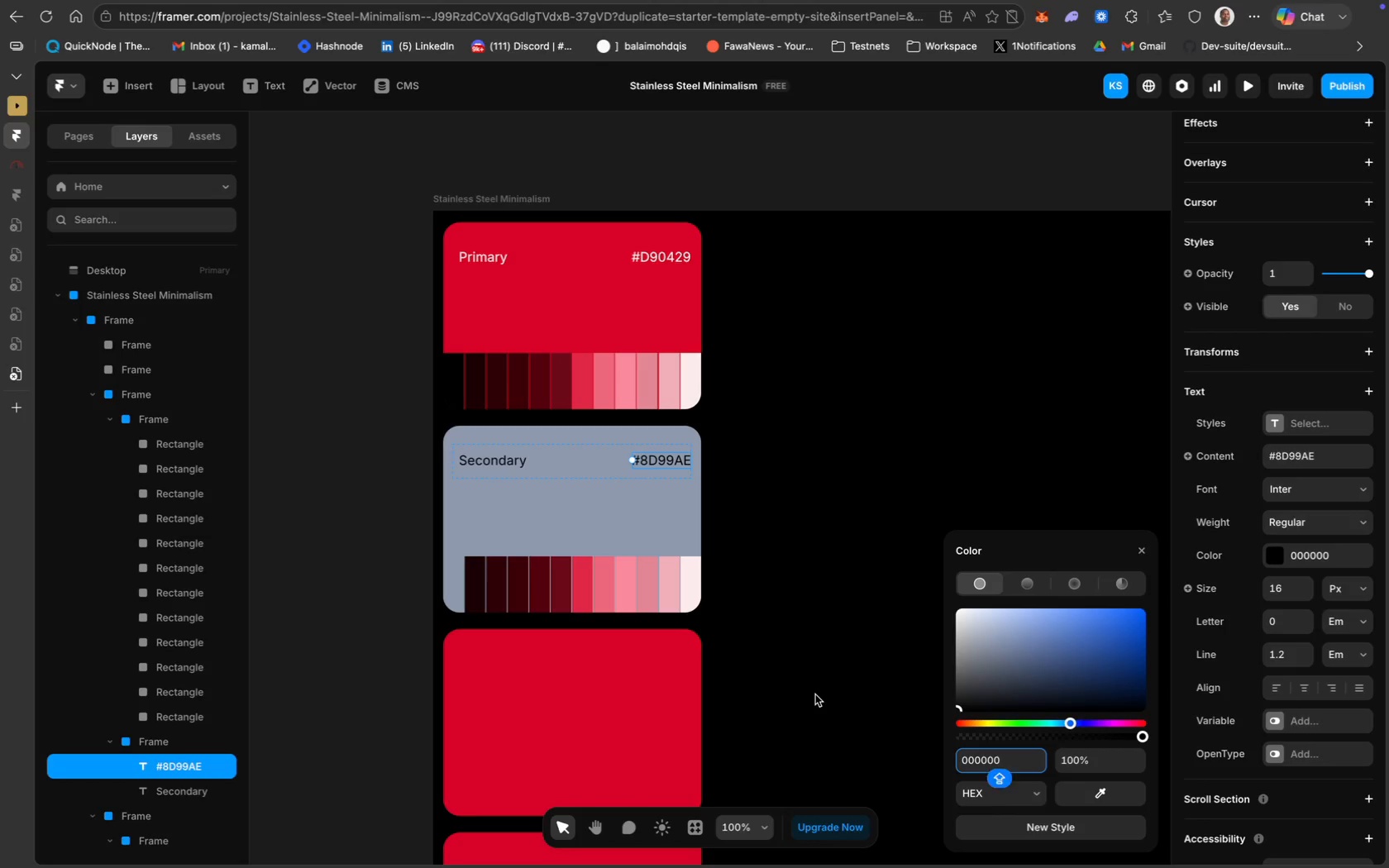 
left_click([827, 661])
 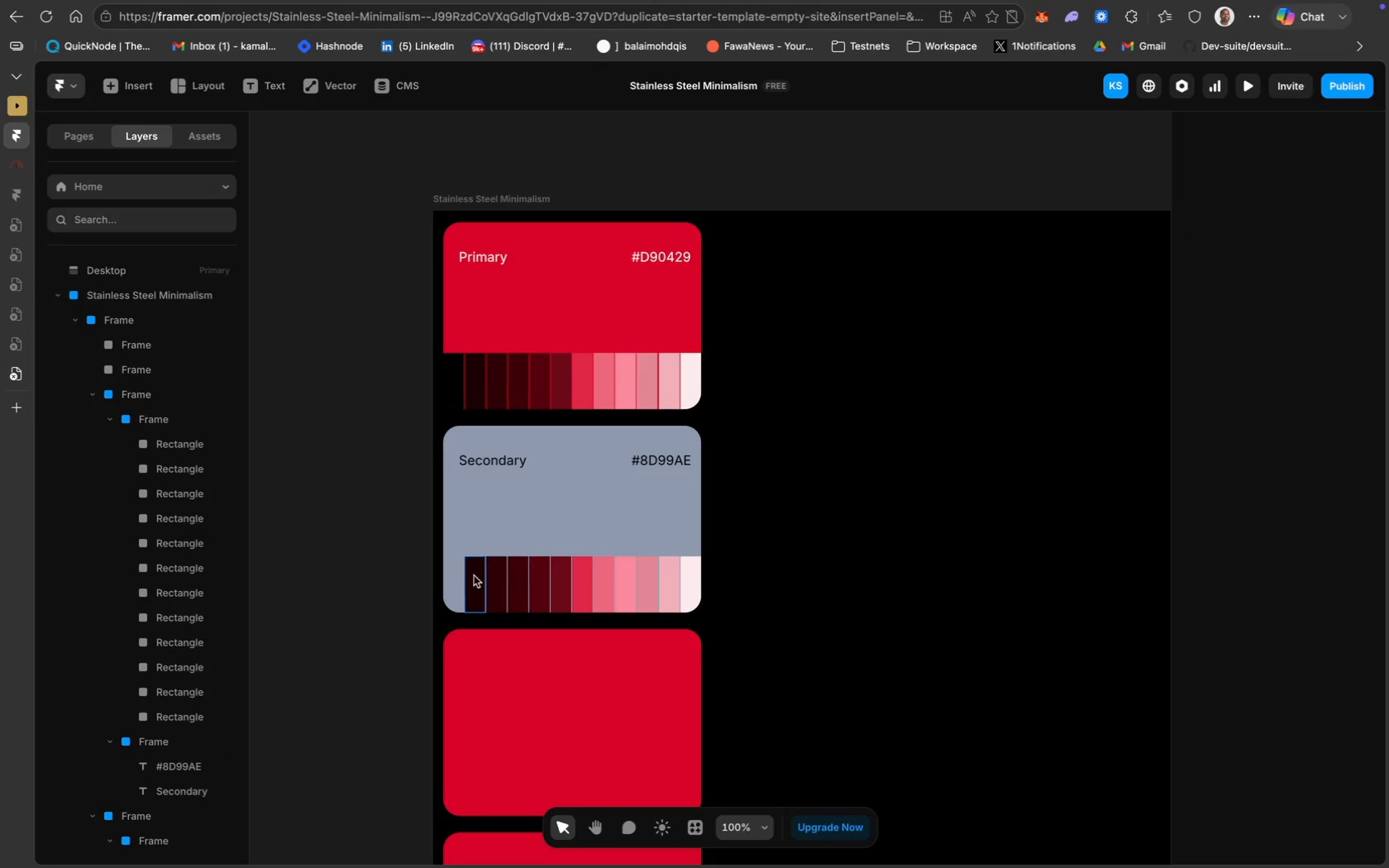 
left_click([457, 577])
 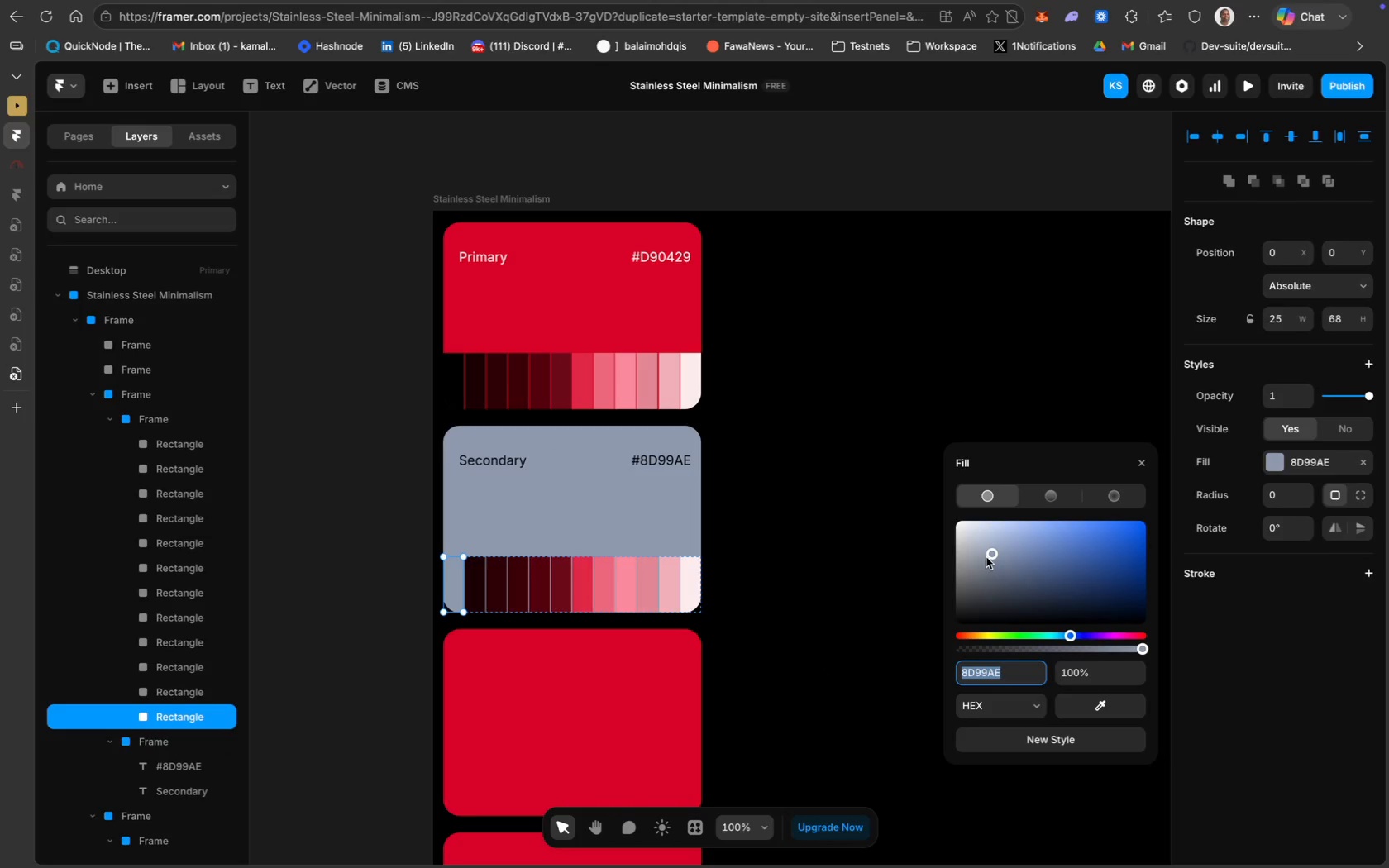 
left_click_drag(start_coordinate=[990, 553], to_coordinate=[1151, 632])
 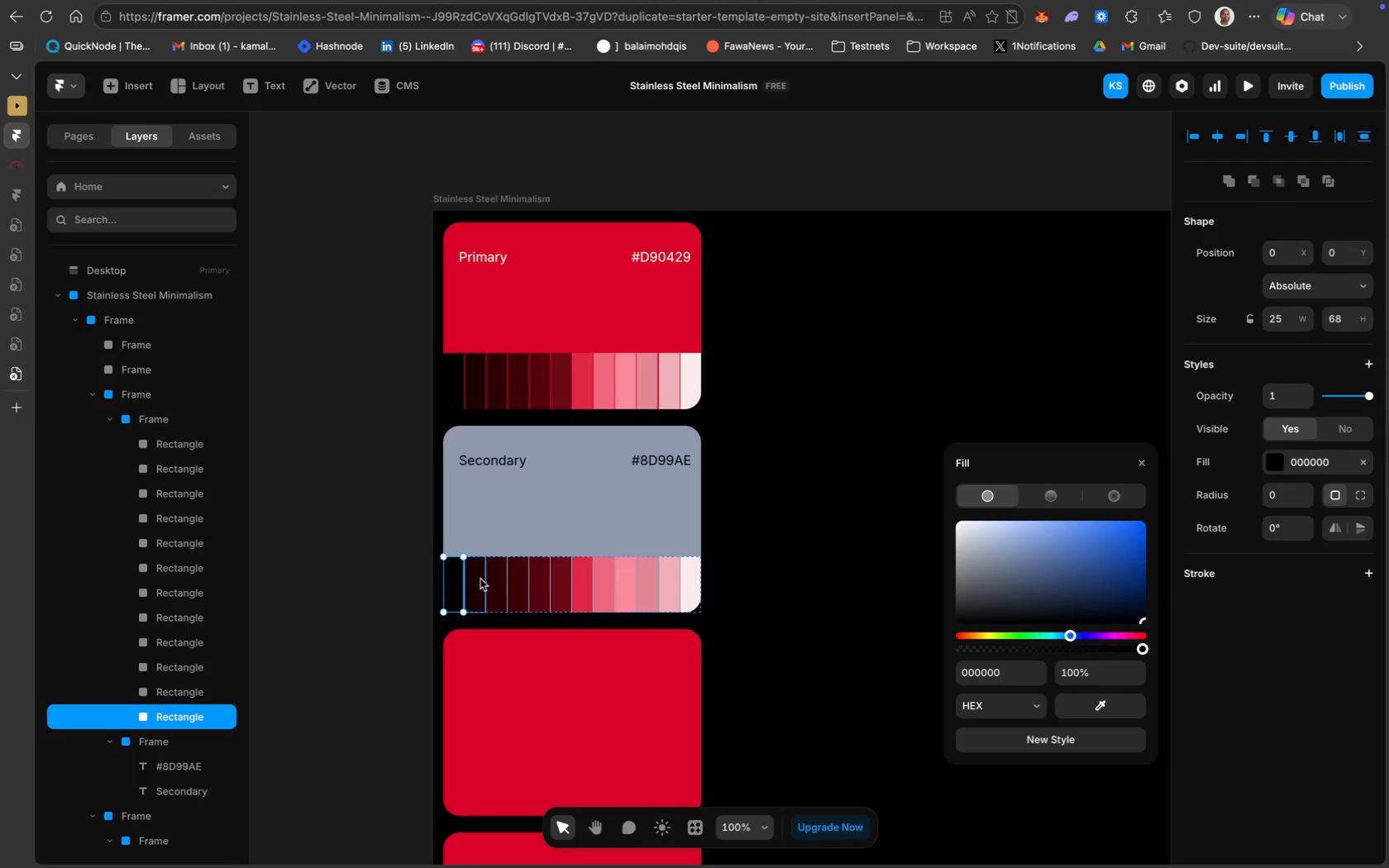 
left_click([477, 576])
 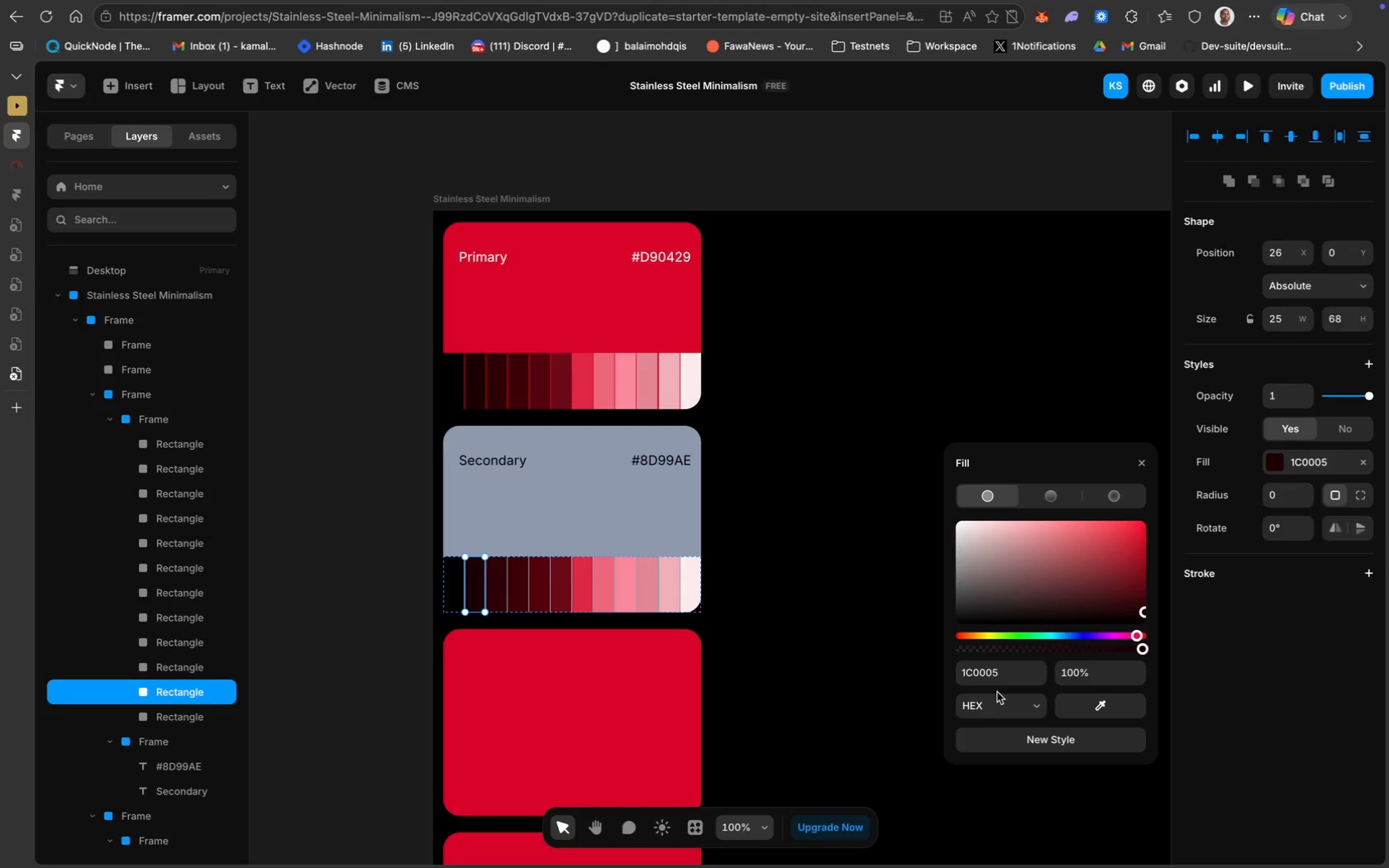 
double_click([989, 670])
 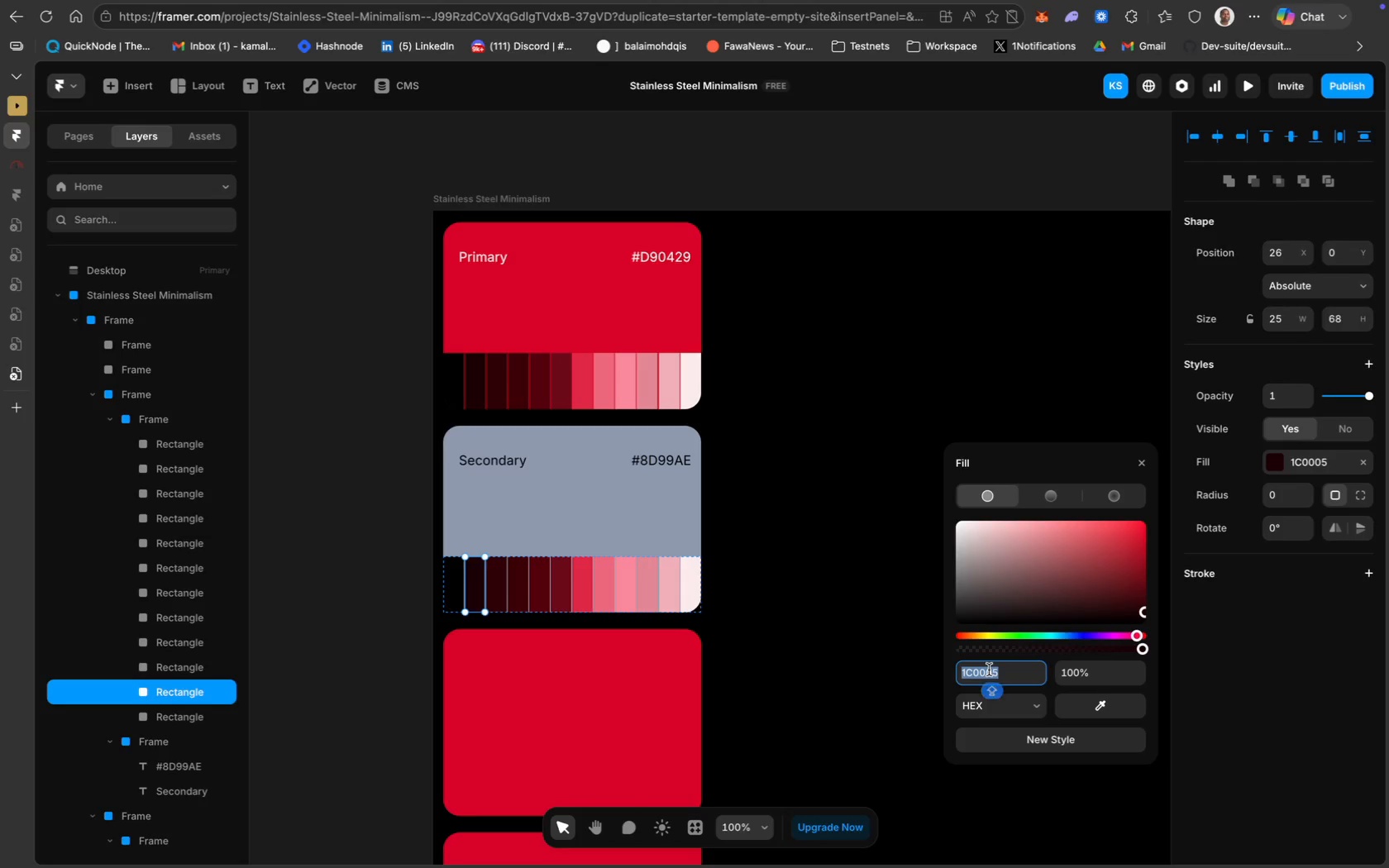 
key(Meta+V)
 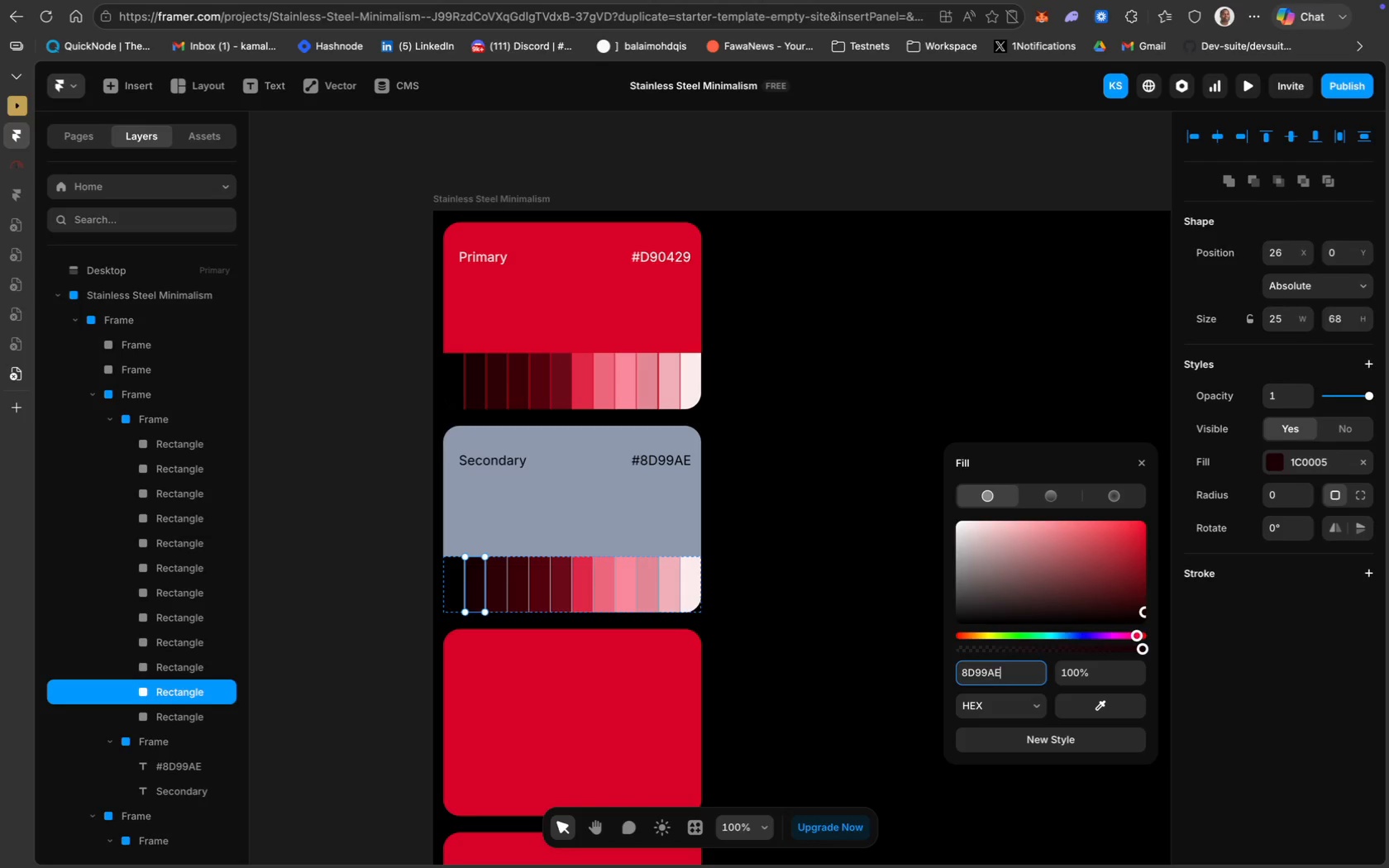 
key(Enter)
 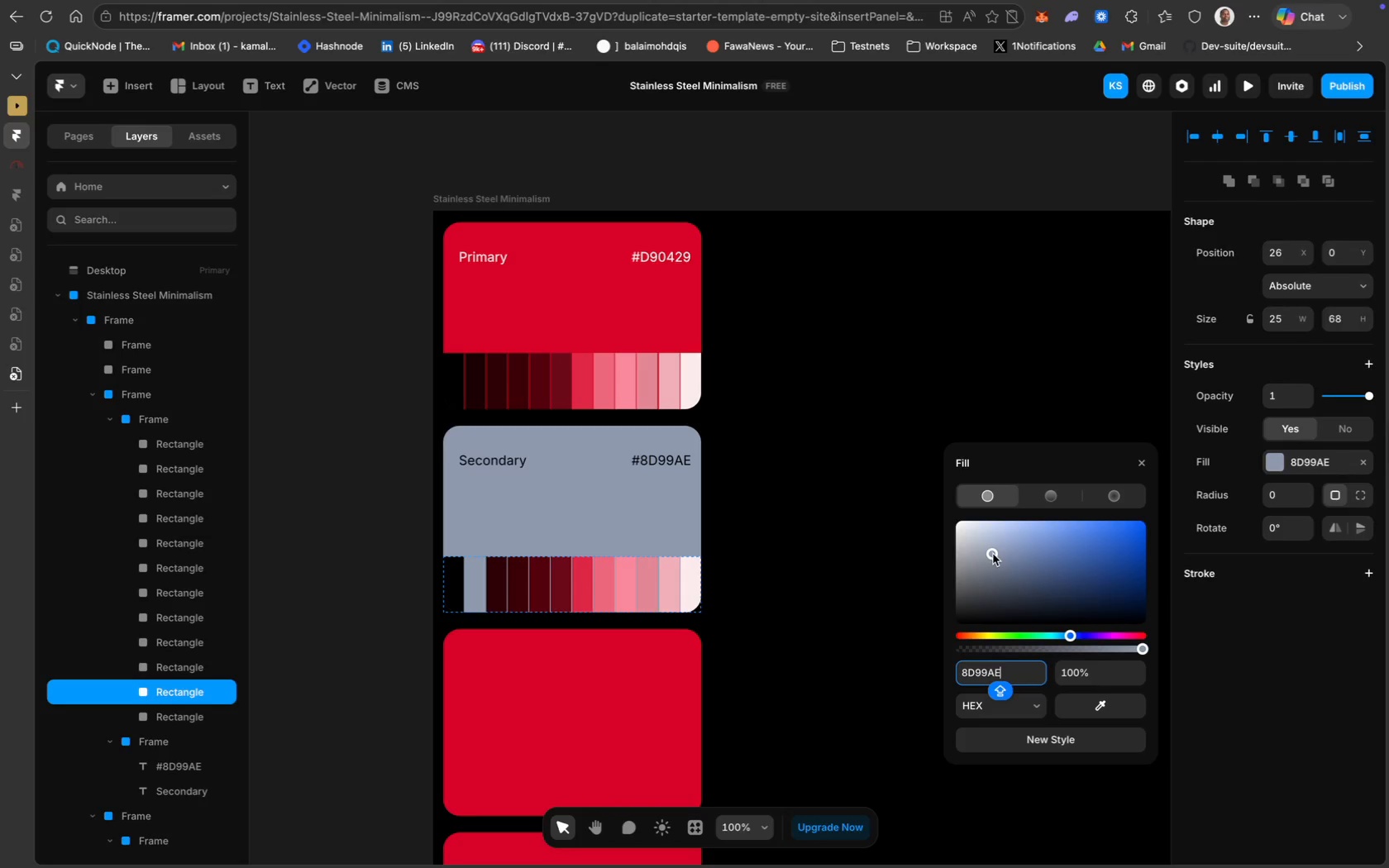 
left_click_drag(start_coordinate=[993, 554], to_coordinate=[994, 615])
 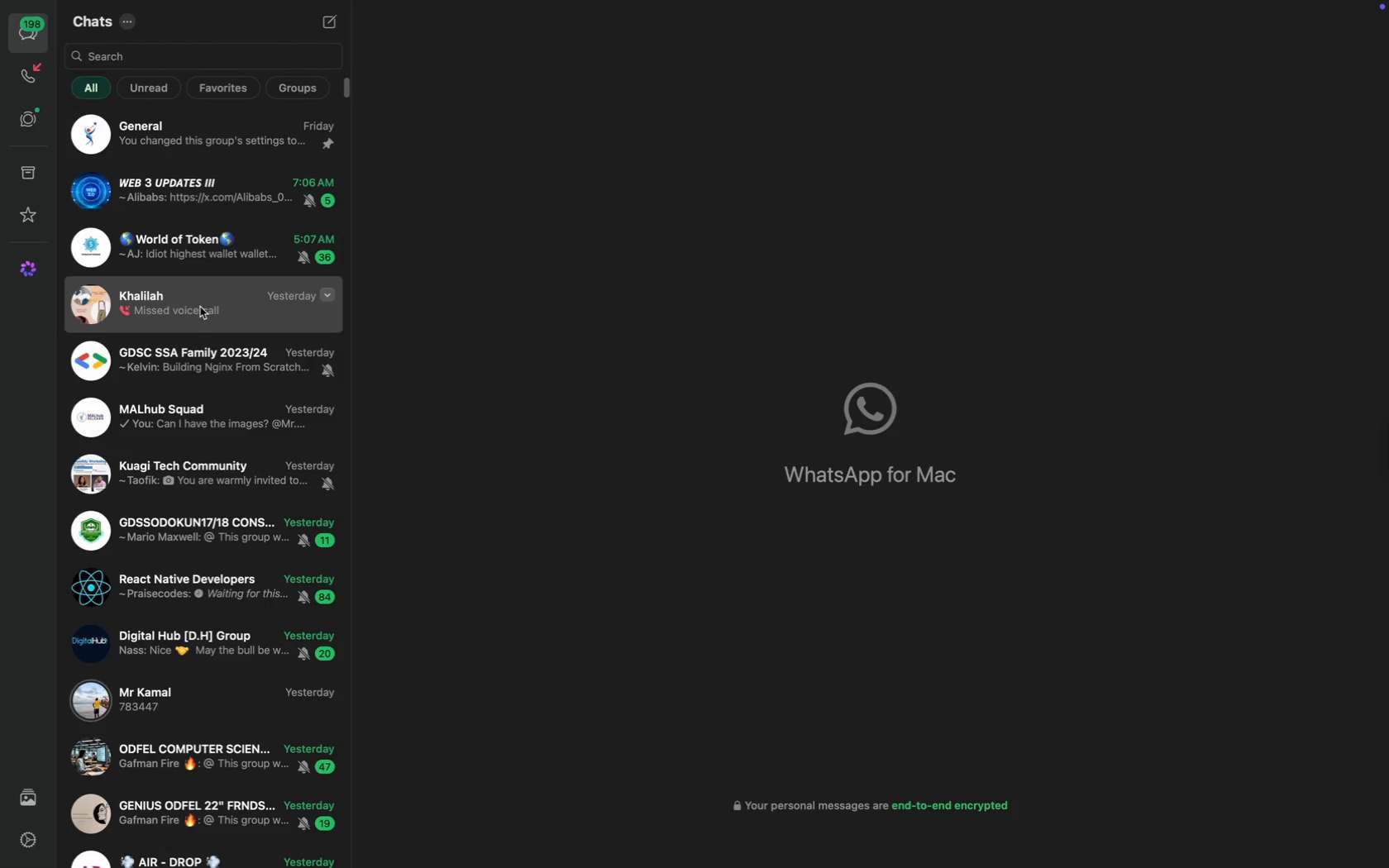 
wait(5.59)
 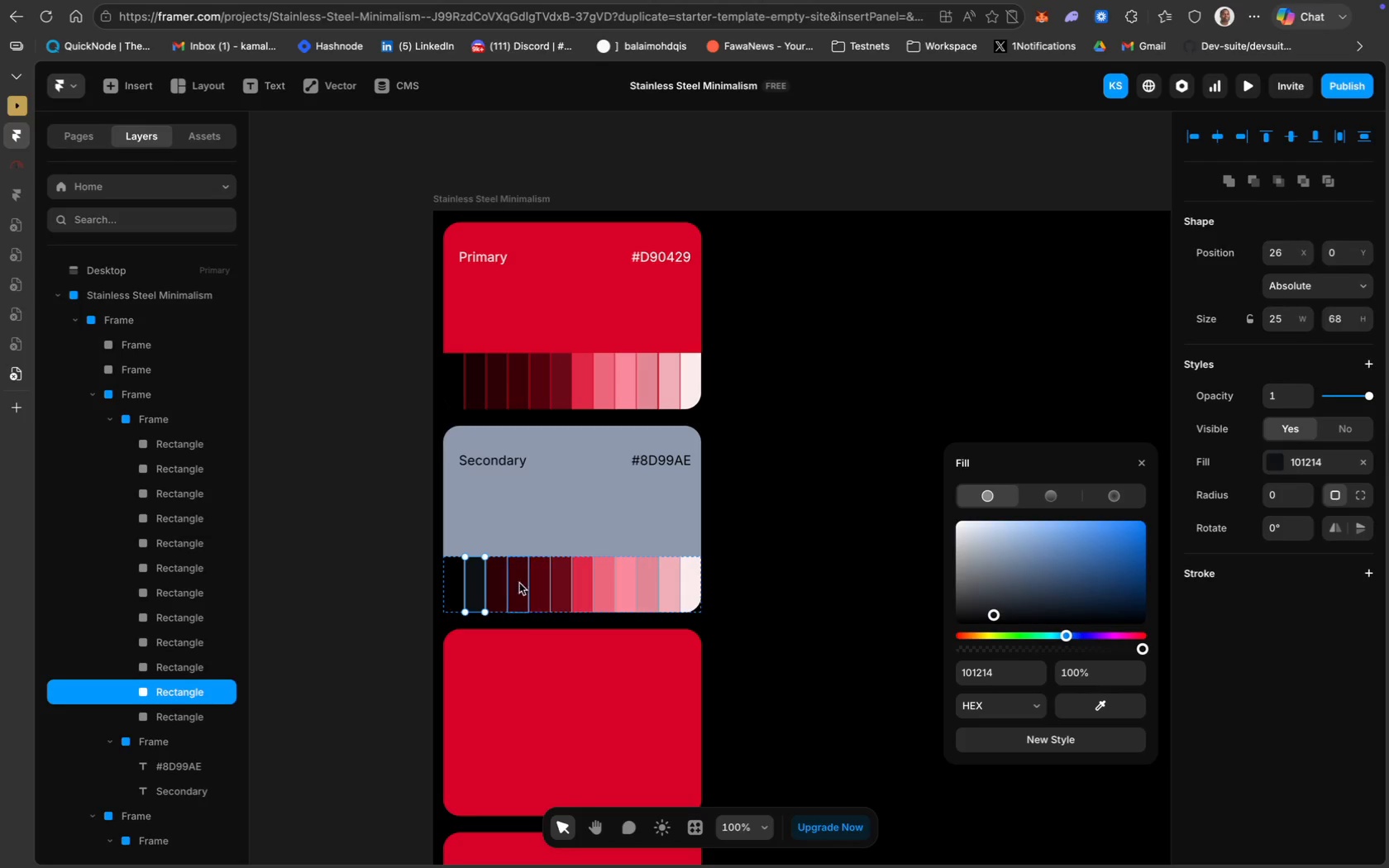 
type(Good morning babe)
 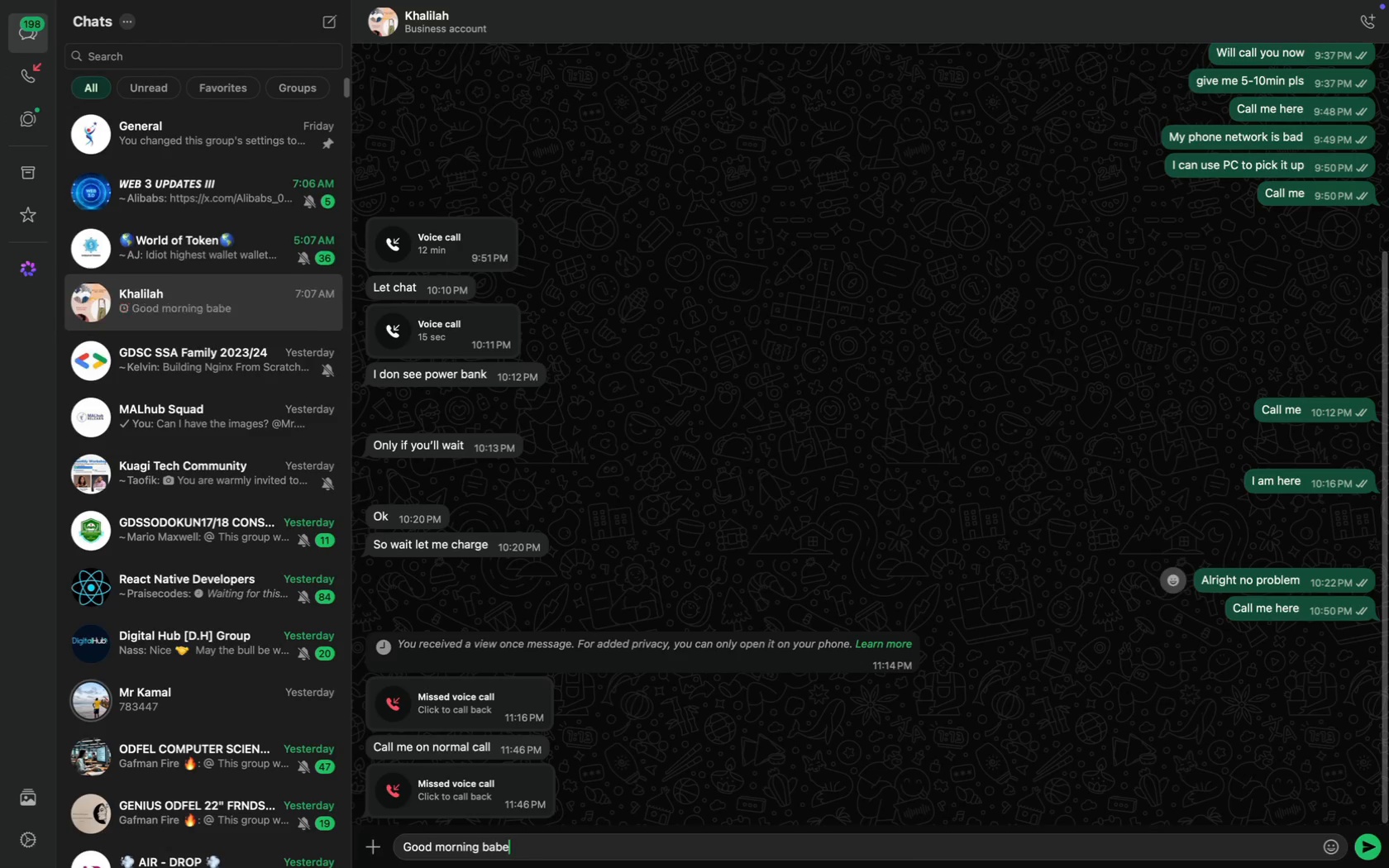 
key(Enter)
 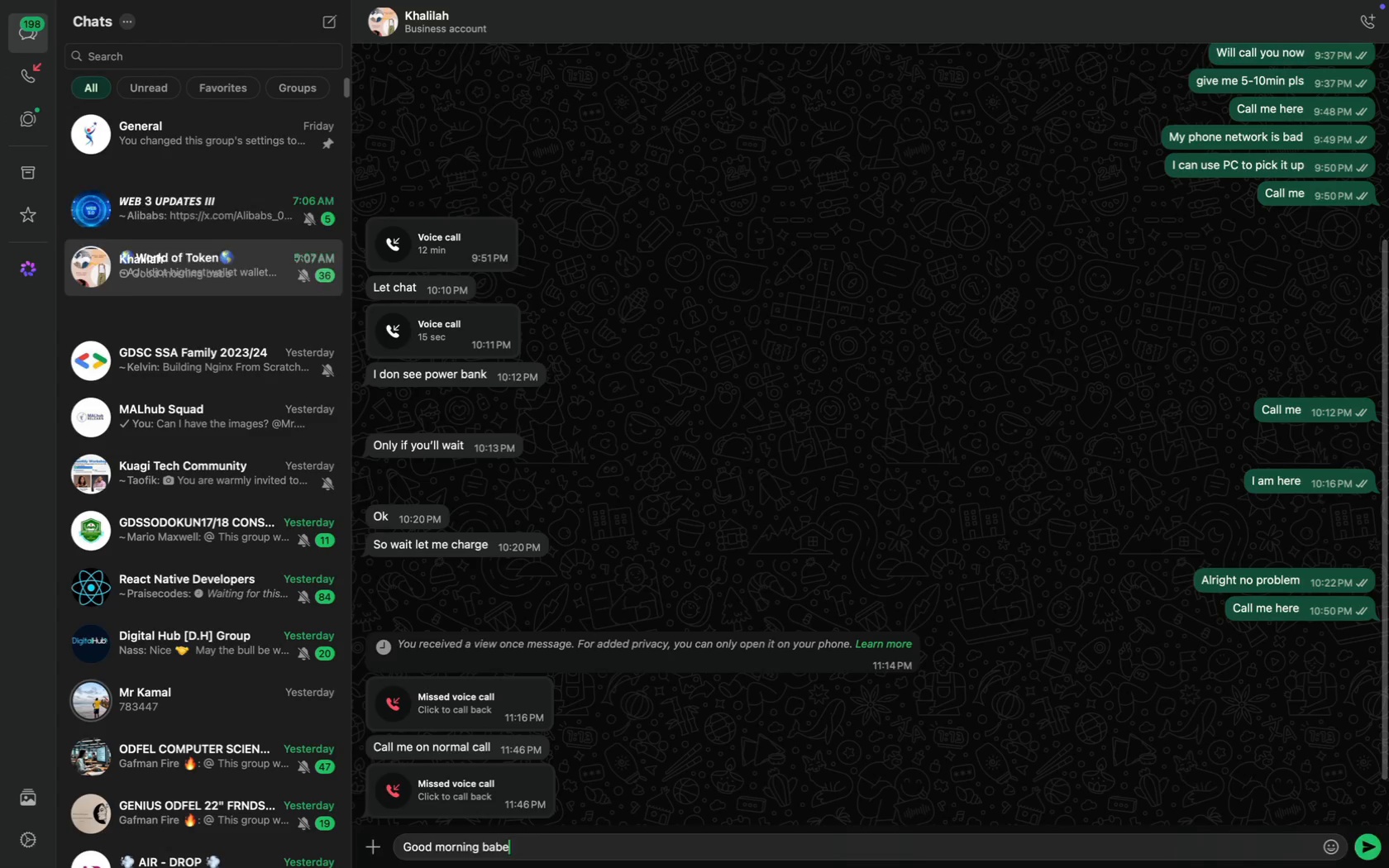 
type(How was your night?)
 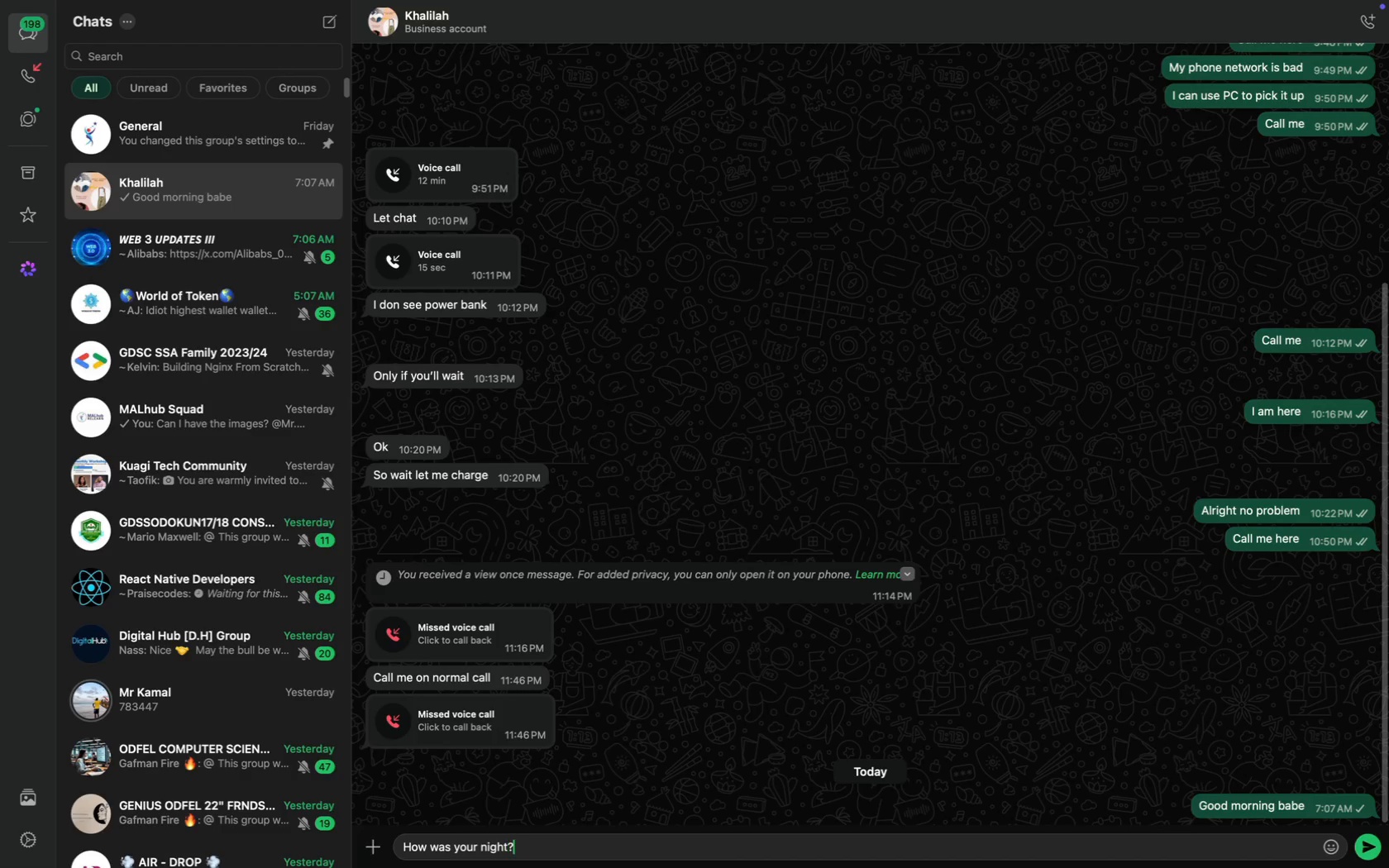 
key(Enter)
 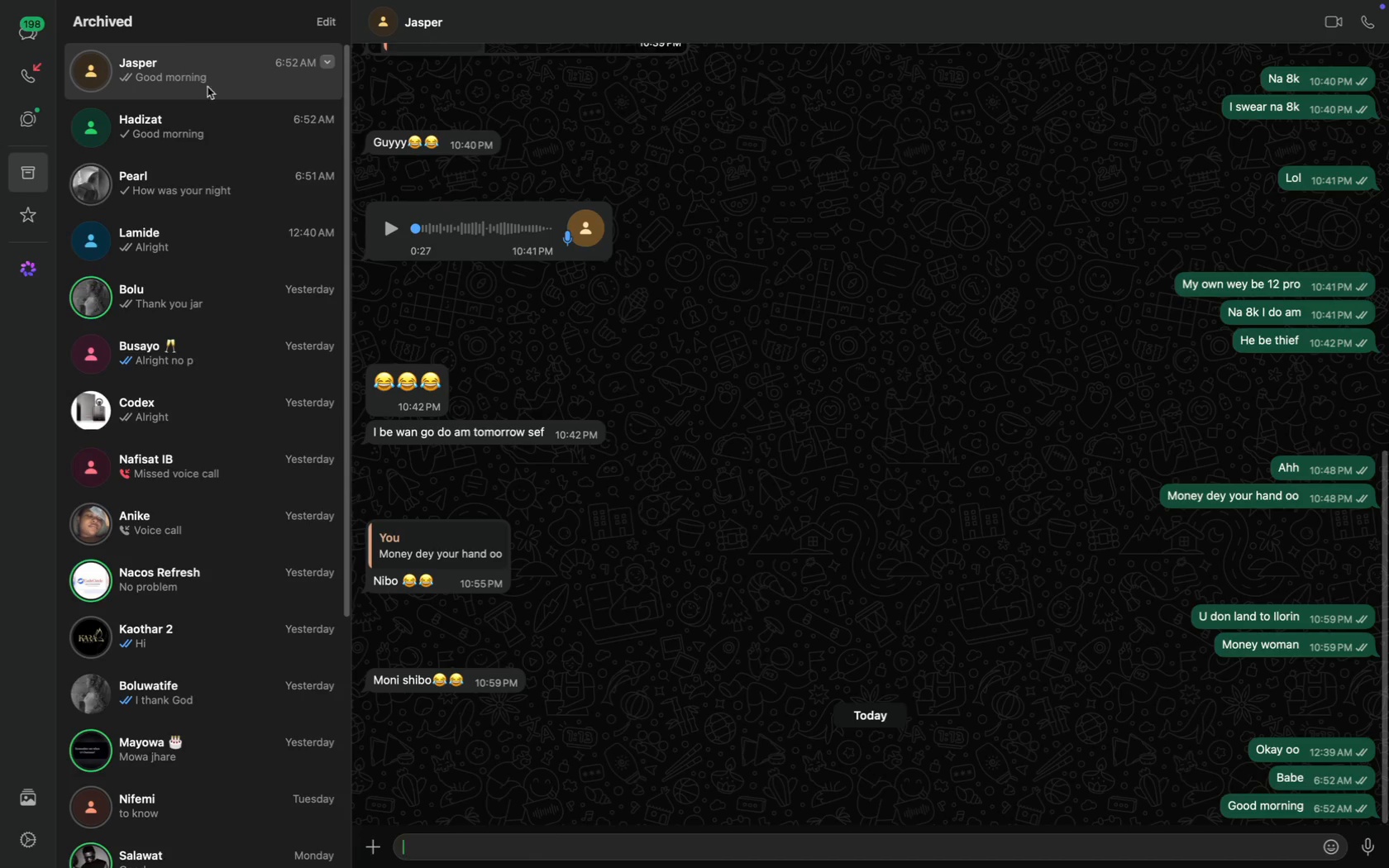 
scroll: coordinate [196, 185], scroll_direction: up, amount: 44.0
 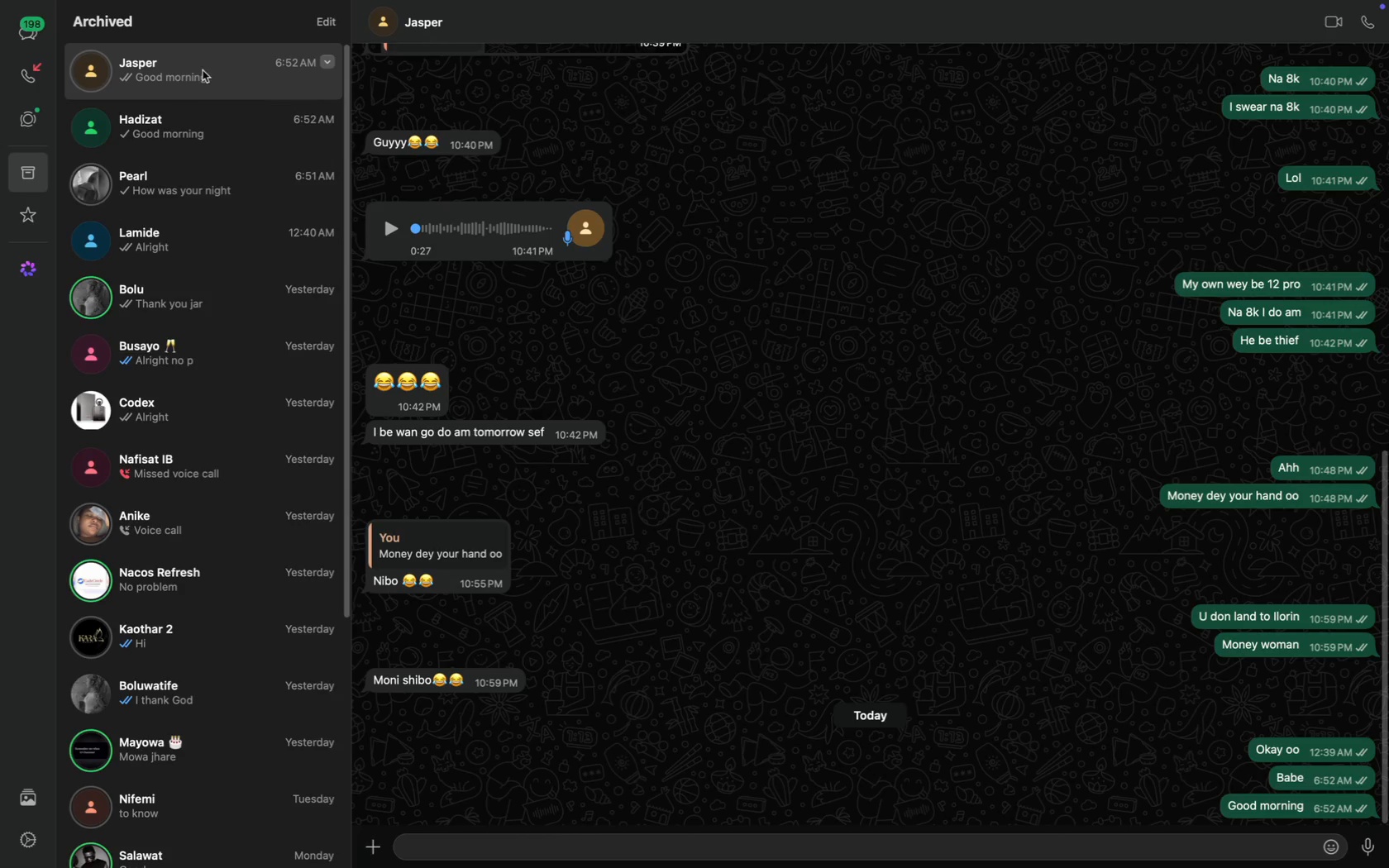 
scroll: coordinate [680, 321], scroll_direction: down, amount: 43.0
 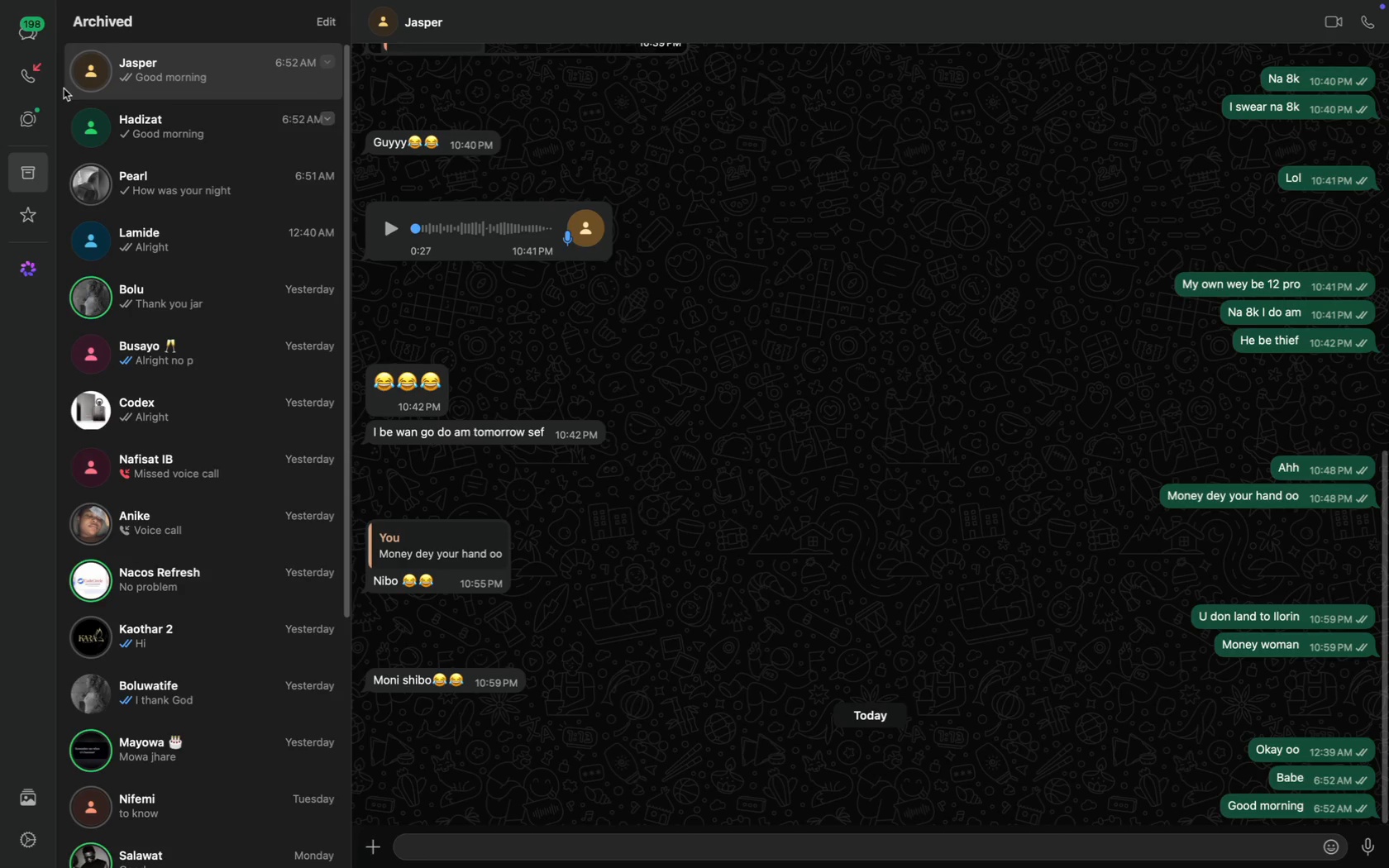 
left_click([37, 44])
 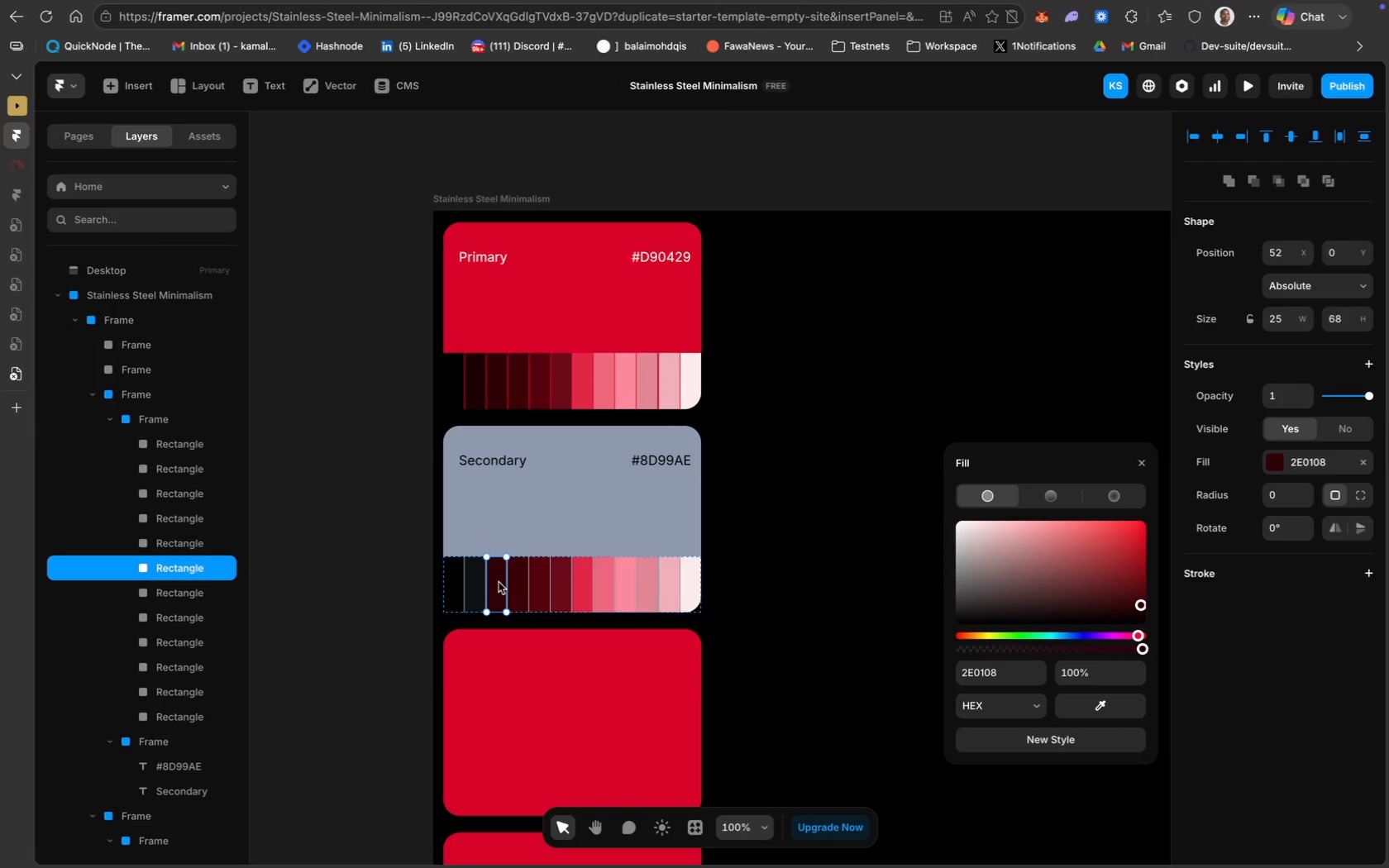 
left_click([997, 679])
 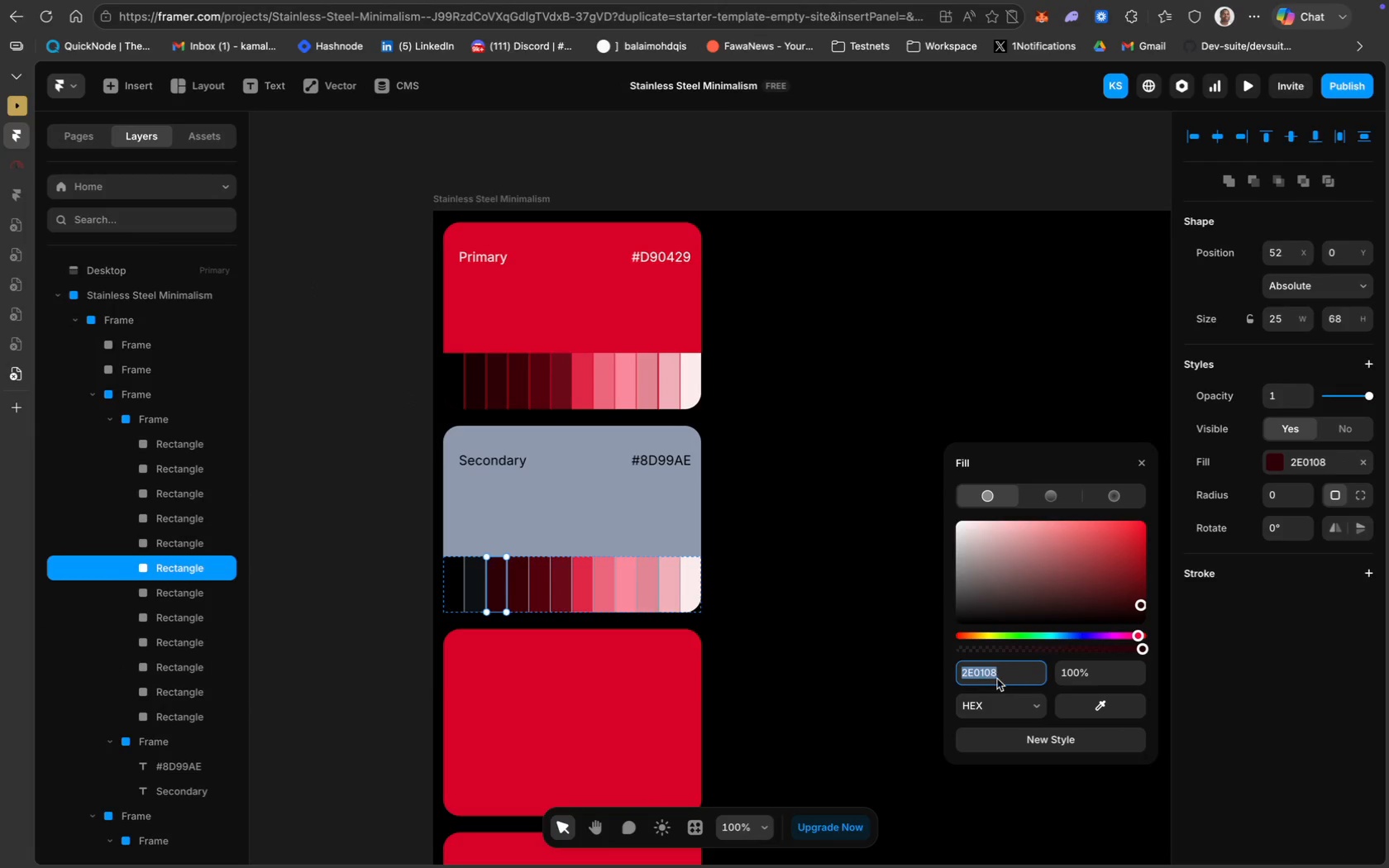 
key(Meta+V)
 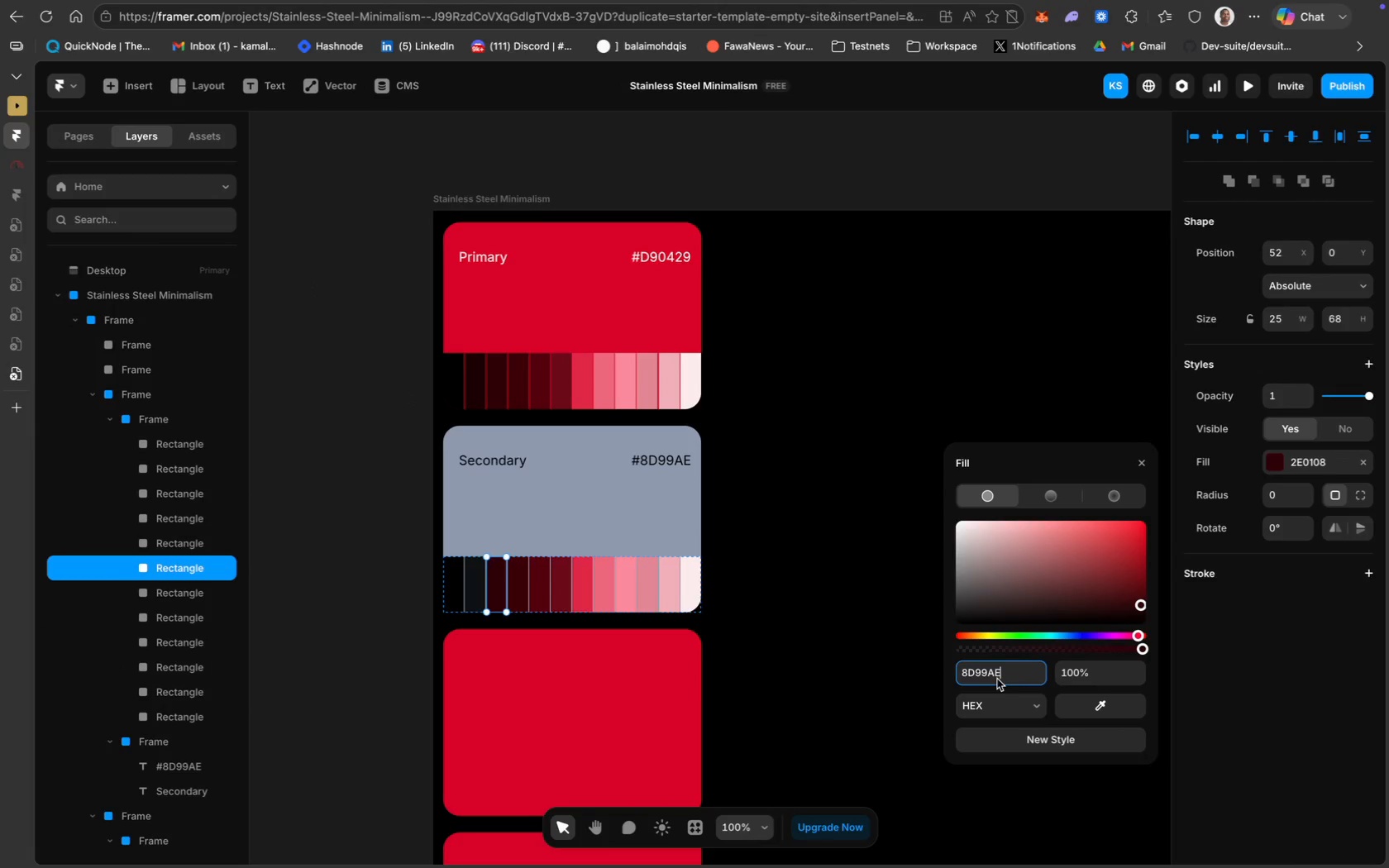 
key(Enter)
 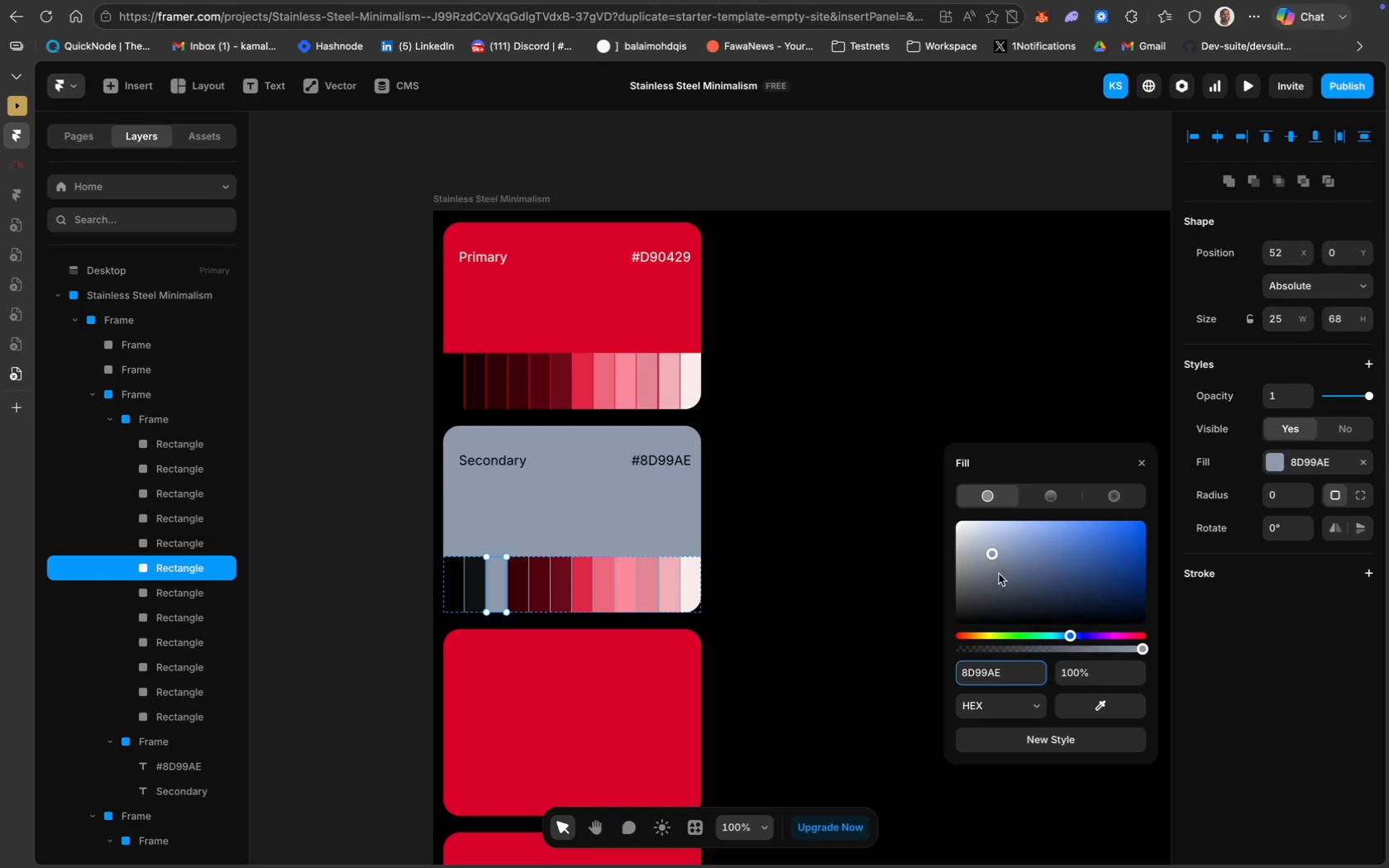 
left_click_drag(start_coordinate=[991, 552], to_coordinate=[992, 610])
 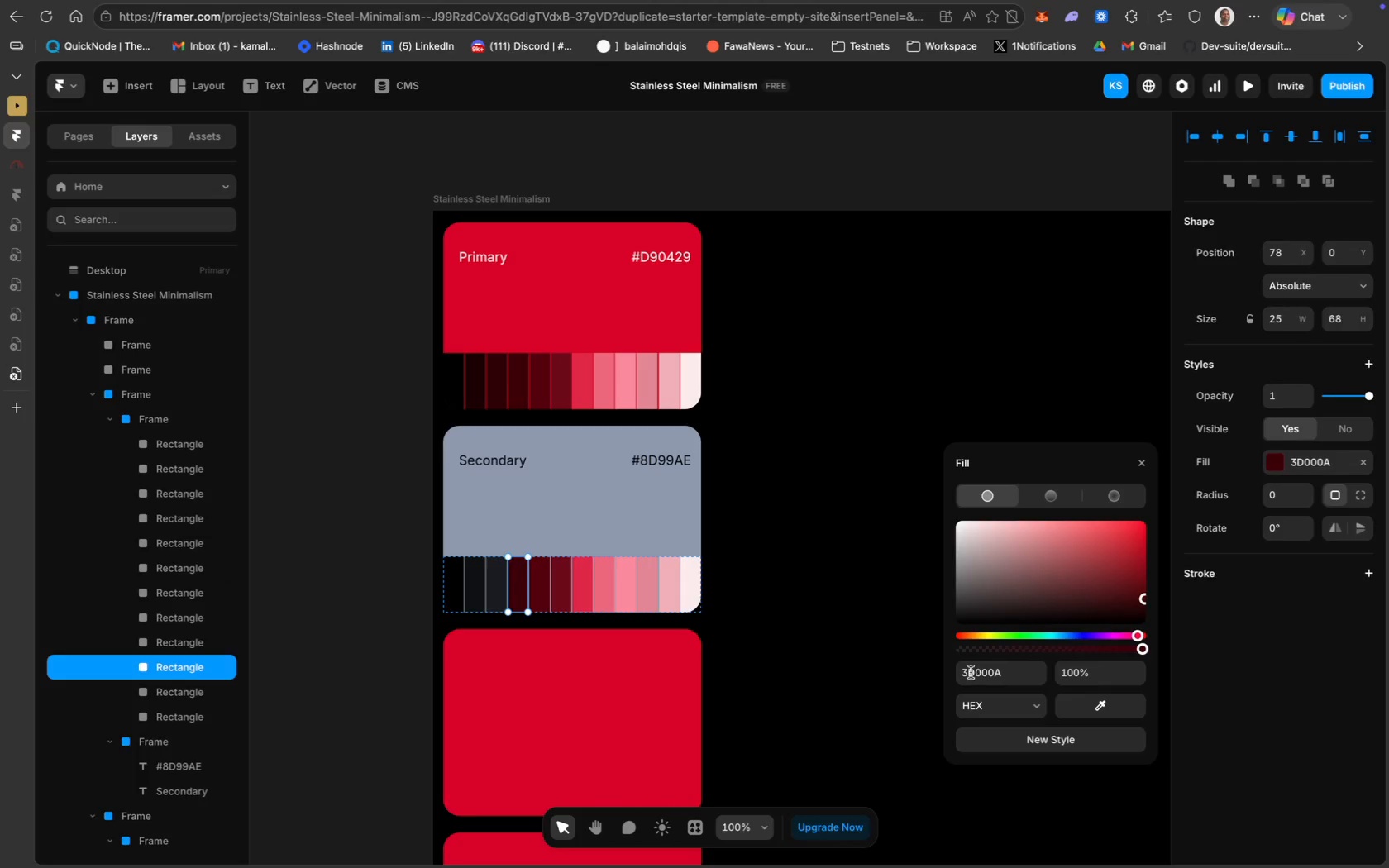 
key(Meta+V)
 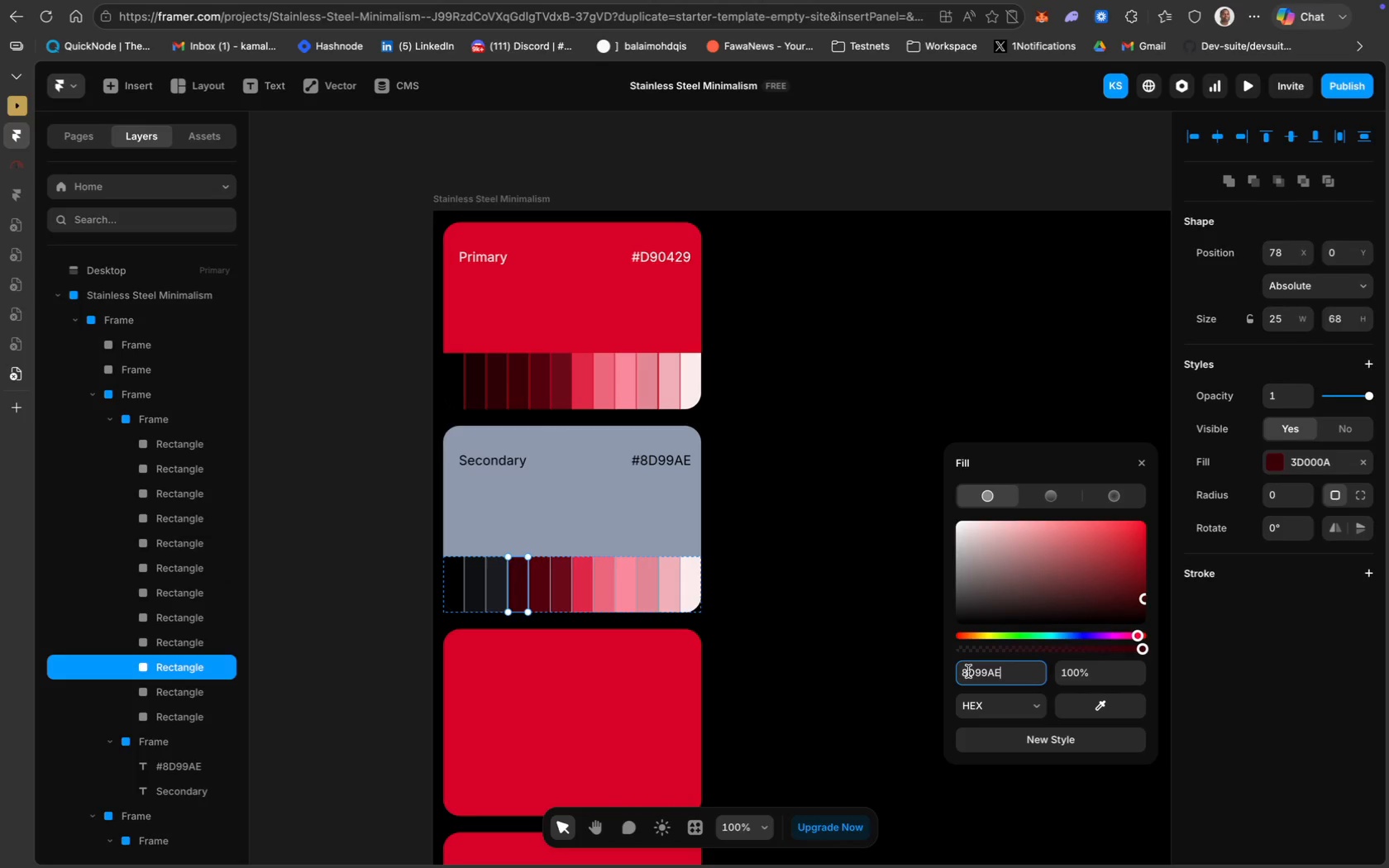 
key(Enter)
 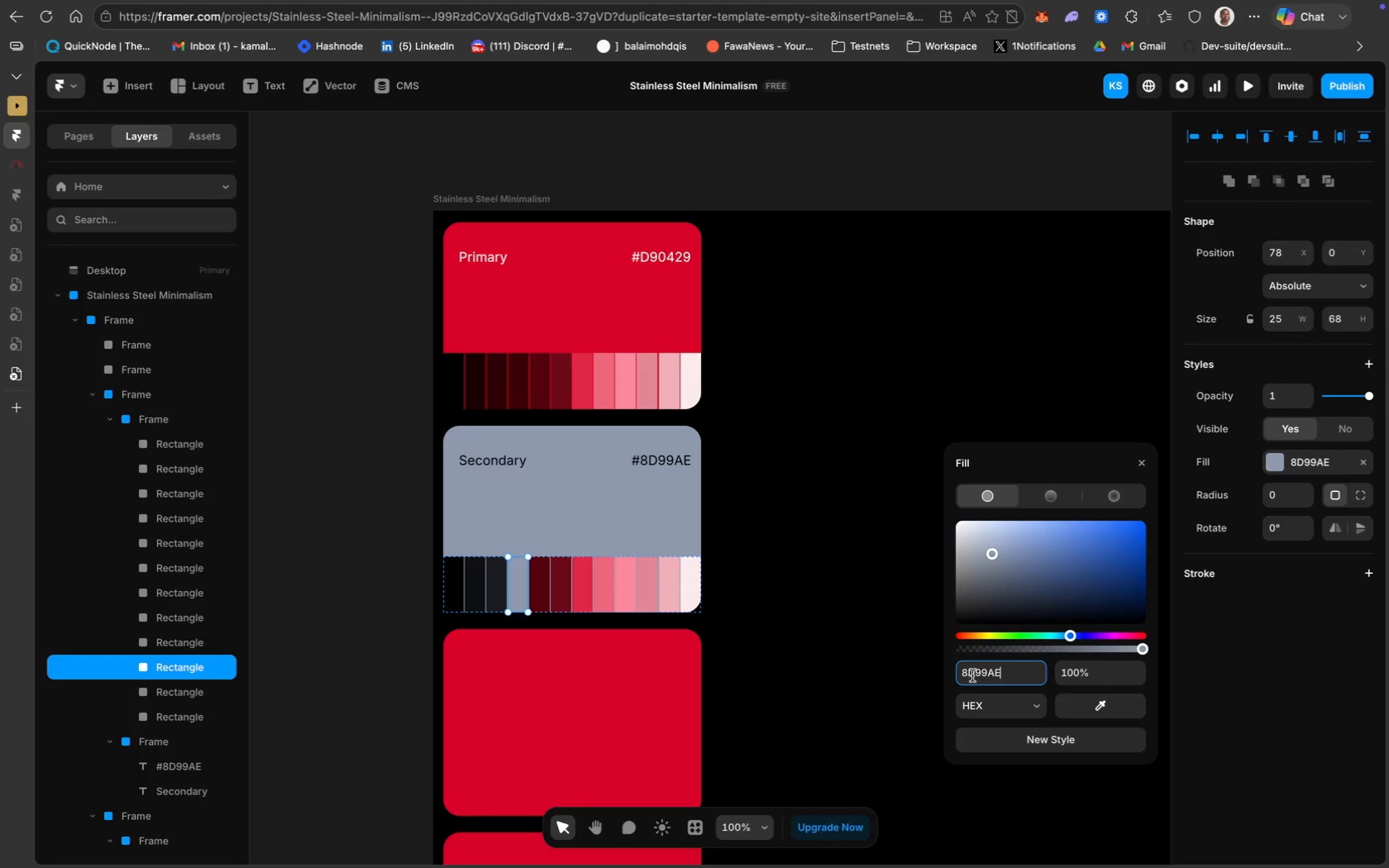 
wait(6.33)
 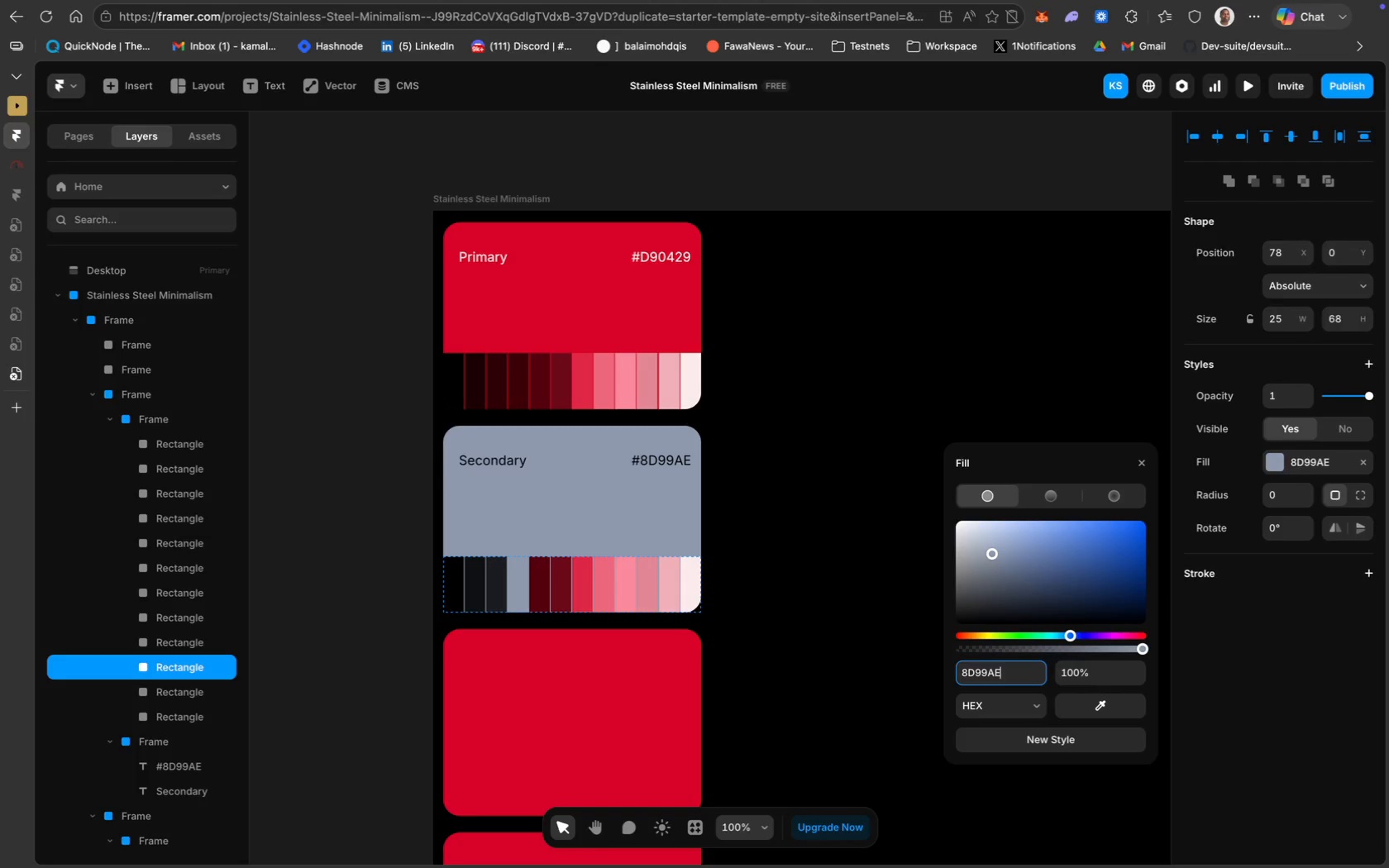 
left_click_drag(start_coordinate=[992, 555], to_coordinate=[995, 603])
 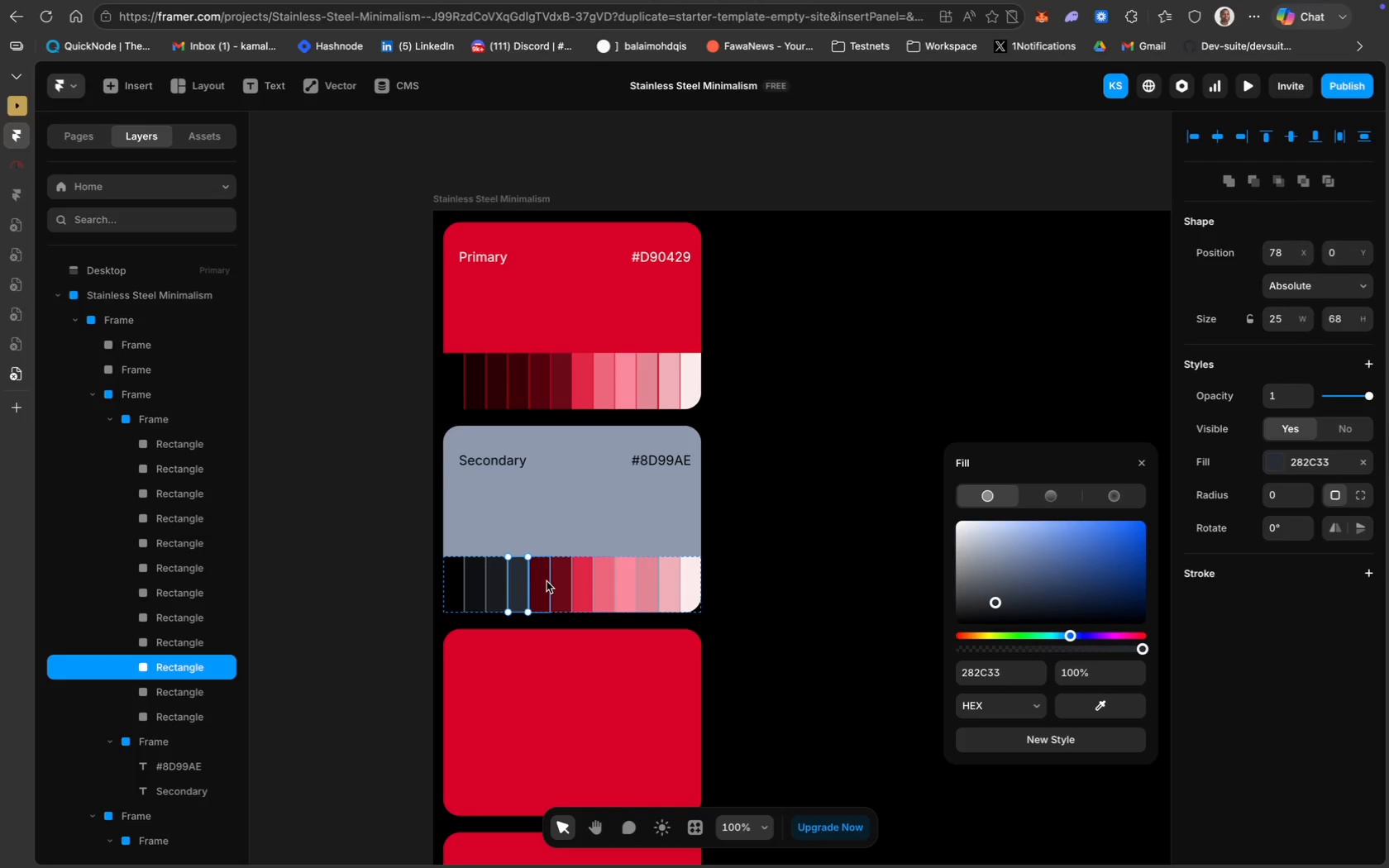 
left_click([542, 581])
 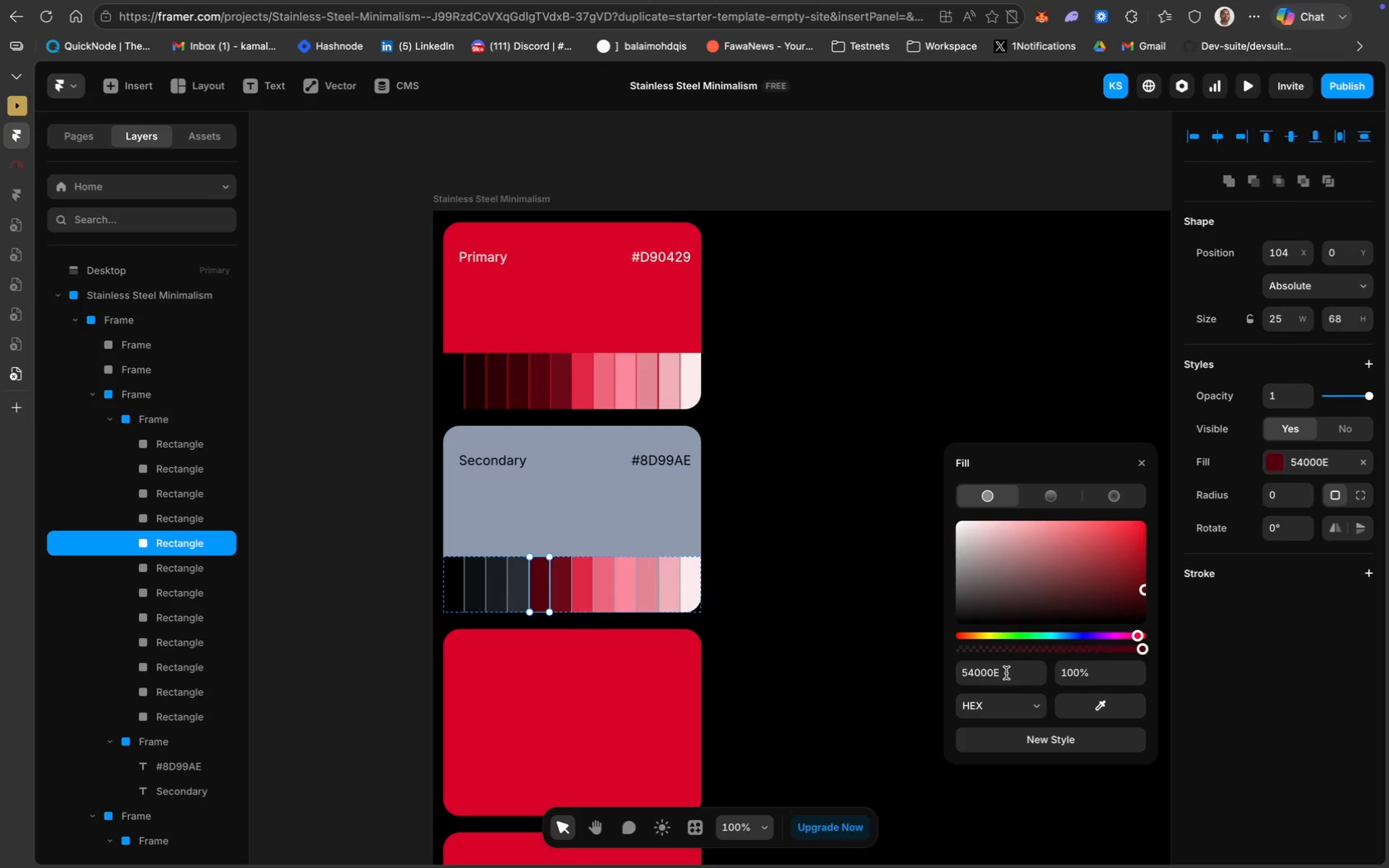 
key(Meta+V)
 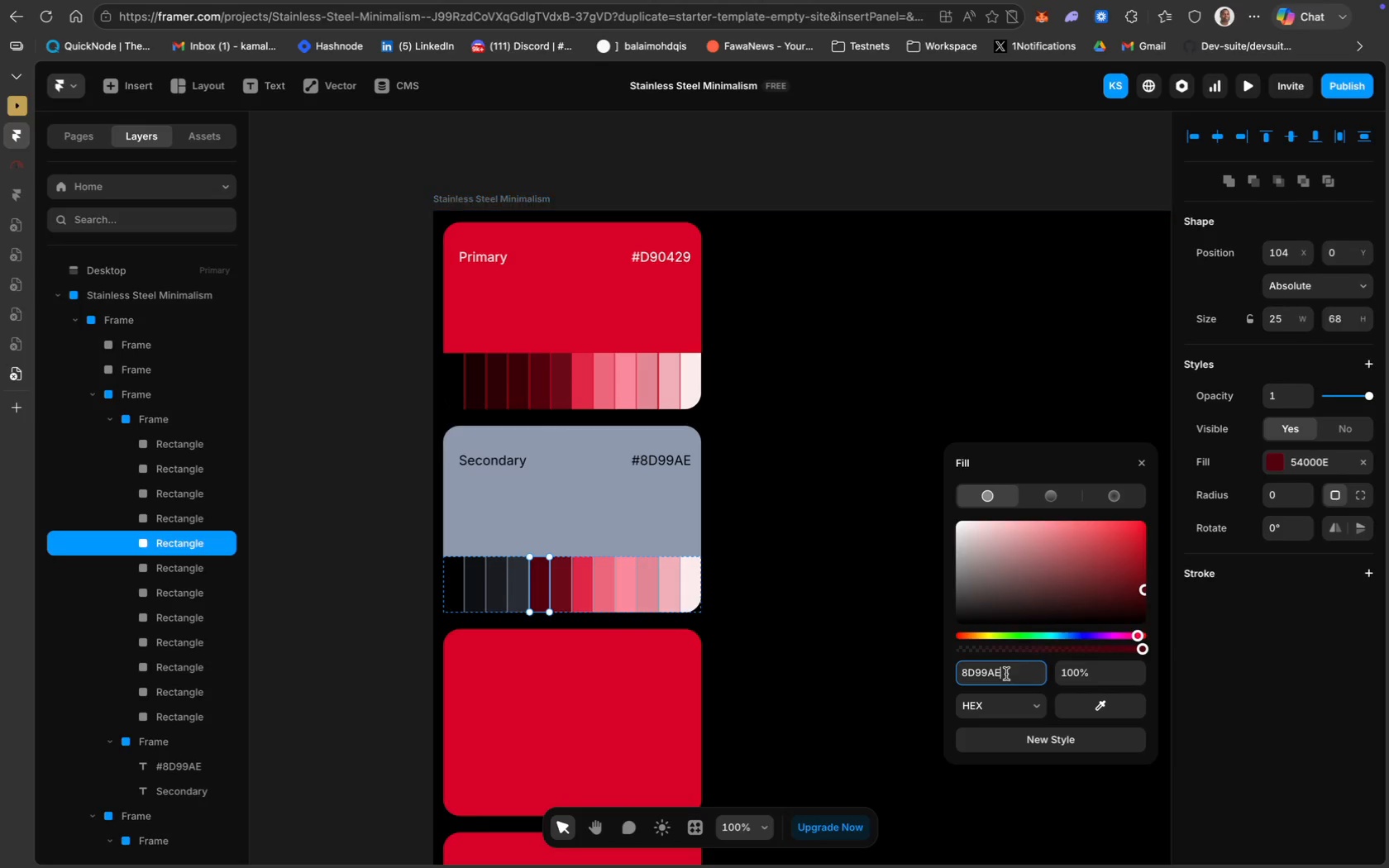 
key(Enter)
 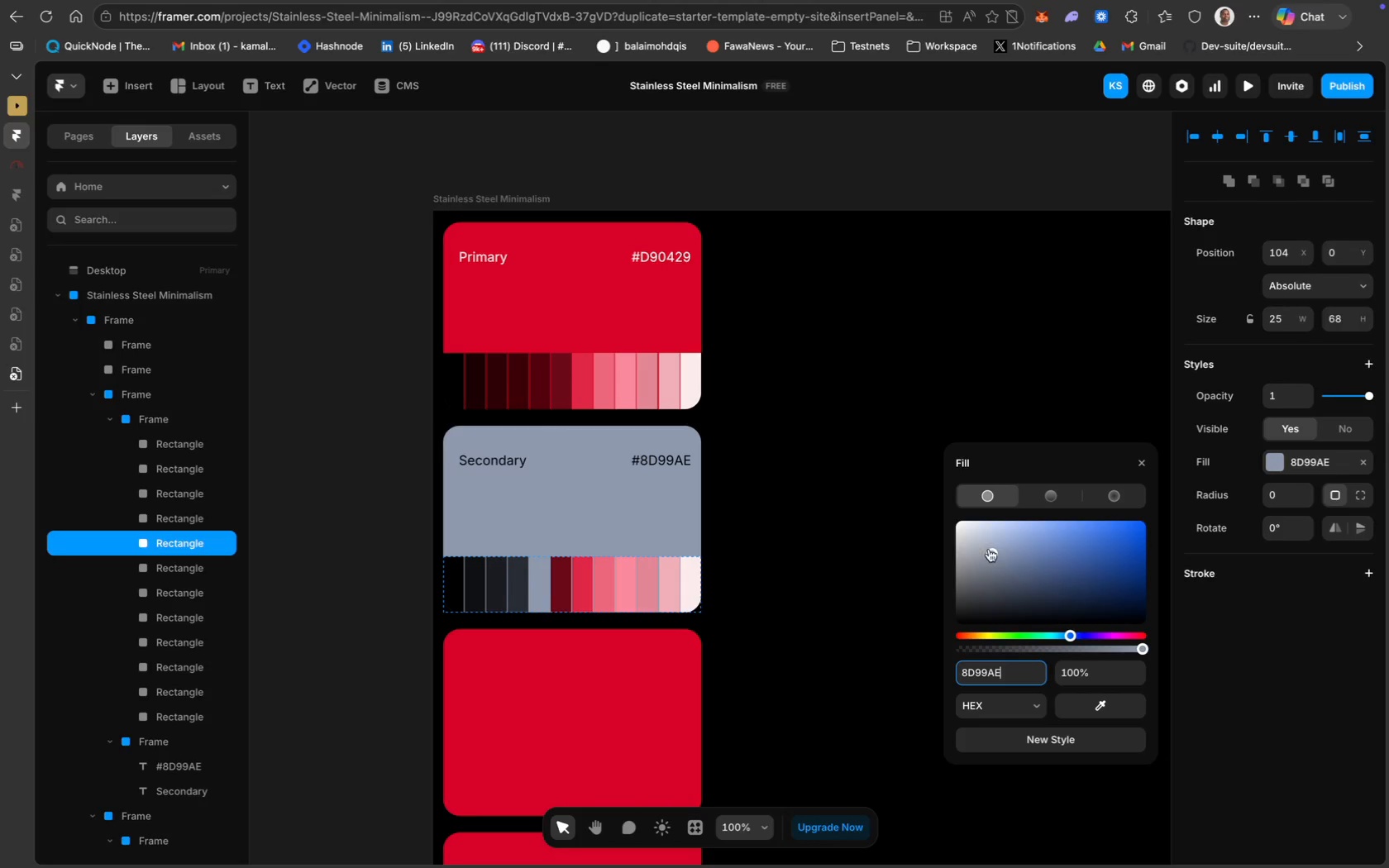 
left_click_drag(start_coordinate=[992, 551], to_coordinate=[992, 589])
 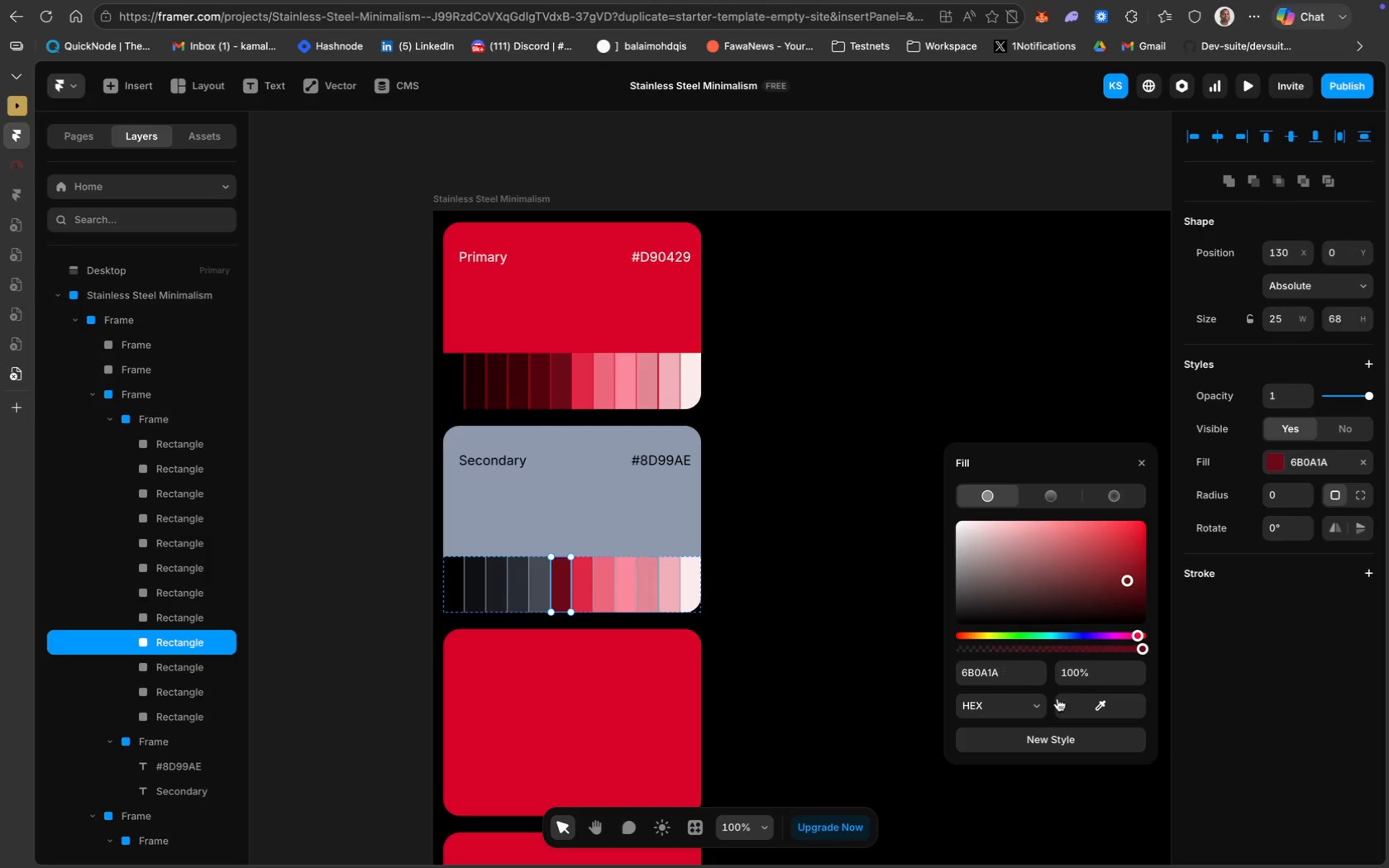 
left_click([1005, 677])
 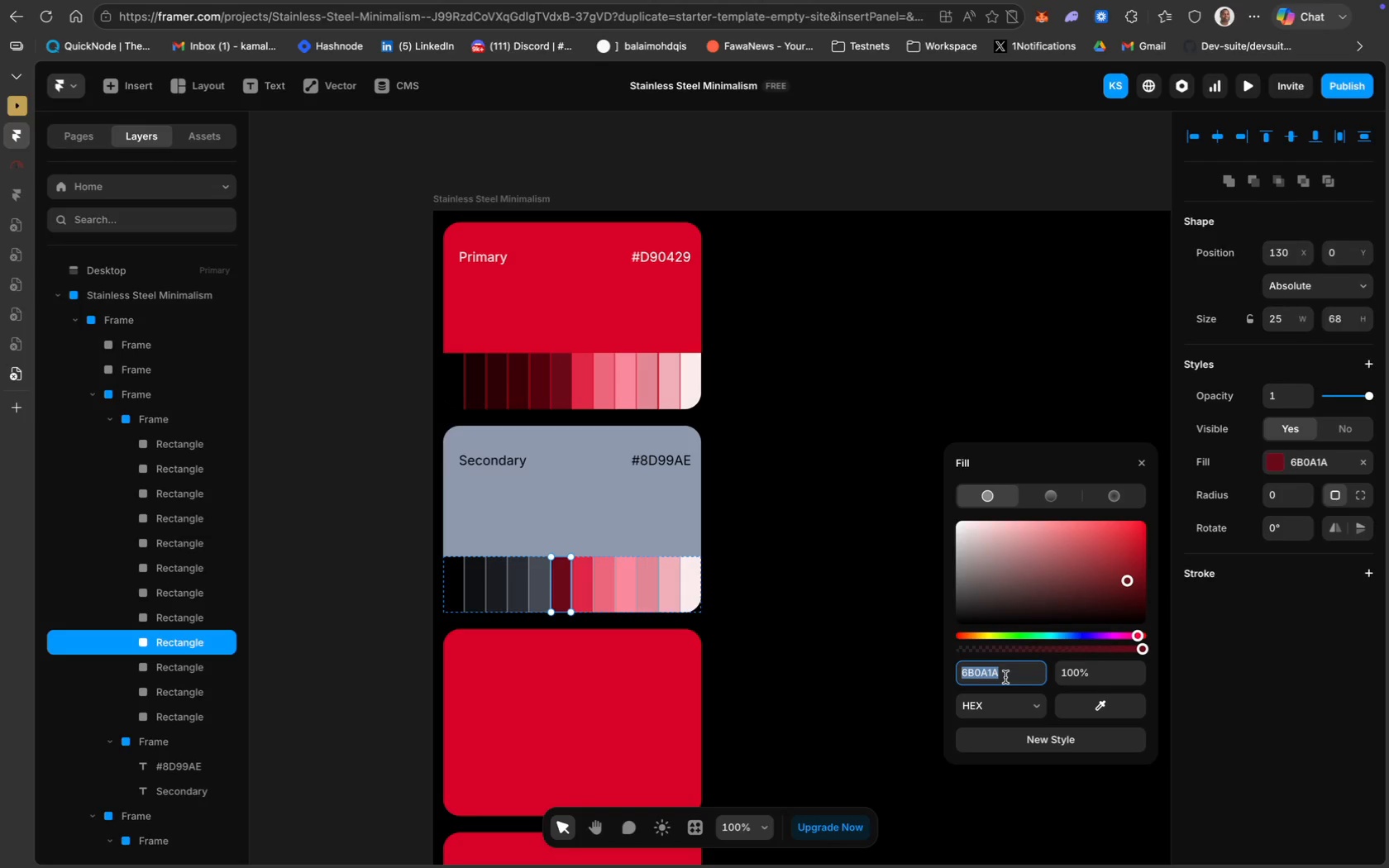 
key(Meta+V)
 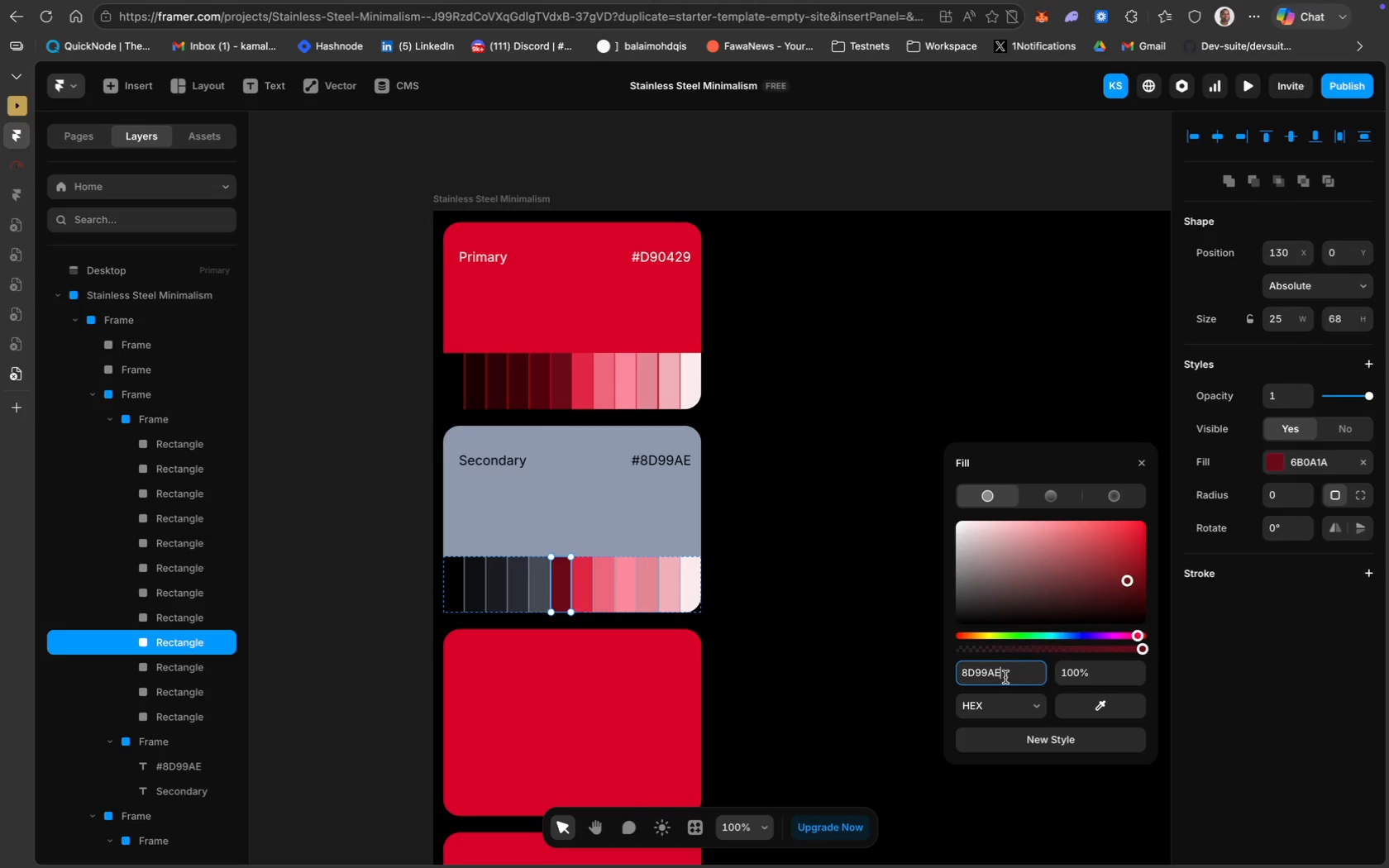 
key(Enter)
 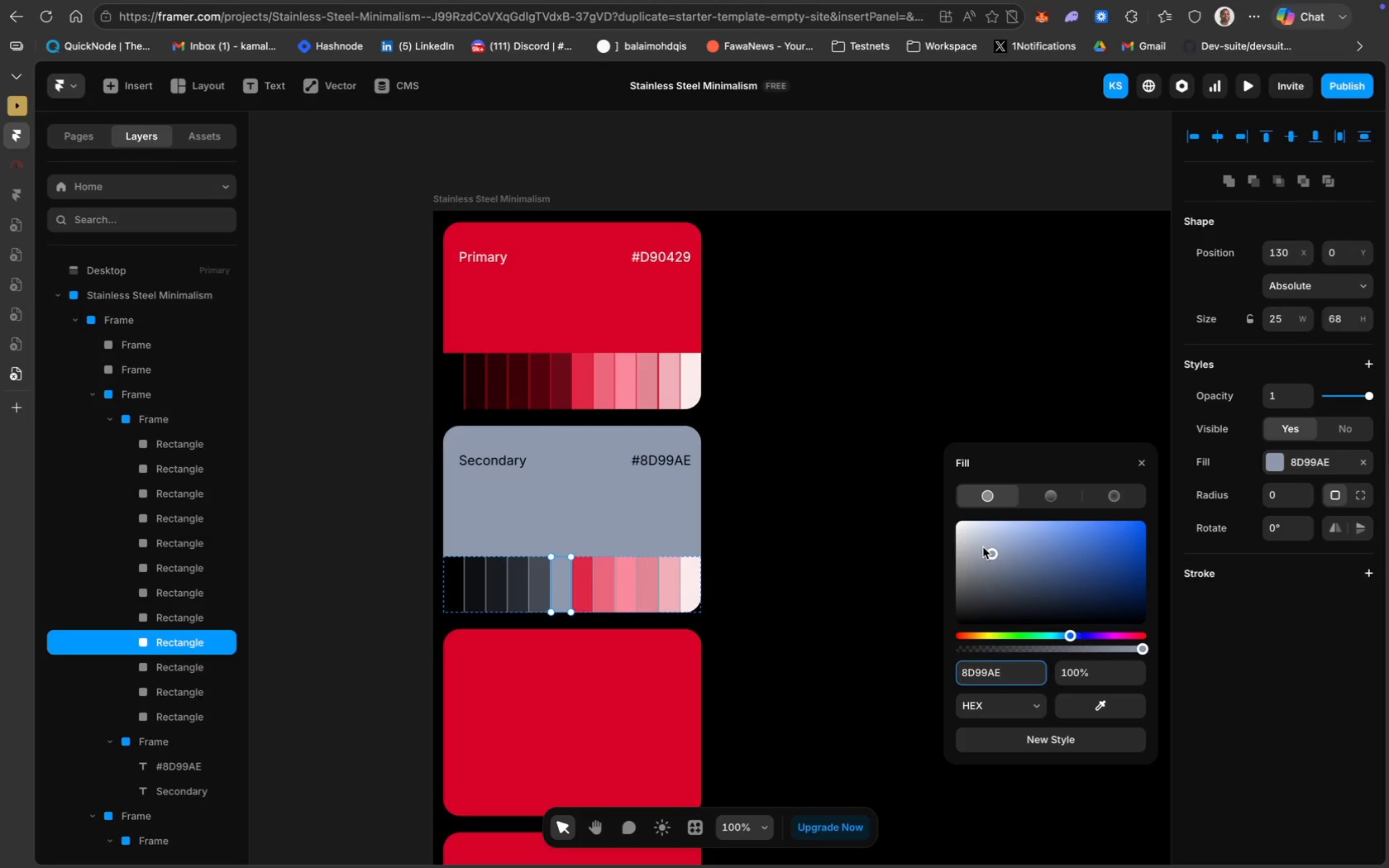 
wait(5.6)
 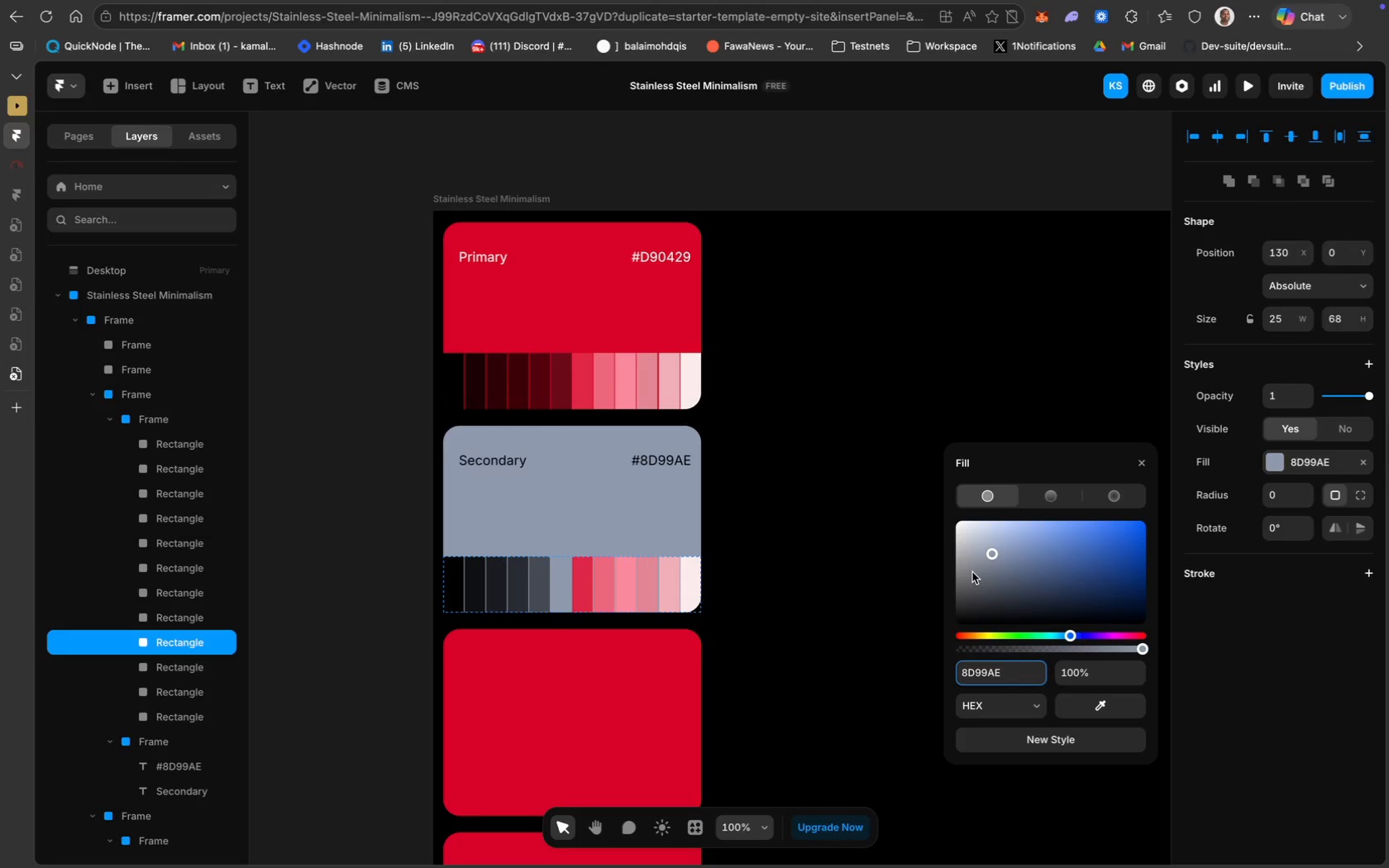 
left_click_drag(start_coordinate=[993, 554], to_coordinate=[992, 565])
 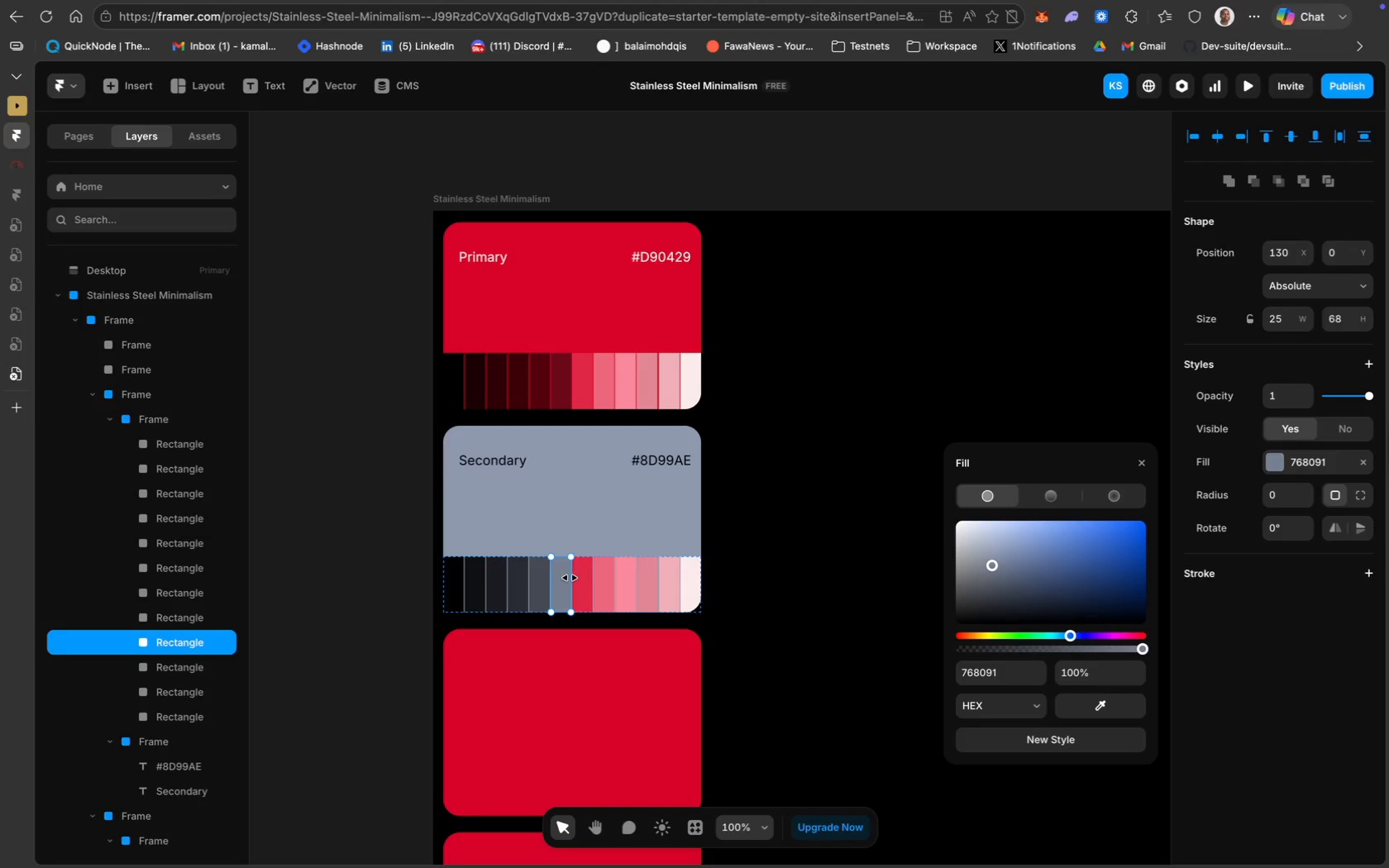 
left_click([580, 575])
 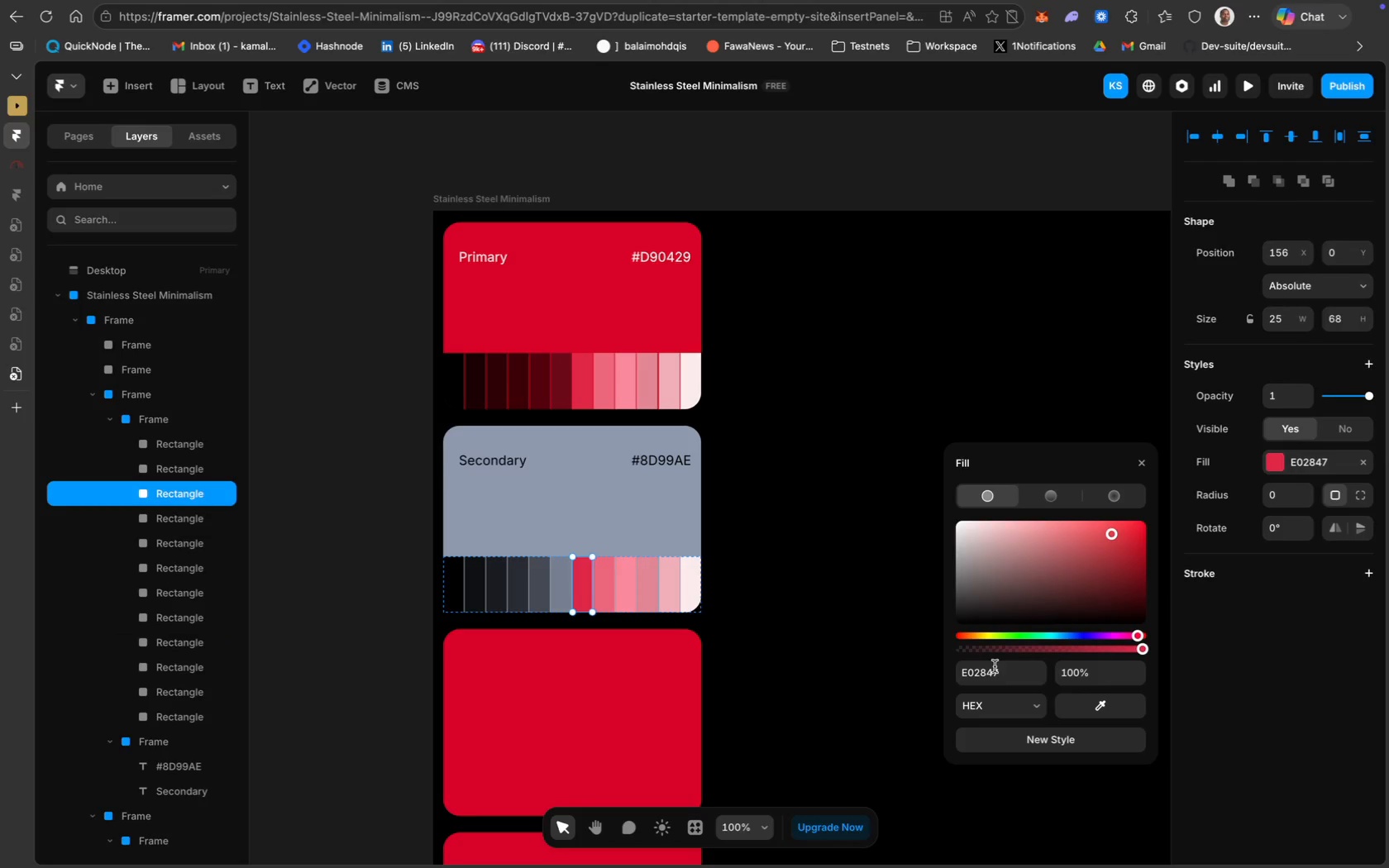 
key(Meta+V)
 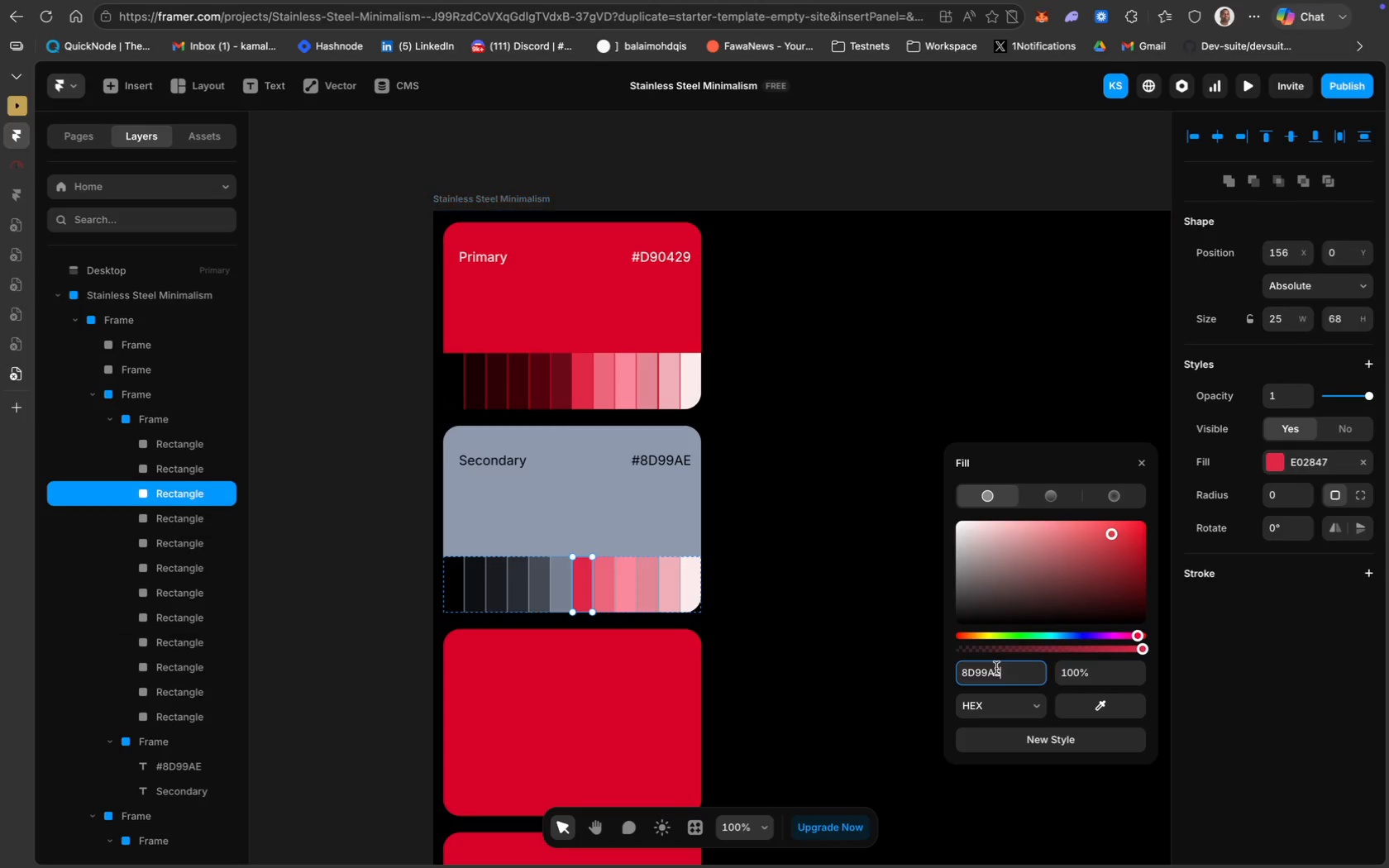 
key(Enter)
 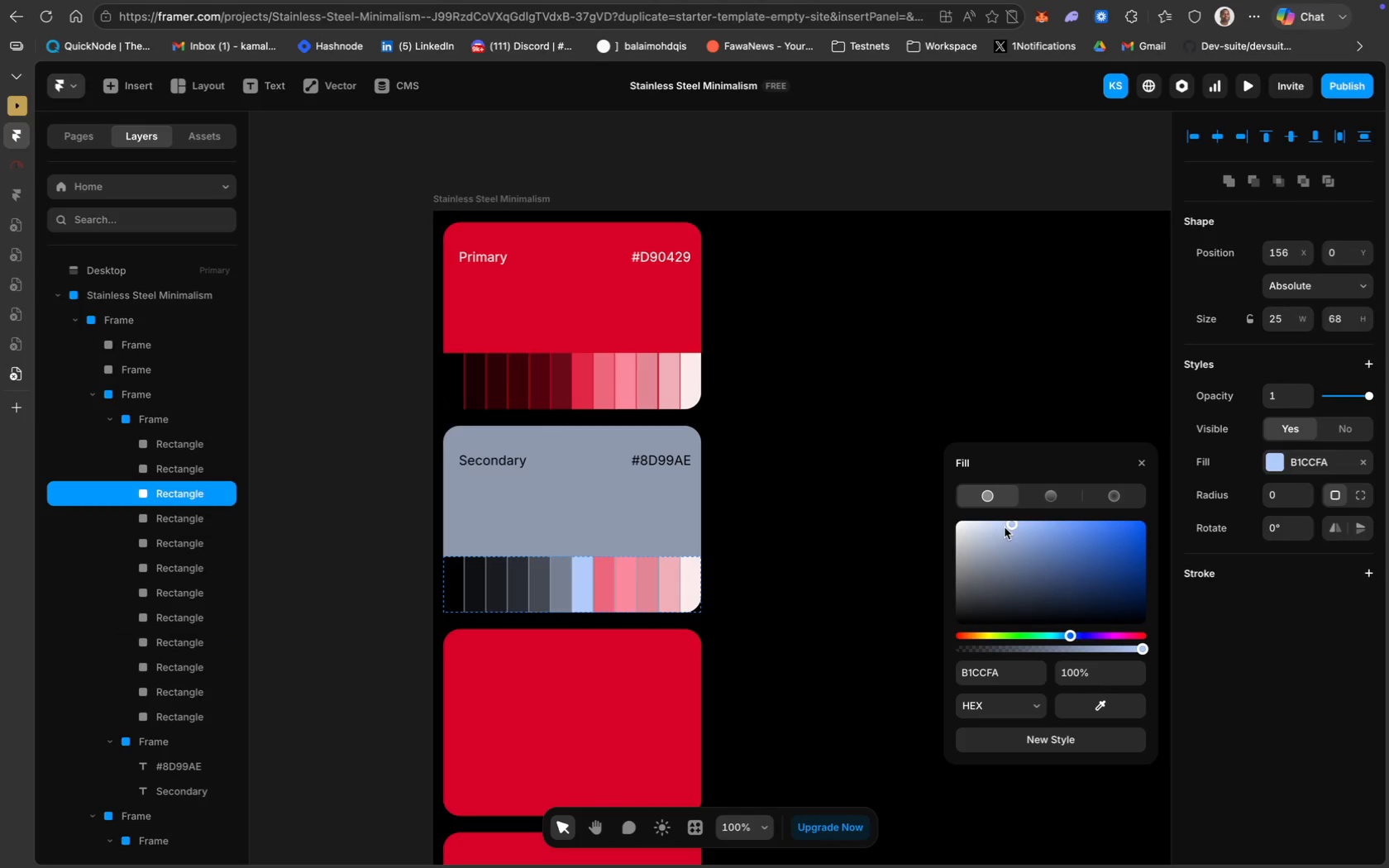 
wait(10.5)
 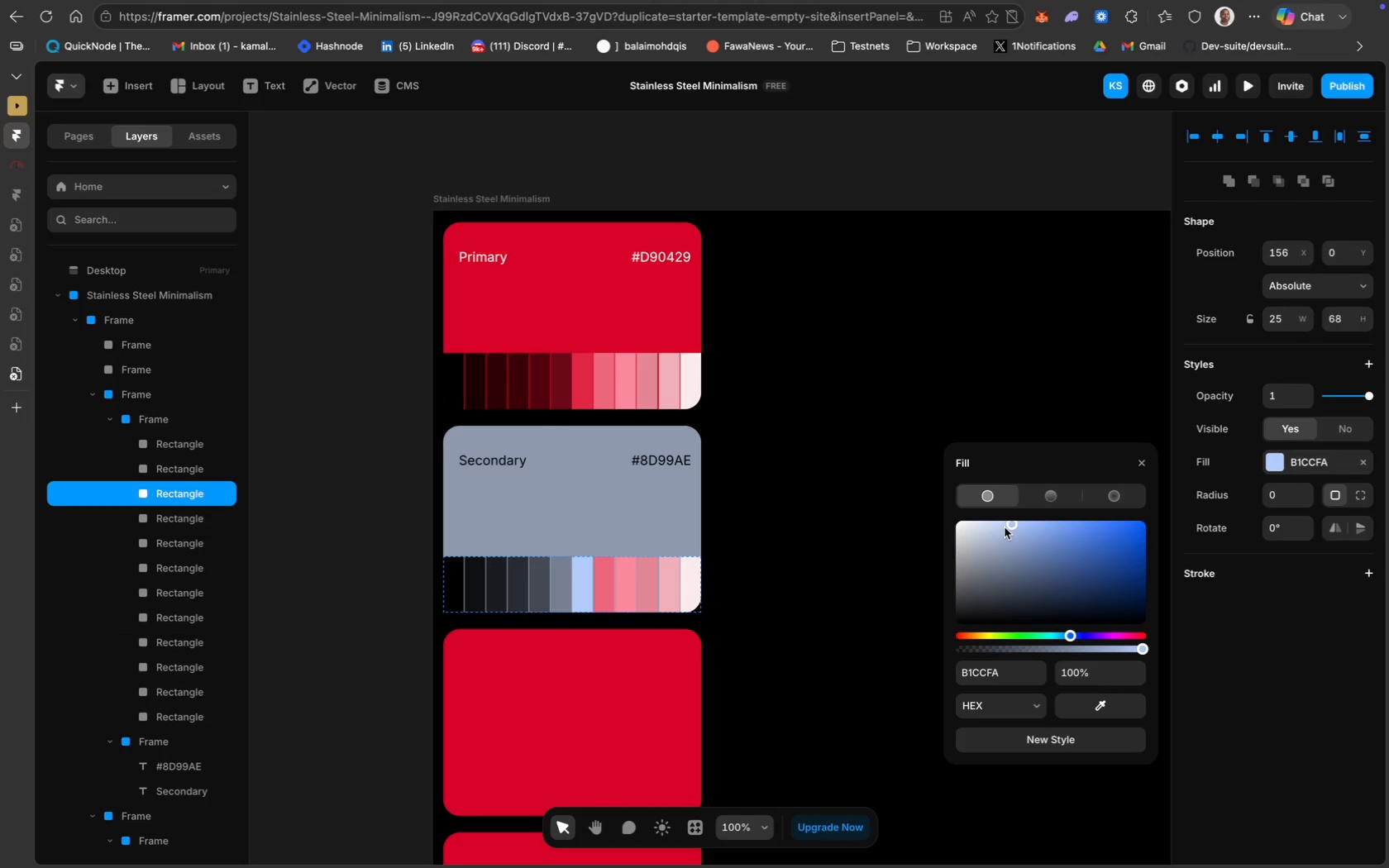 
left_click([981, 556])
 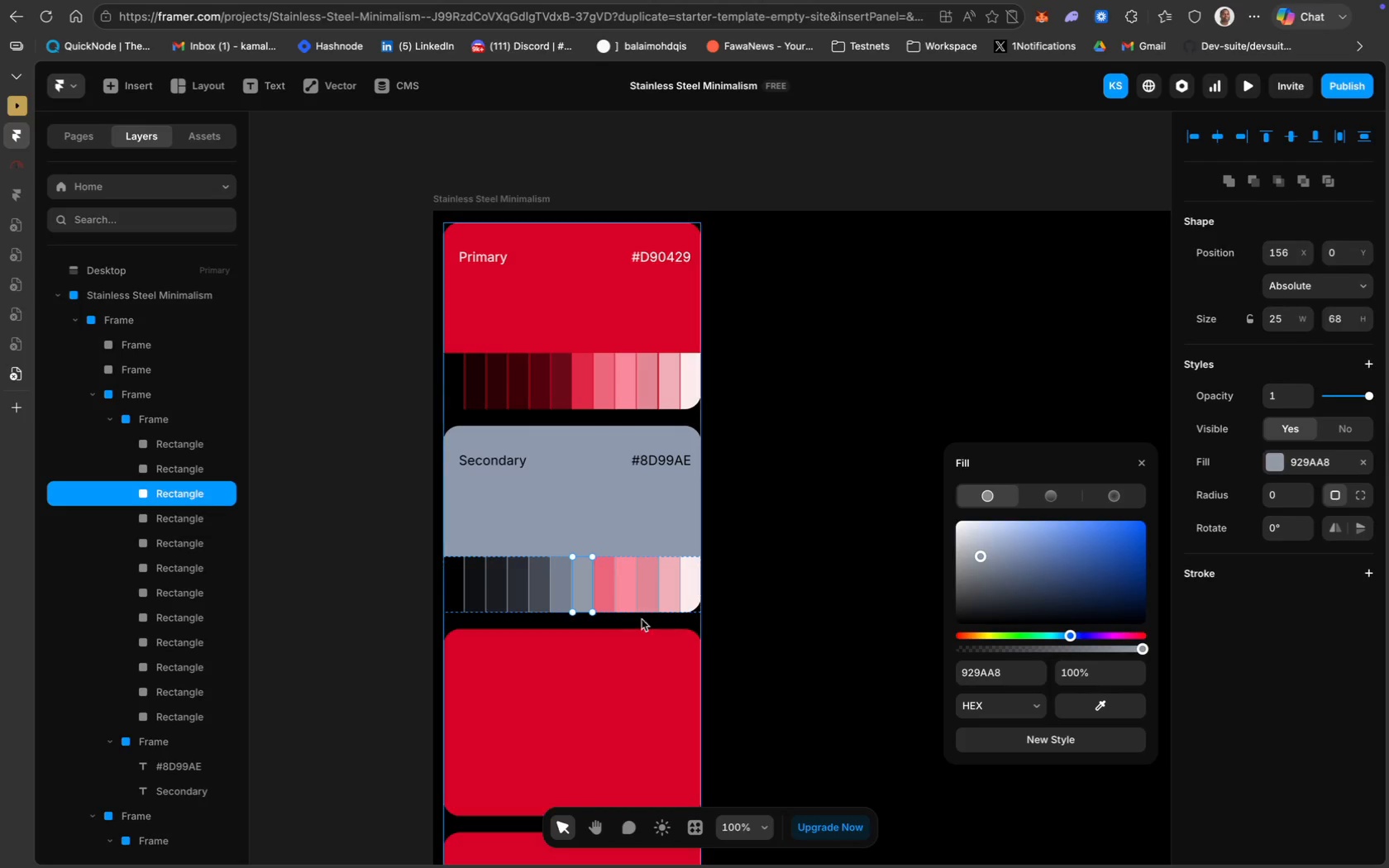 
left_click([604, 594])
 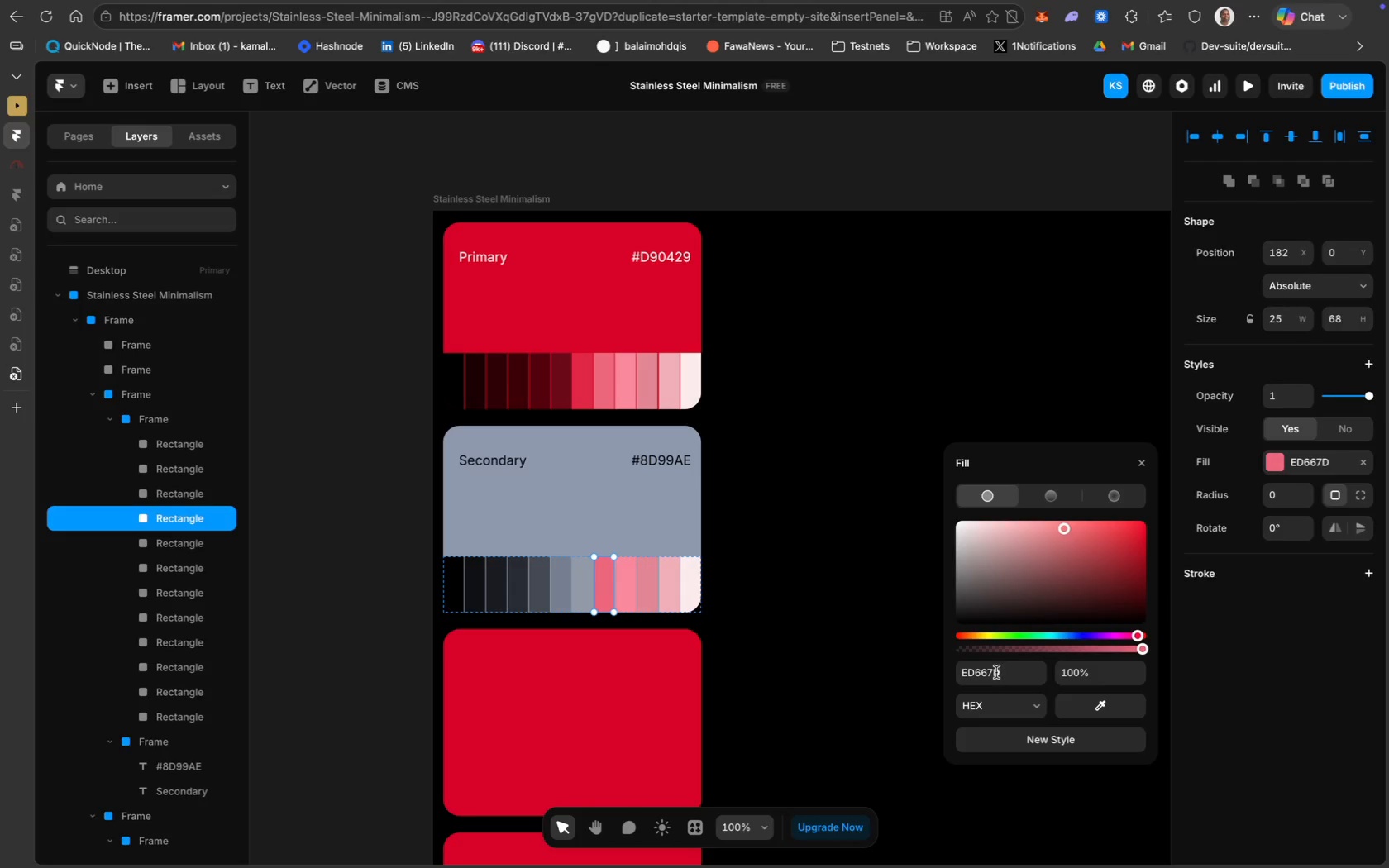 
key(Meta+V)
 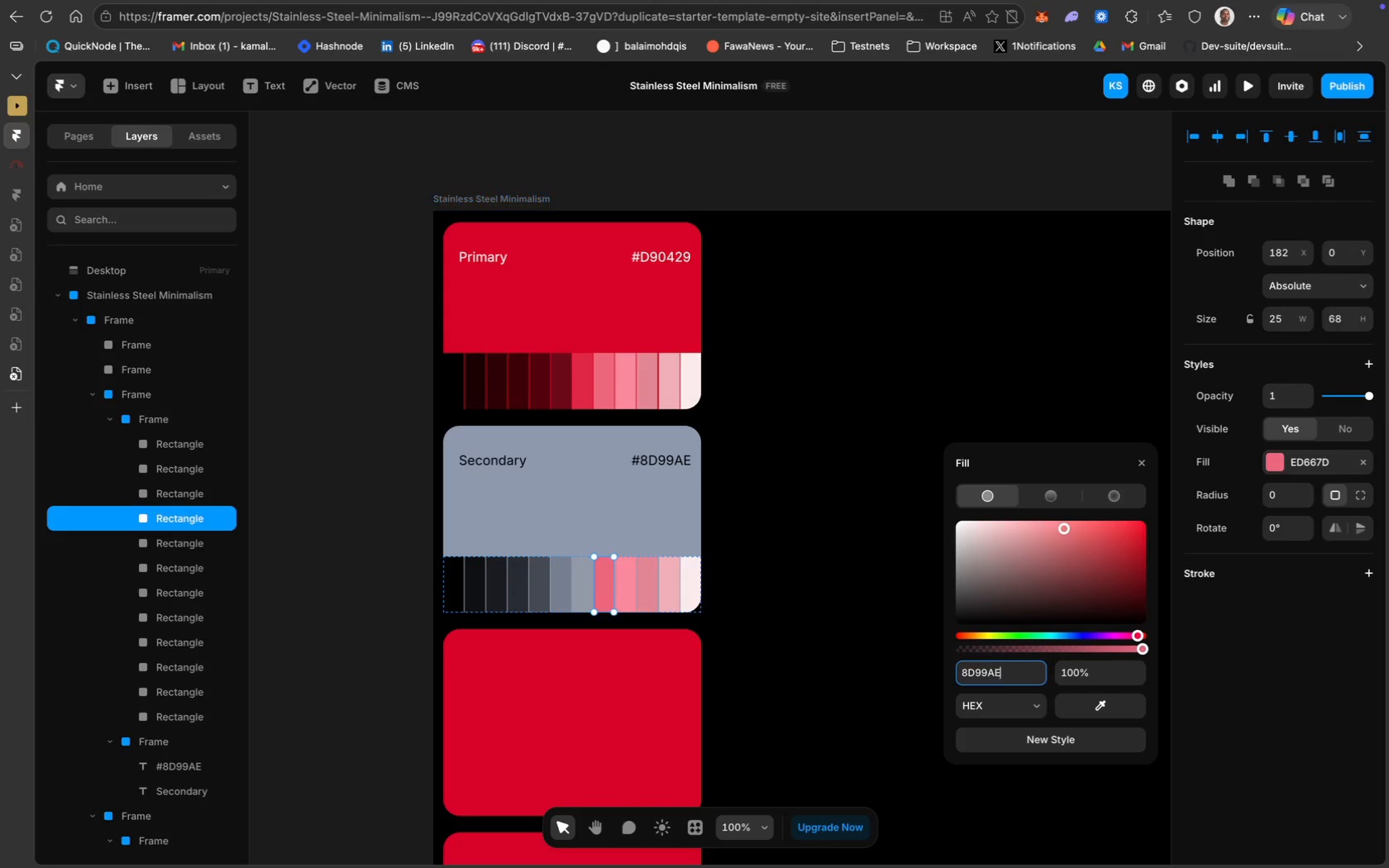 
key(Enter)
 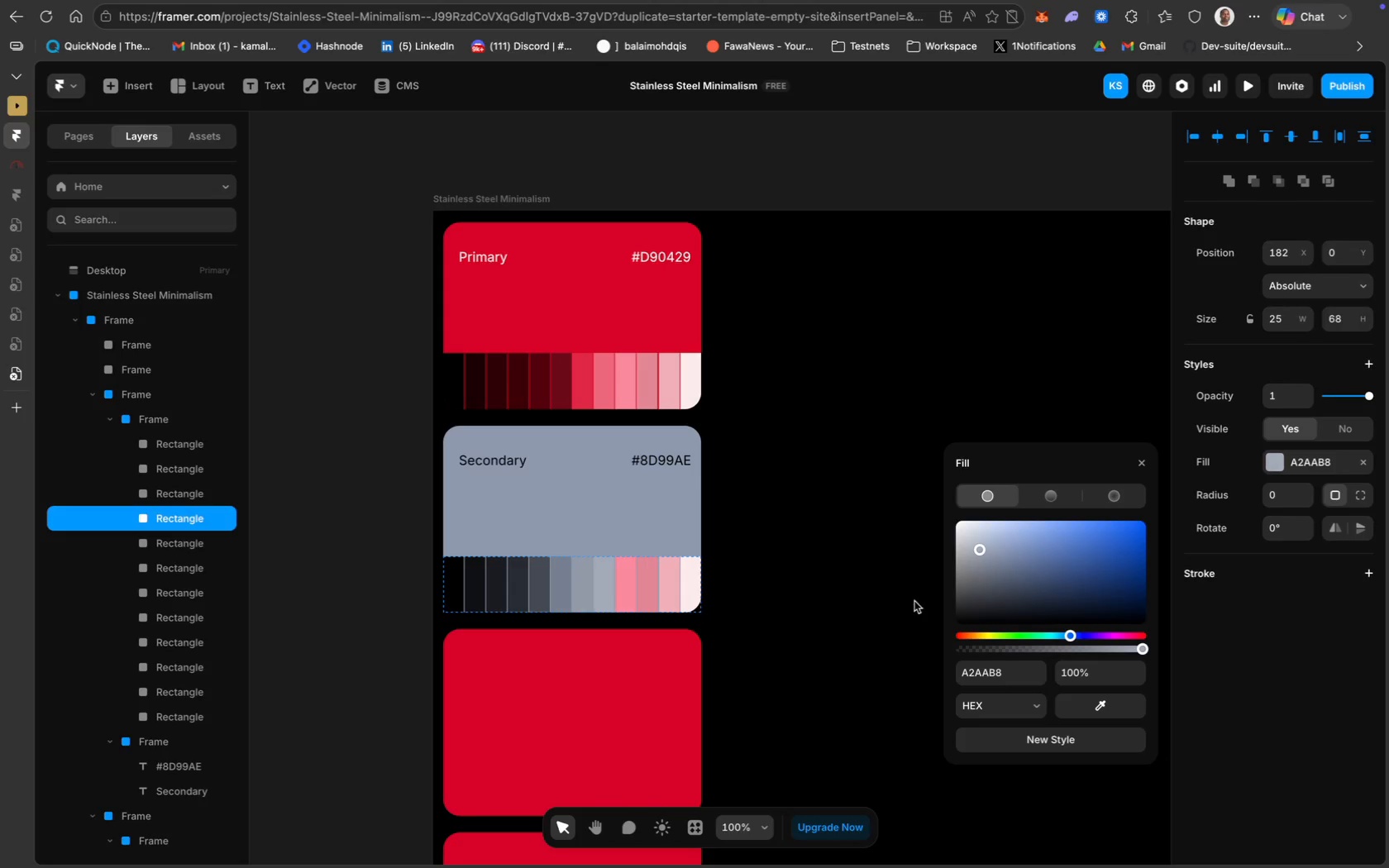 
left_click([630, 589])
 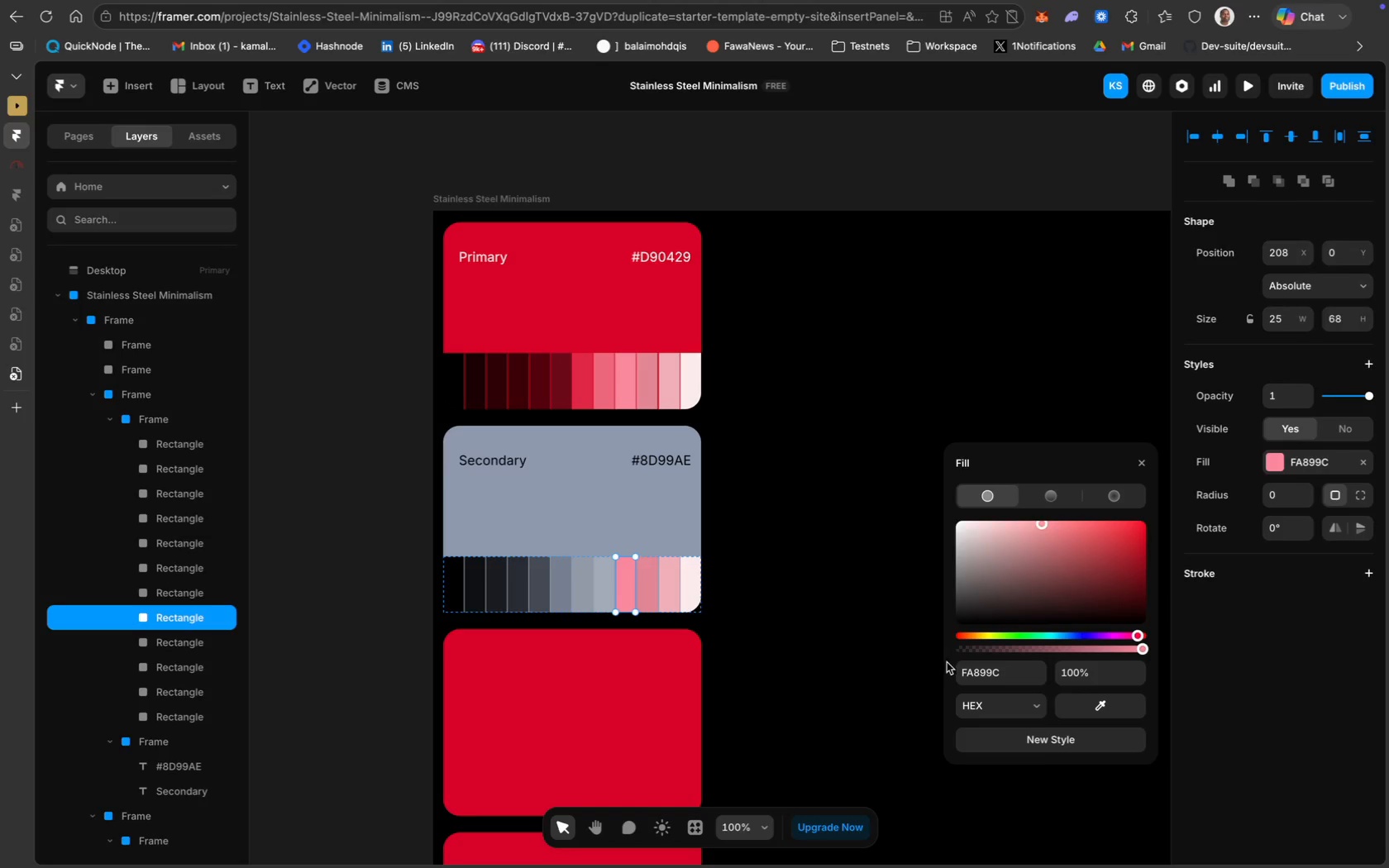 
left_click([964, 666])
 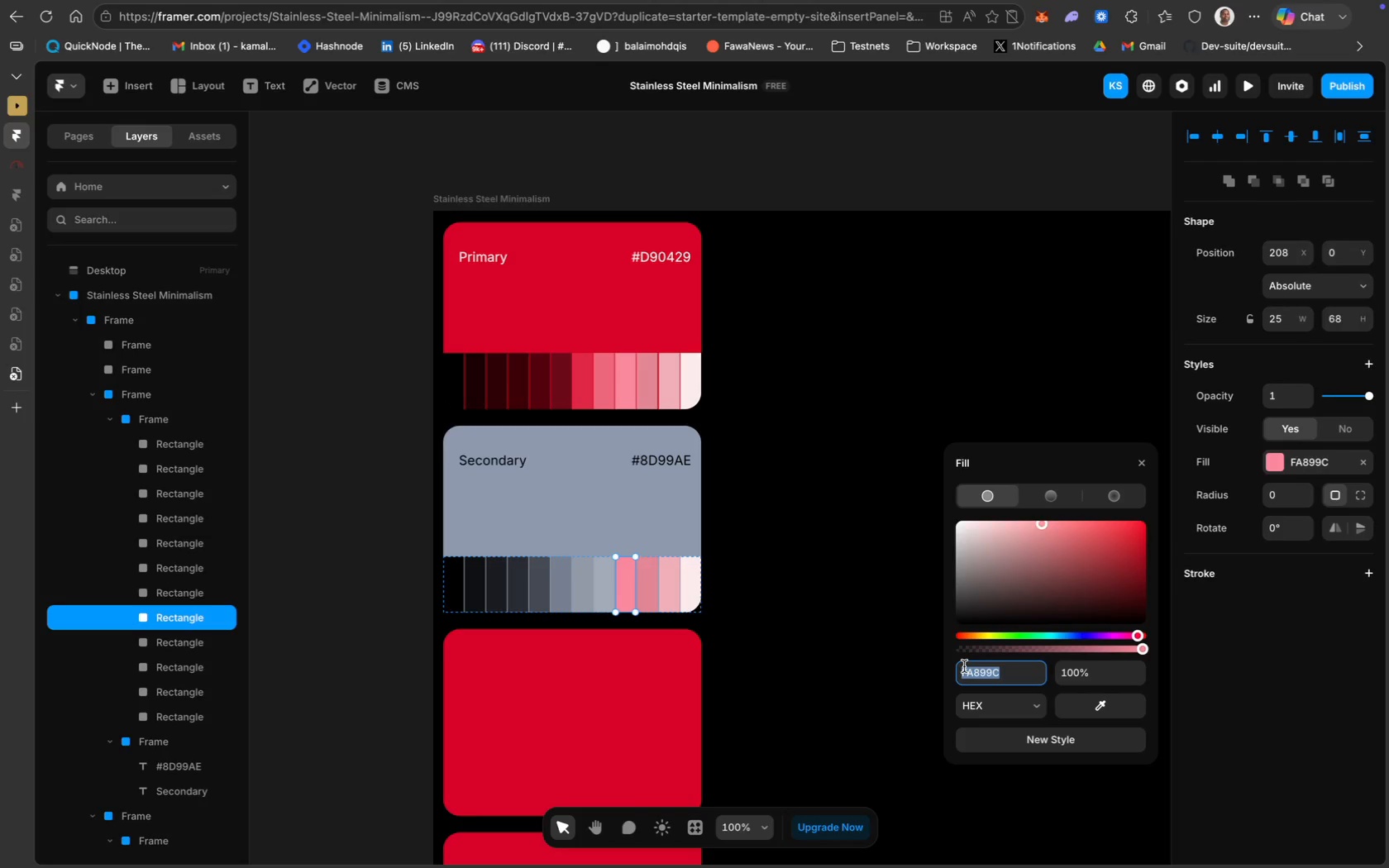 
key(Meta+V)
 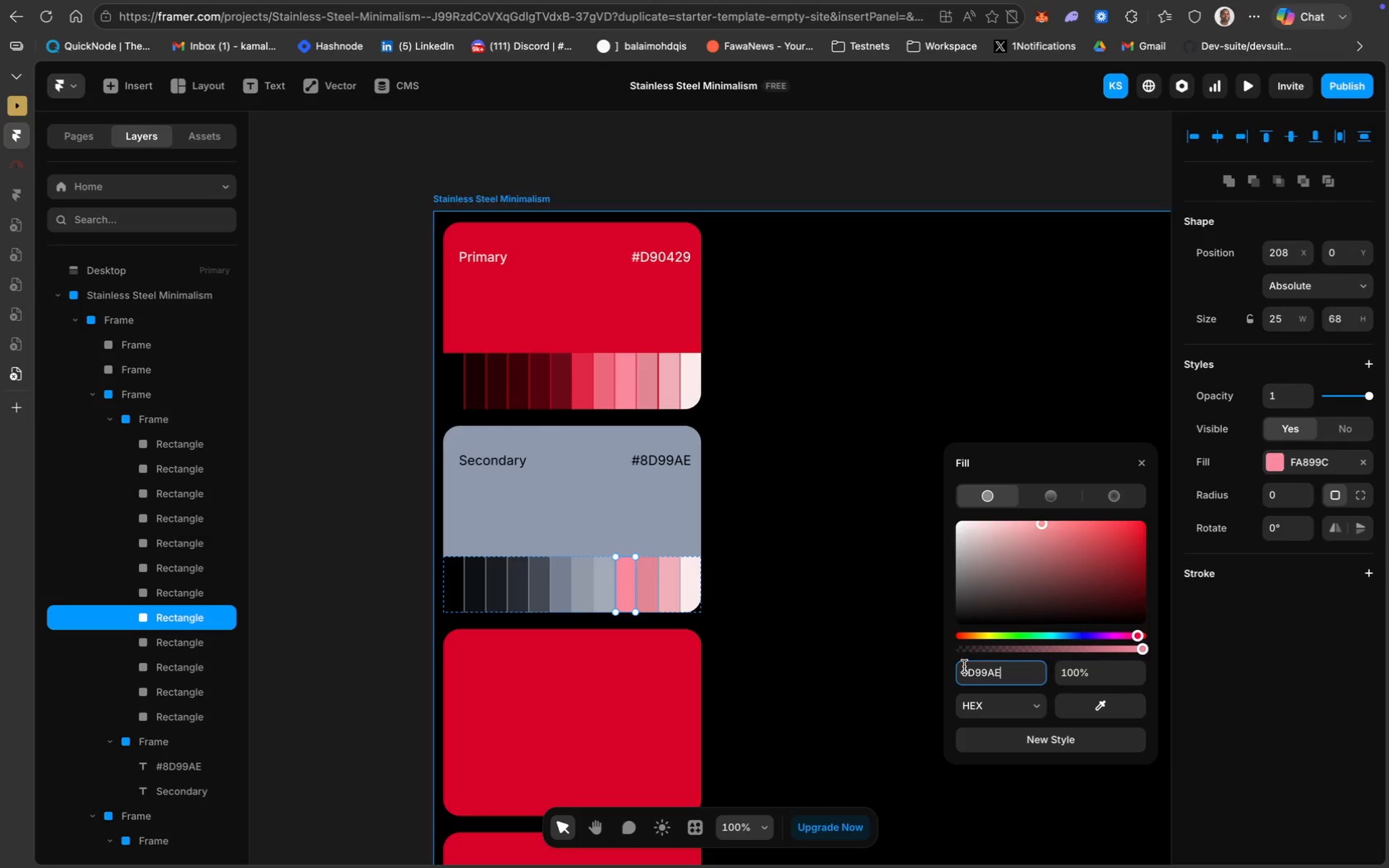 
key(Enter)
 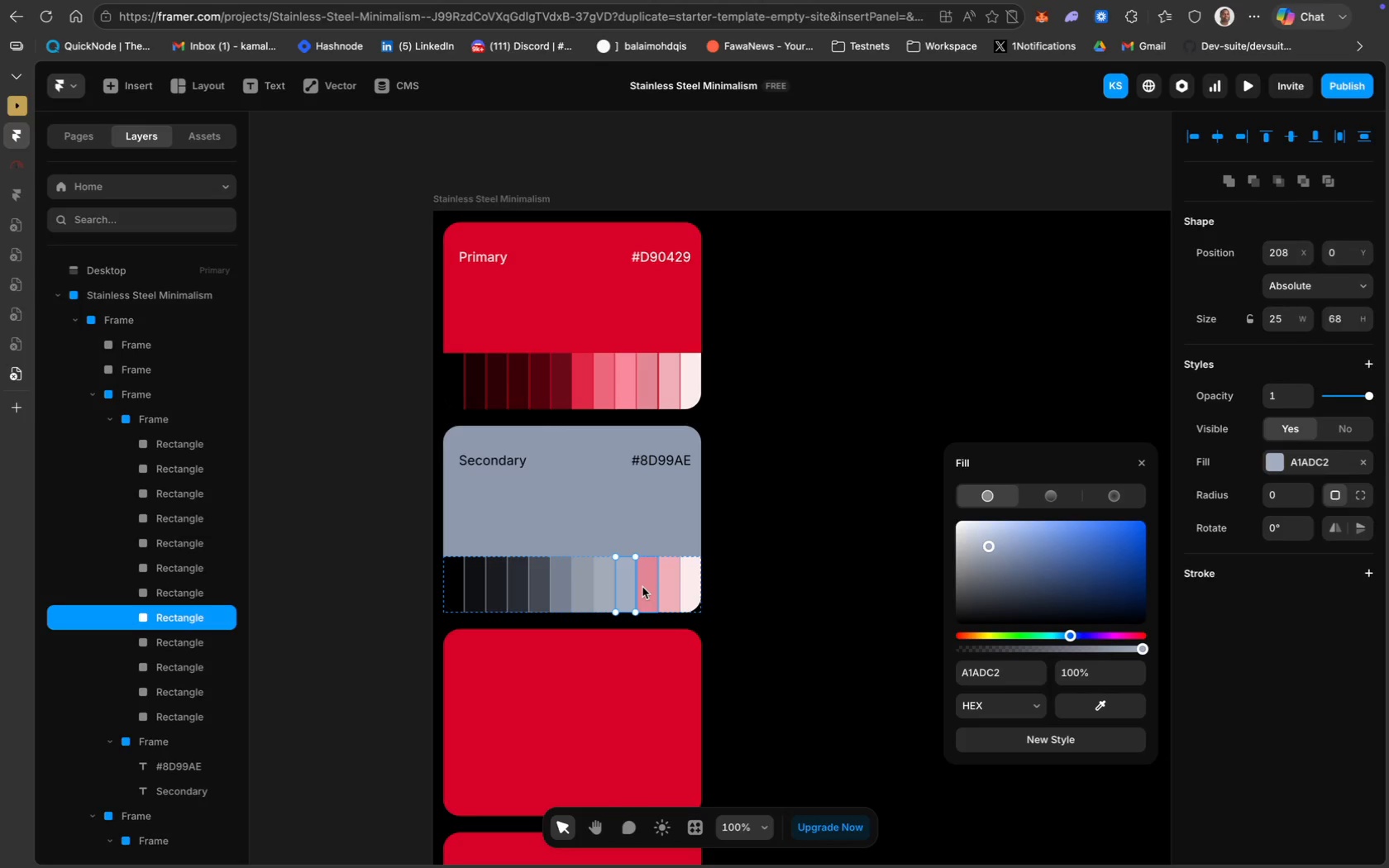 
wait(6.31)
 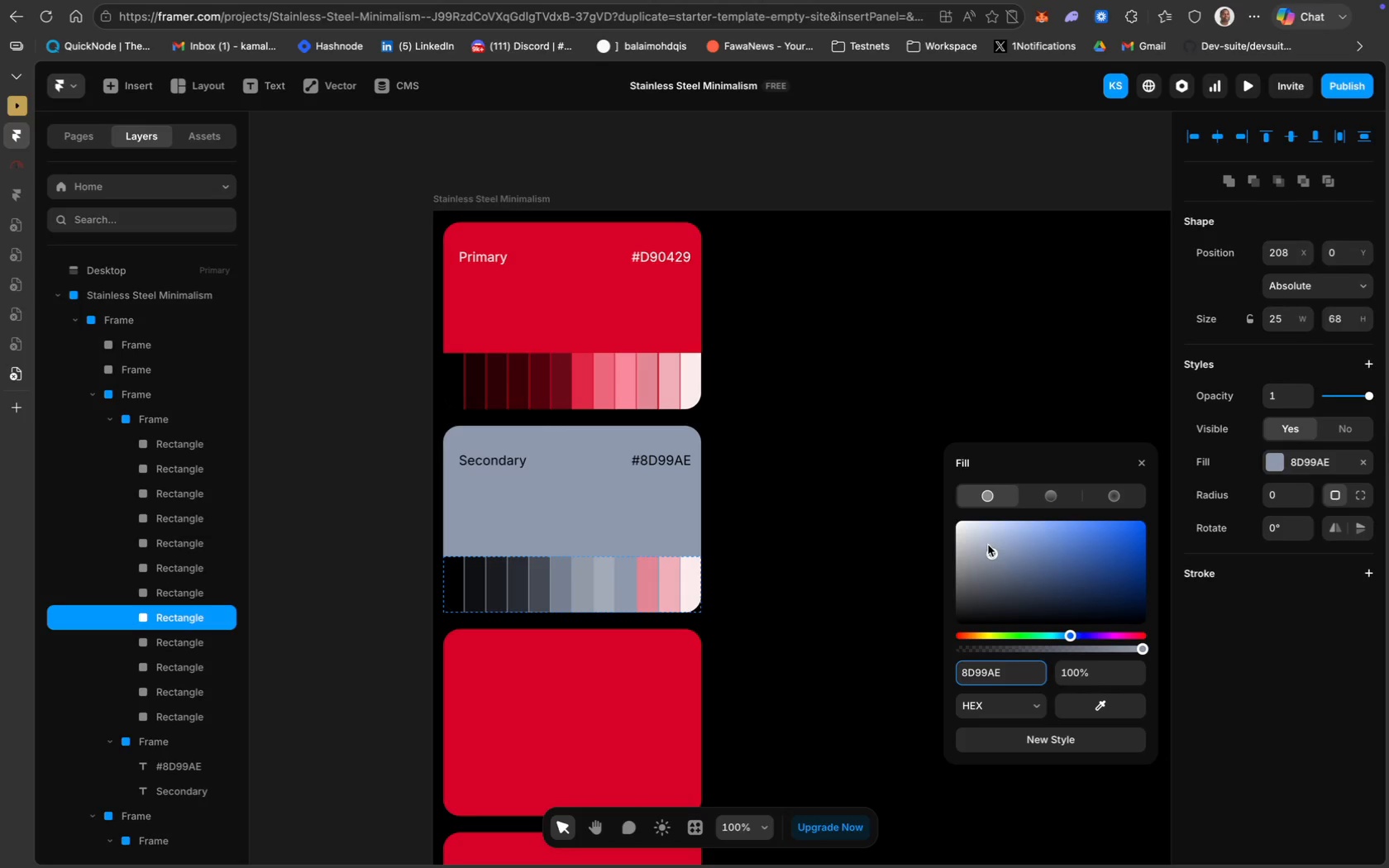 
left_click([642, 587])
 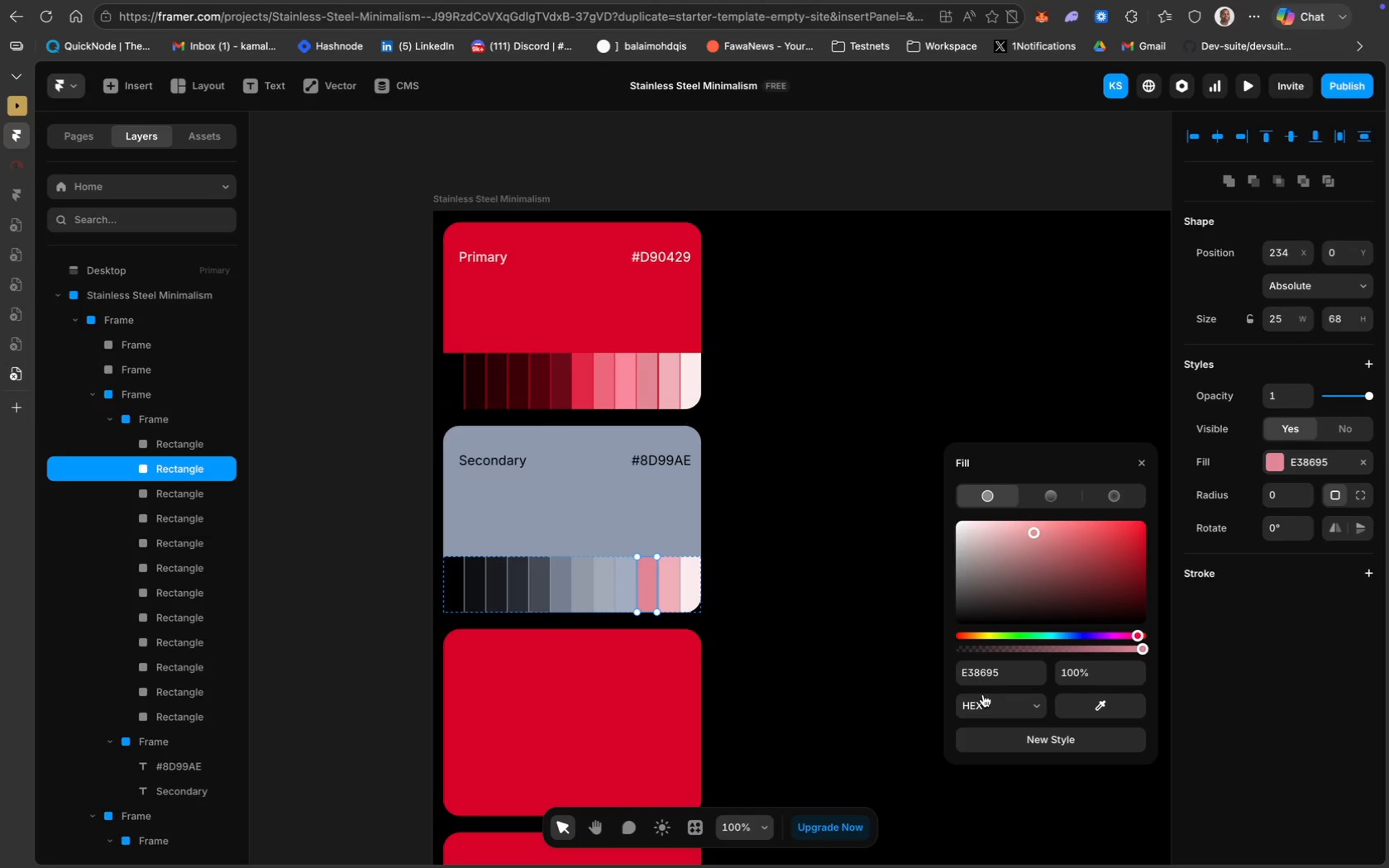 
left_click([982, 673])
 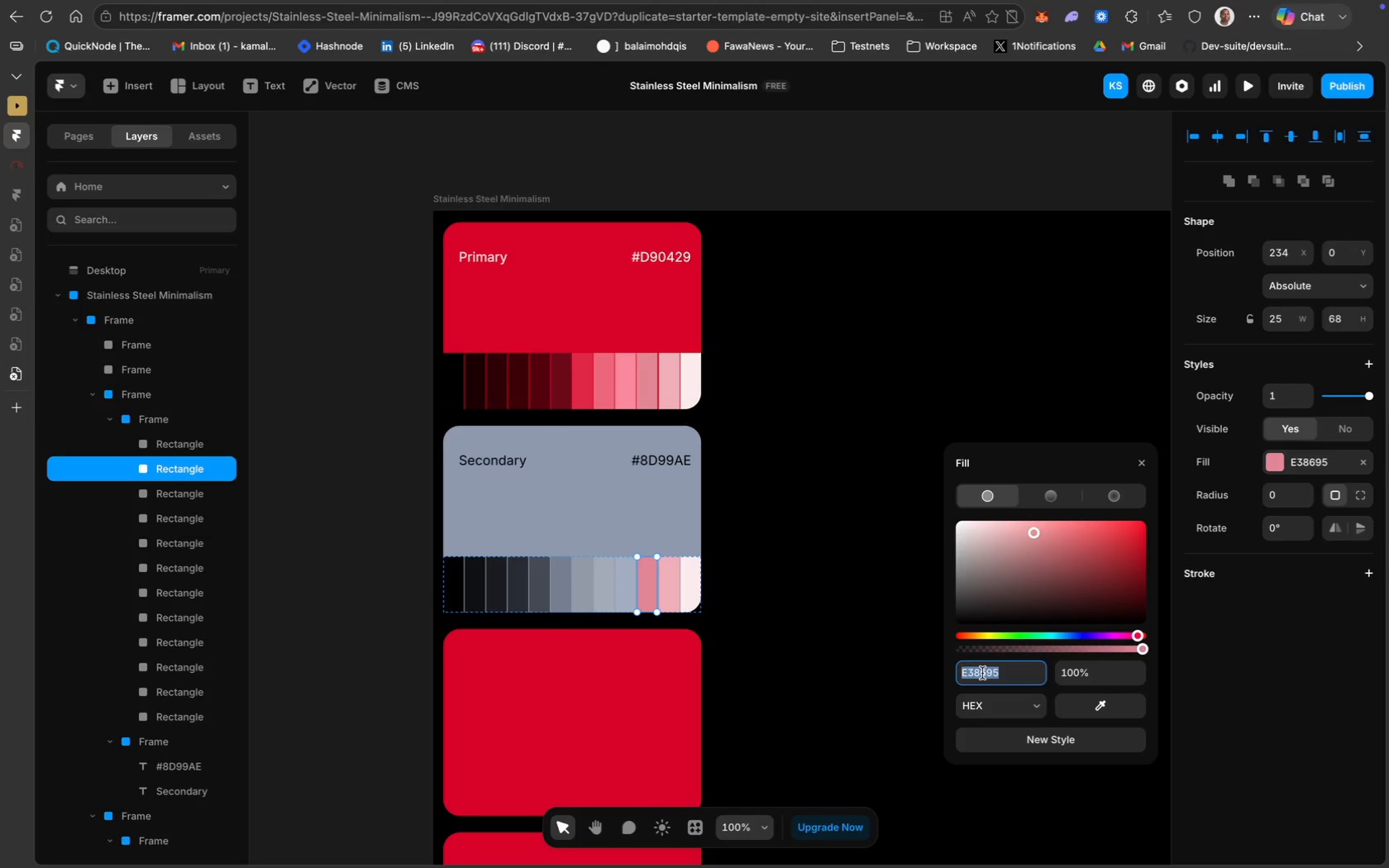 
key(Meta+V)
 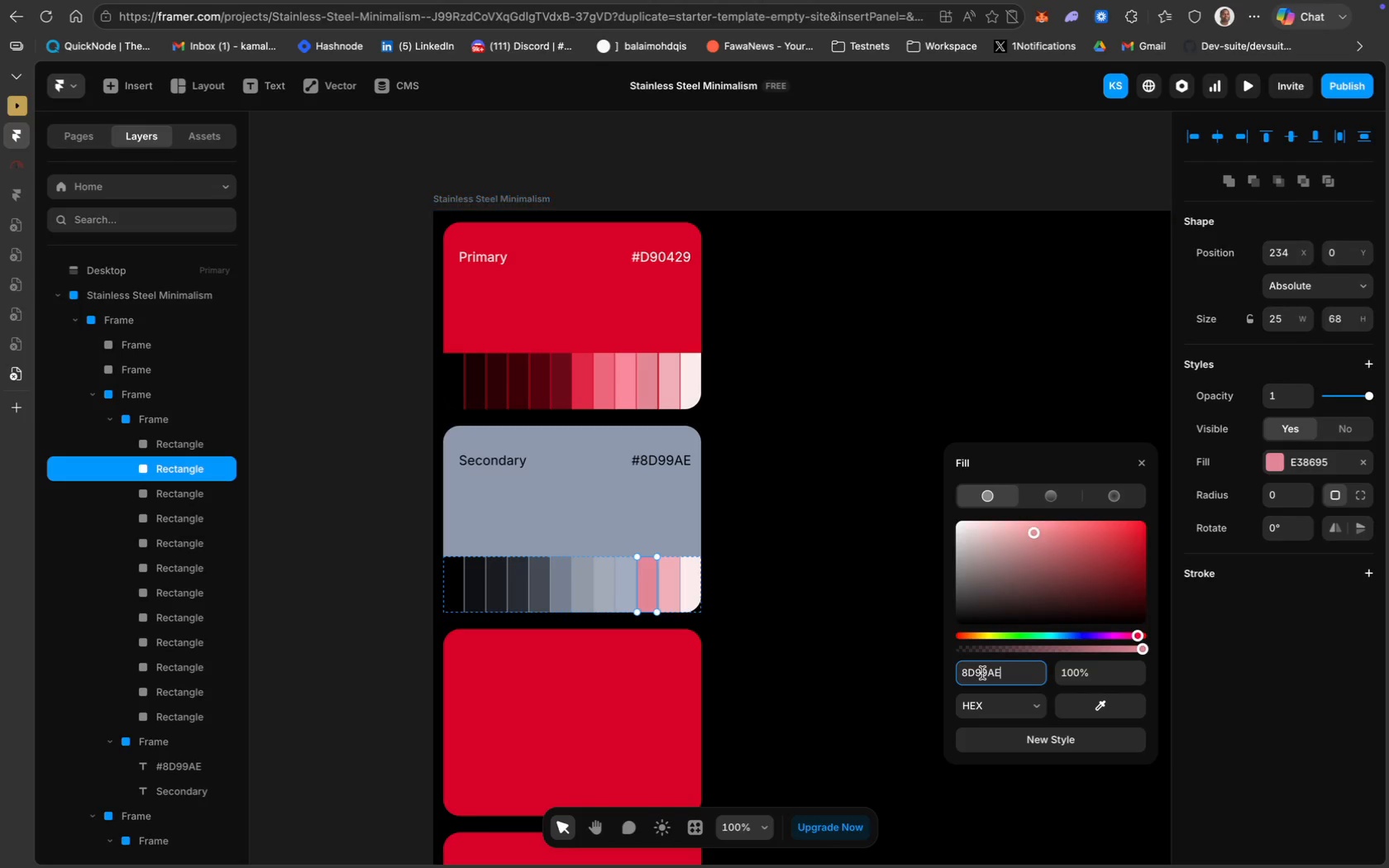 
key(Enter)
 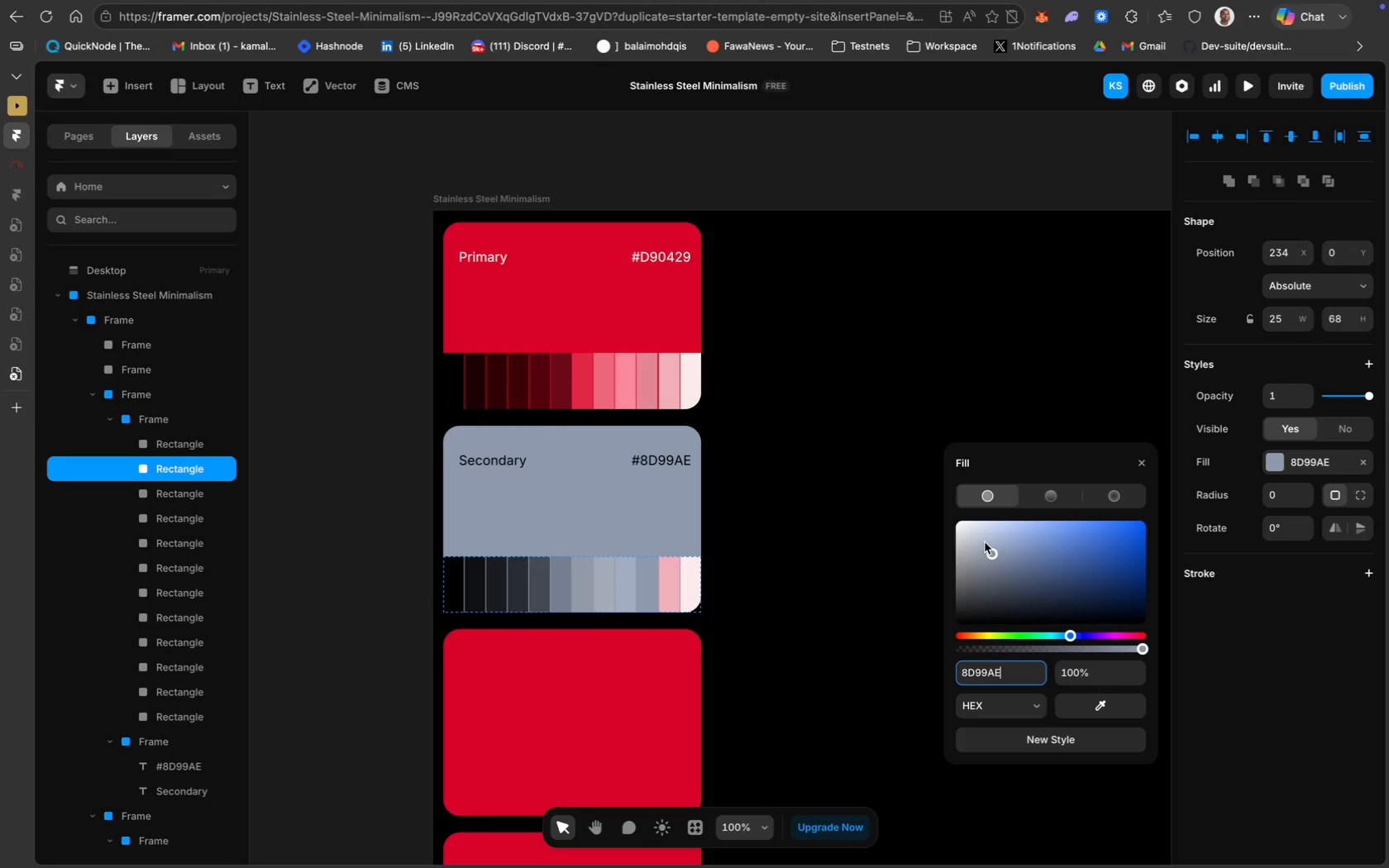 
left_click([979, 541])
 